 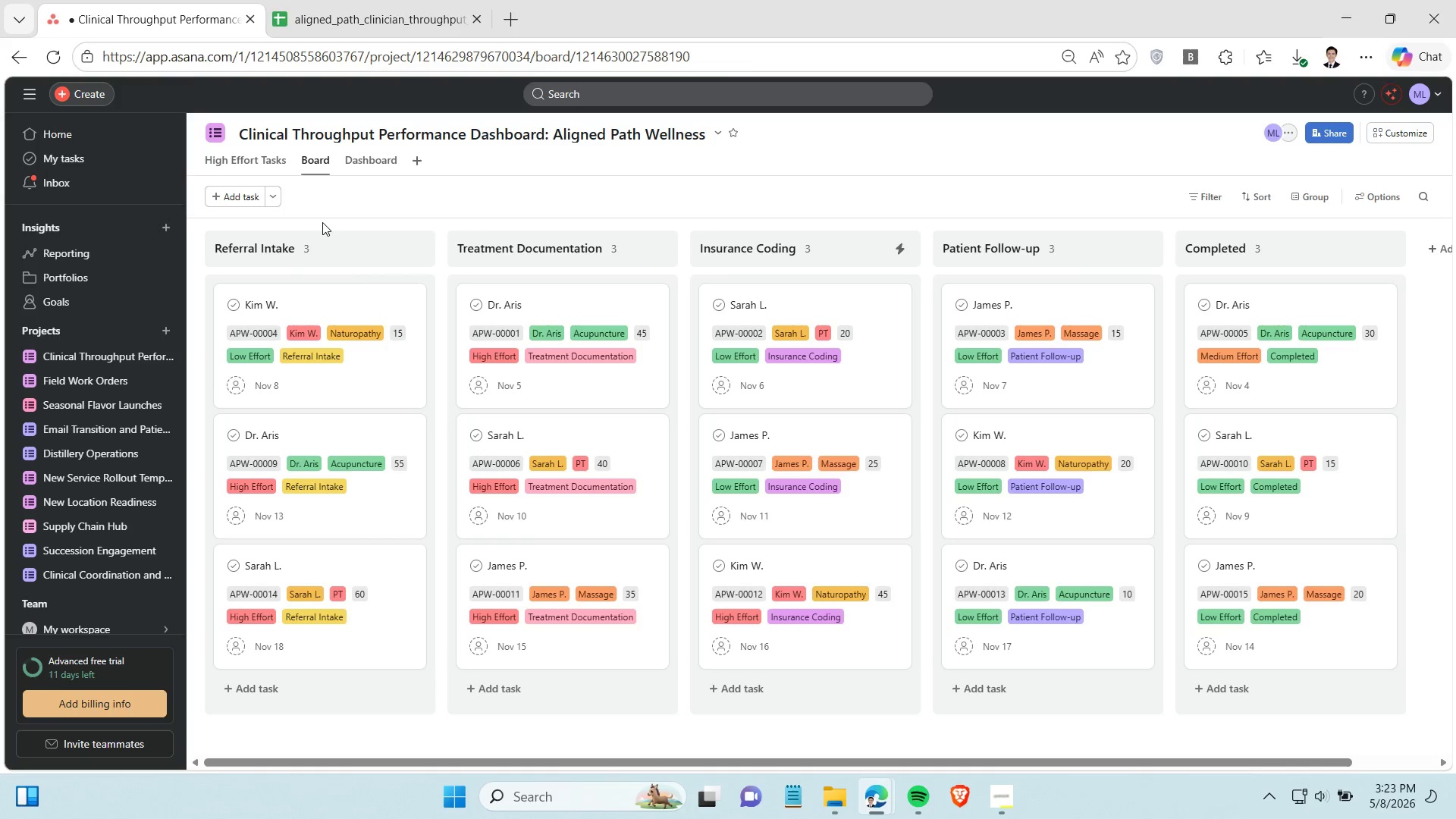 
hold_key(key=AltLeft, duration=1.52)
 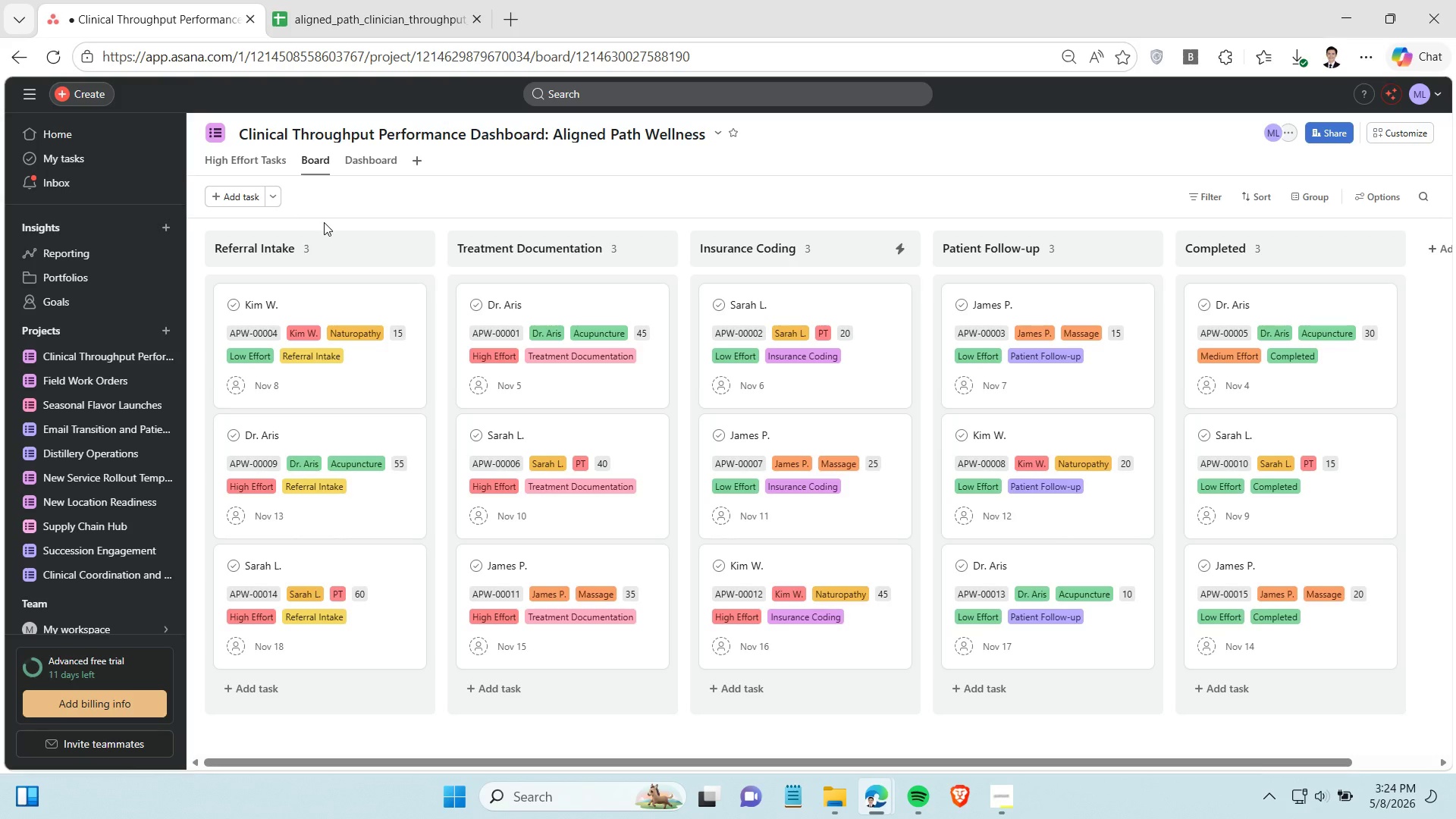 
key(Alt+Meta+R)
 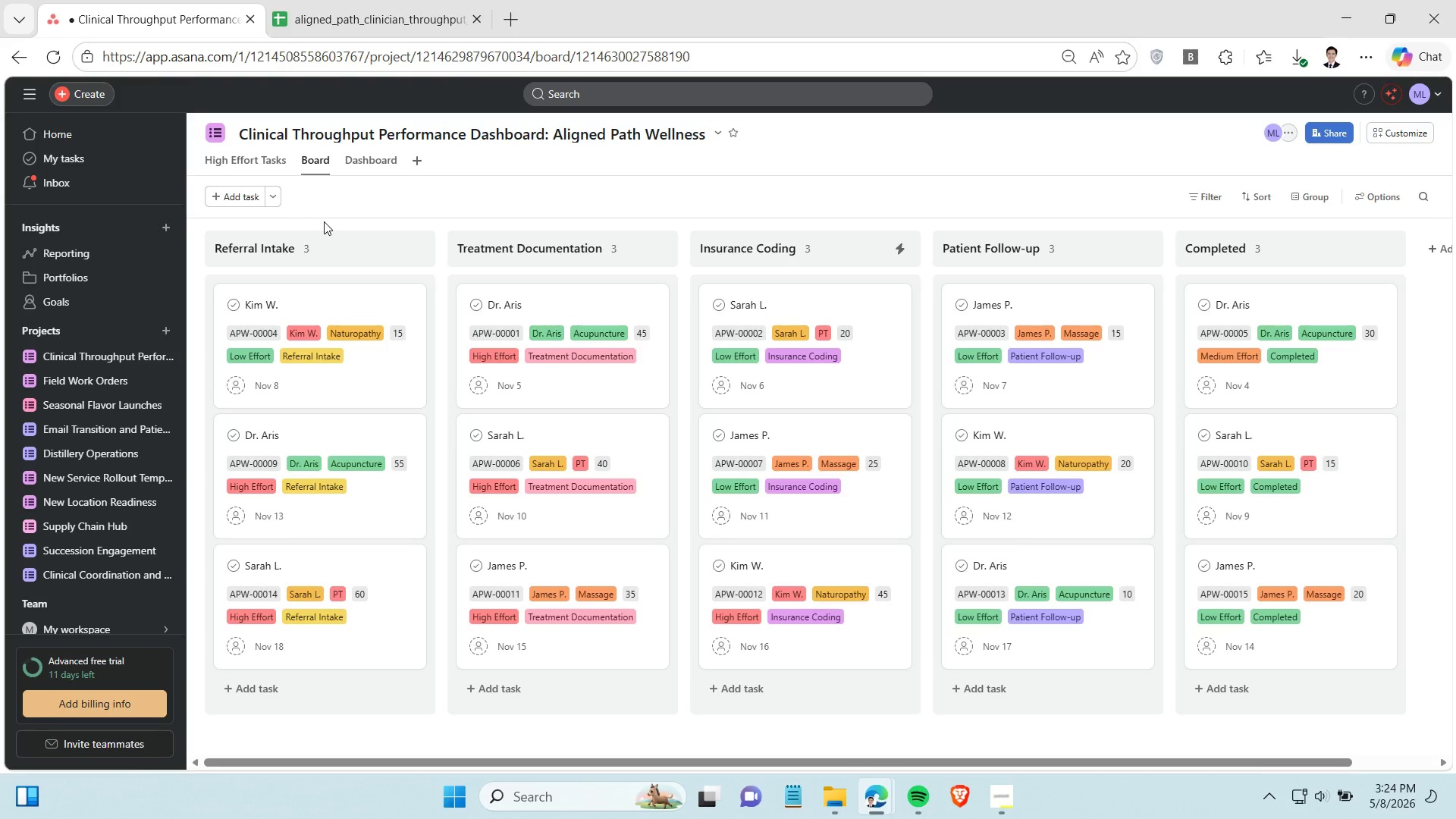 
wait(7.78)
 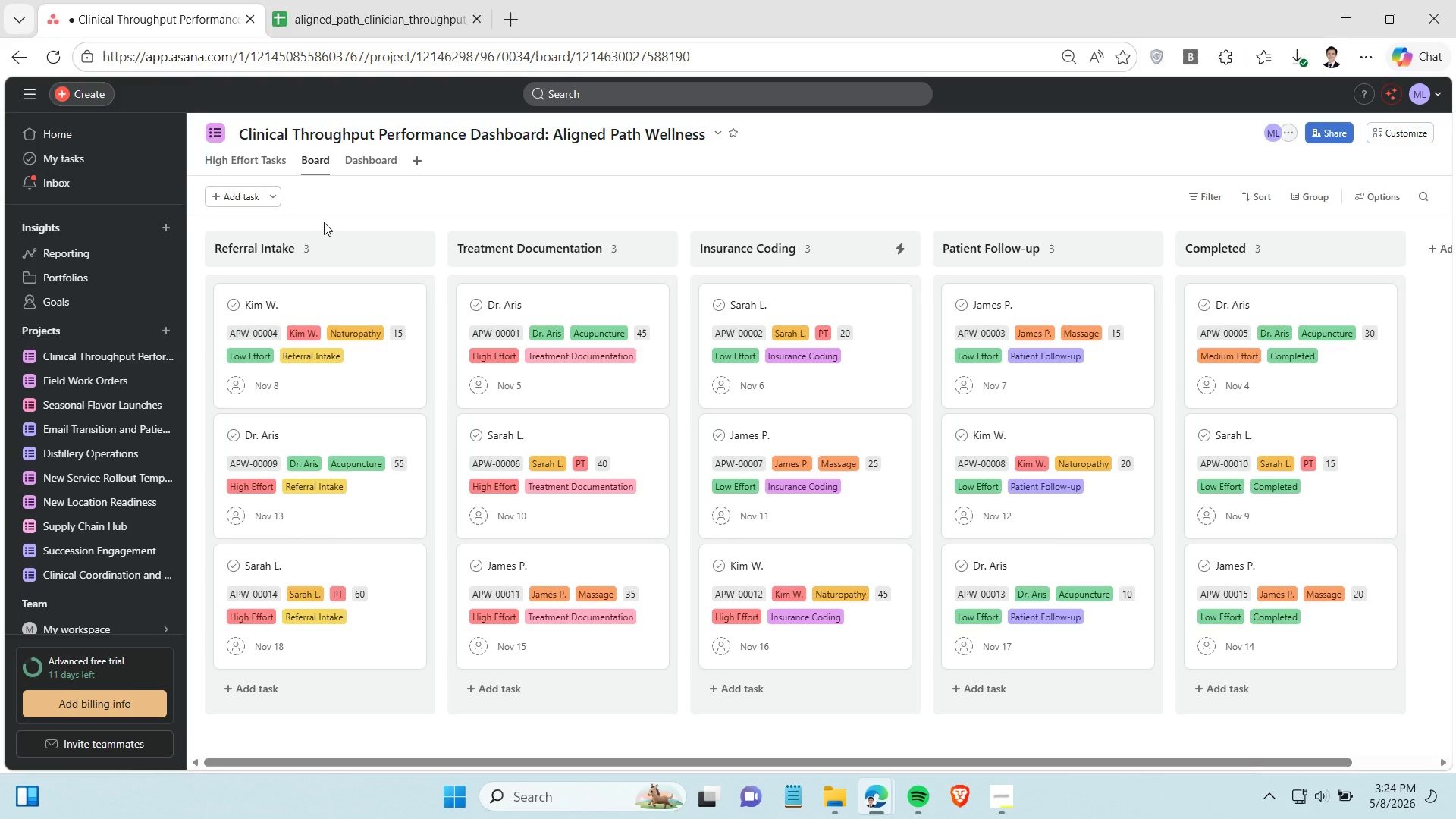 
scroll: coordinate [321, 447], scroll_direction: down, amount: 2.0
 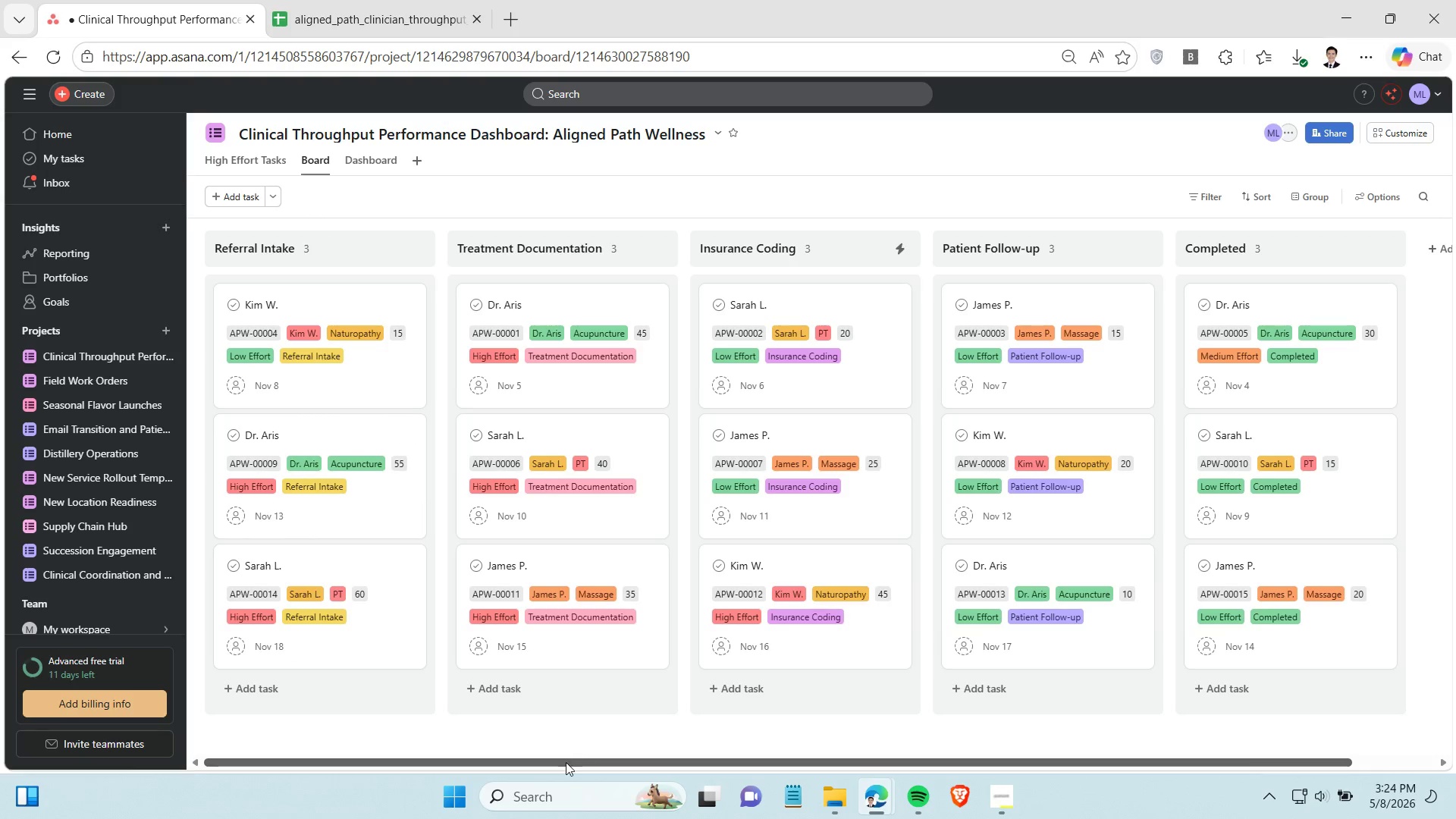 
left_click_drag(start_coordinate=[566, 762], to_coordinate=[502, 766])
 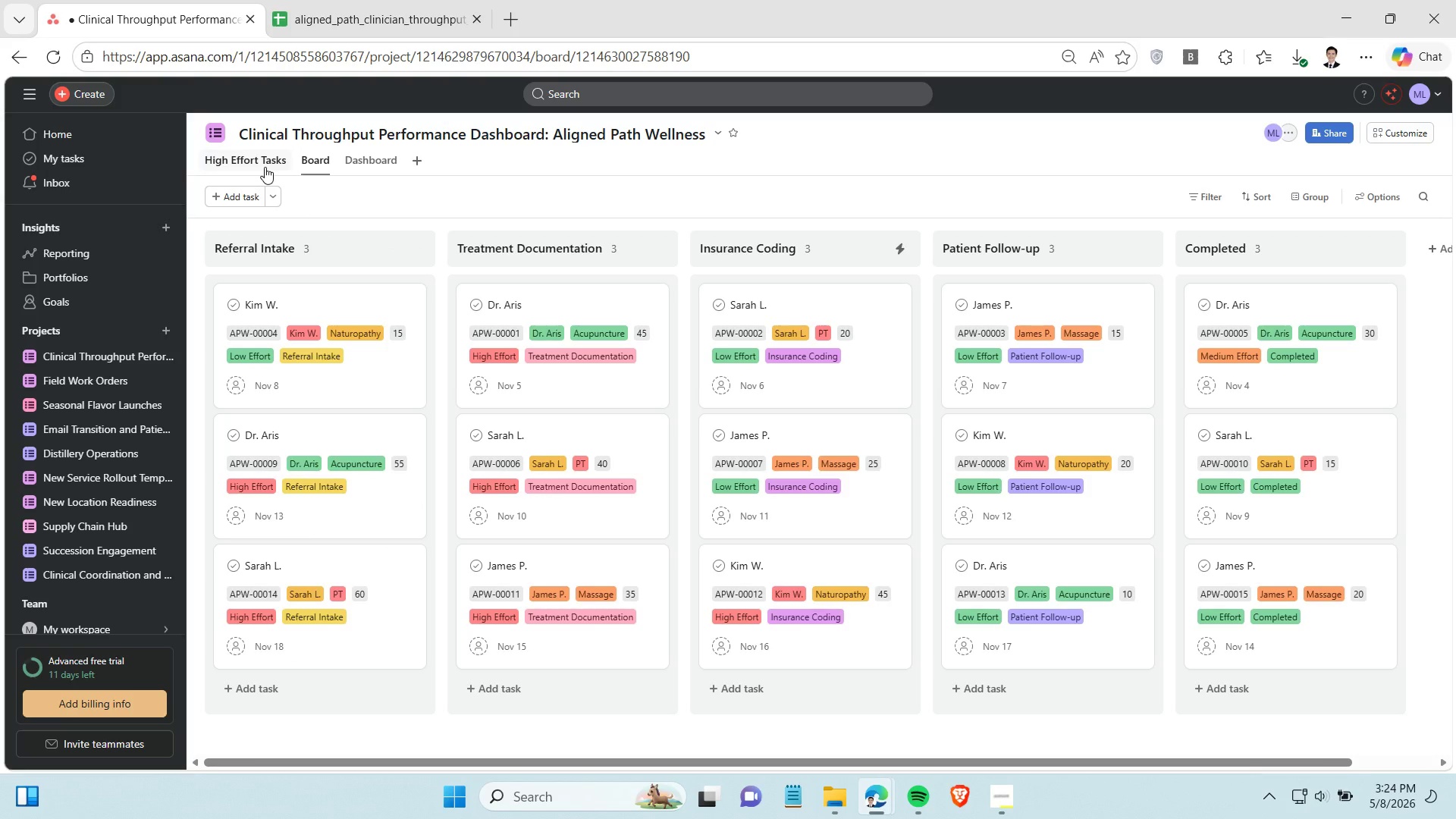 
left_click([265, 167])
 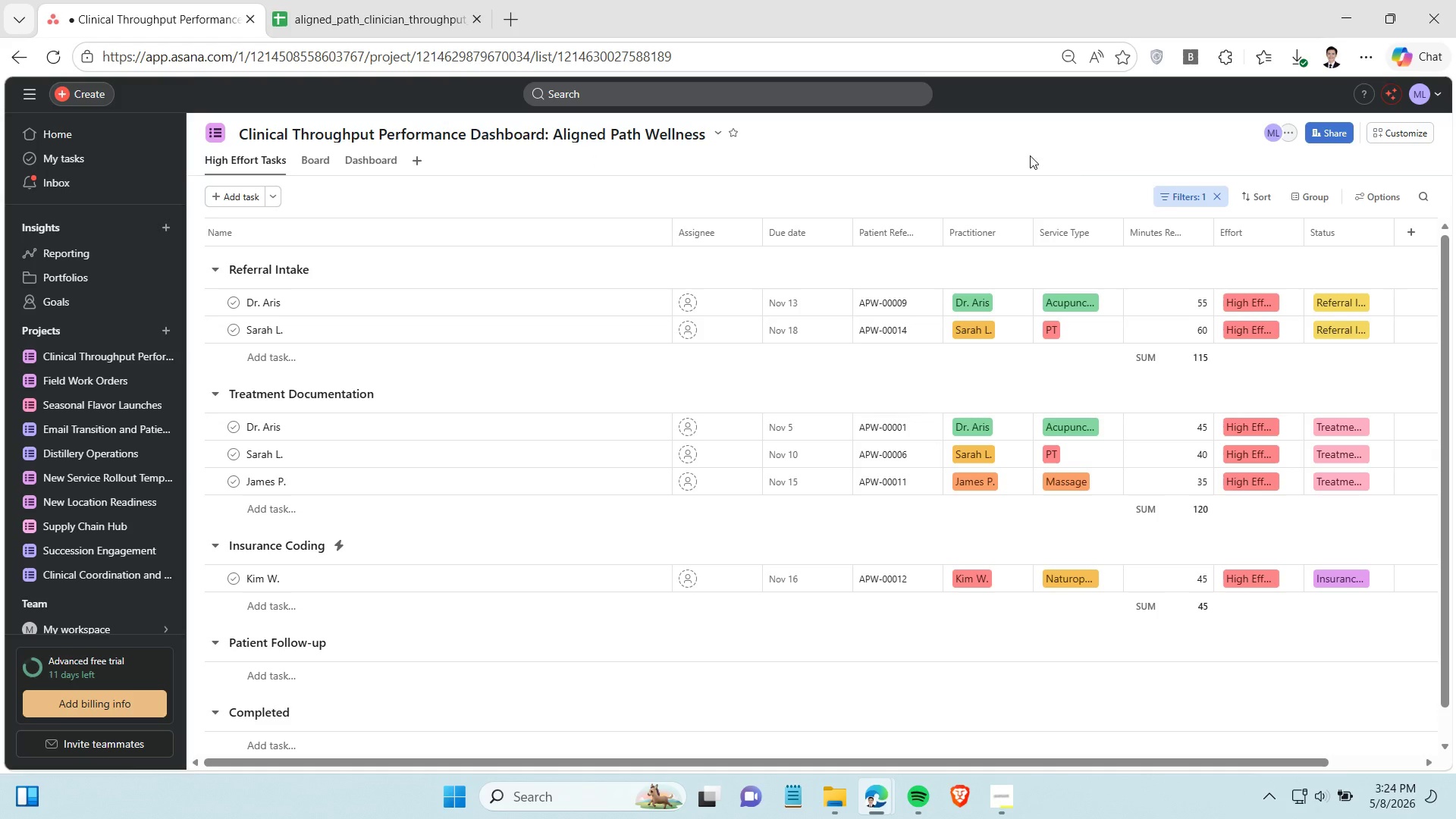 
left_click([1172, 195])
 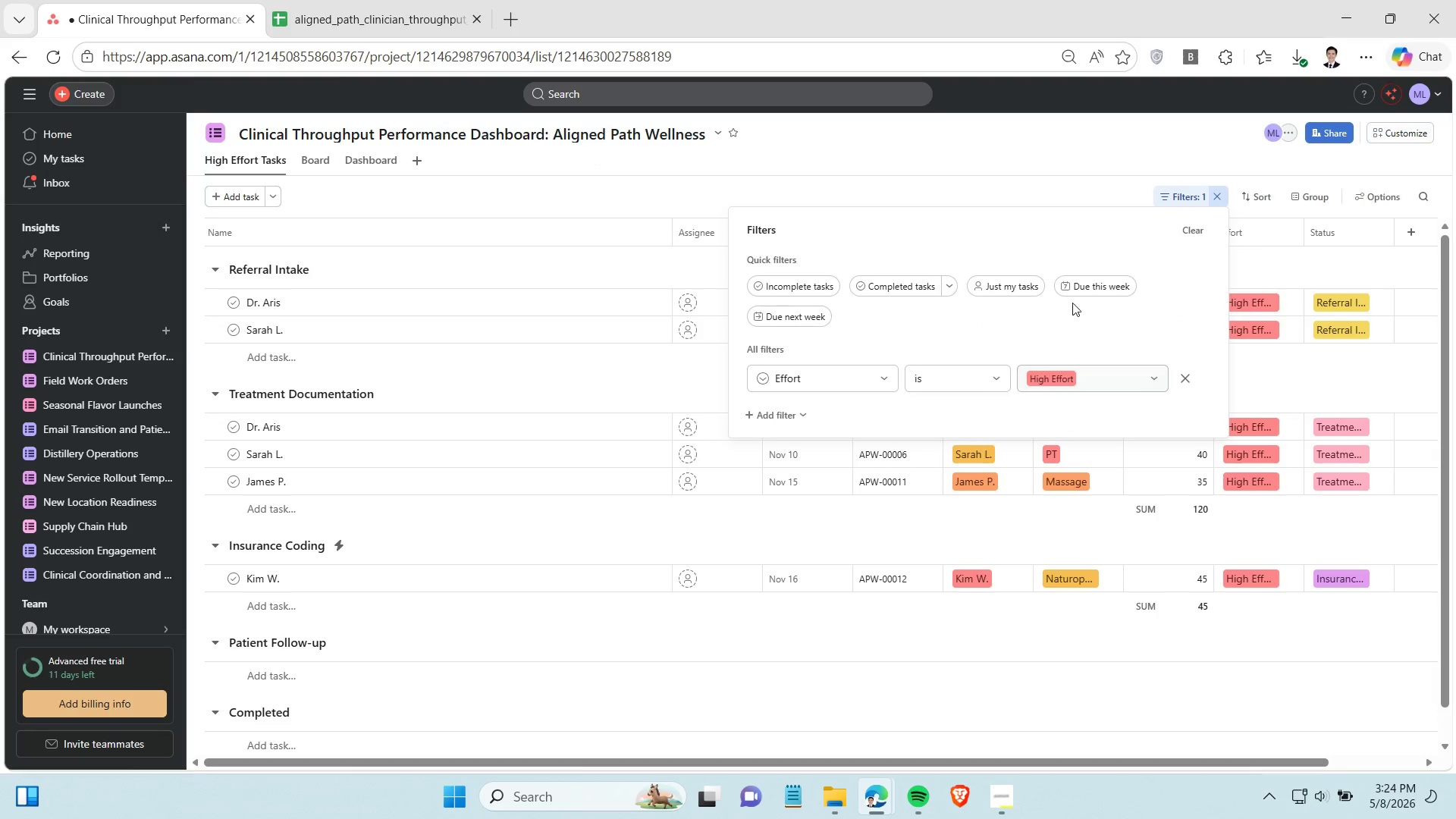 
left_click([1038, 196])
 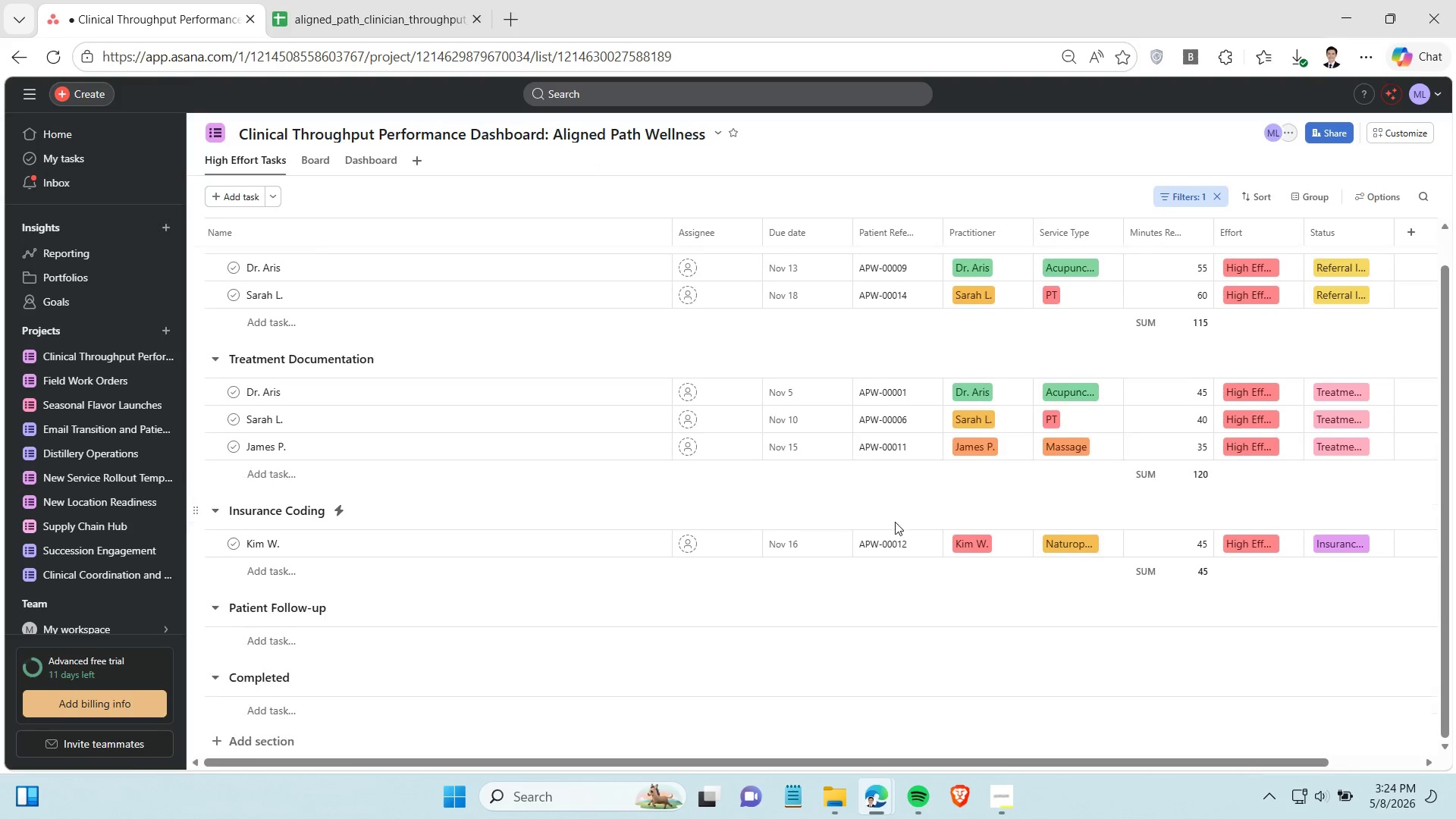 
scroll: coordinate [897, 502], scroll_direction: up, amount: 2.0
 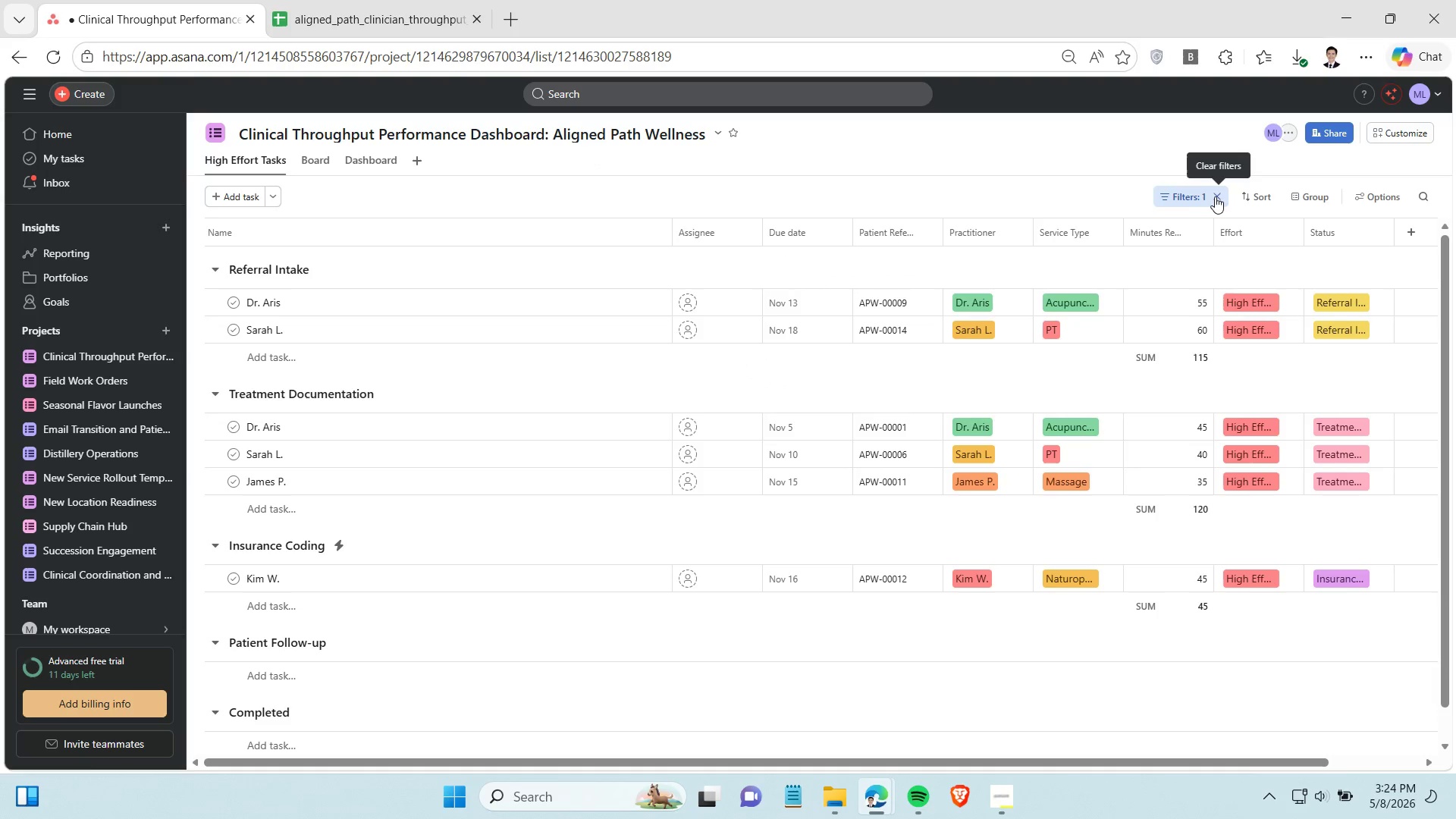 
left_click([1217, 196])
 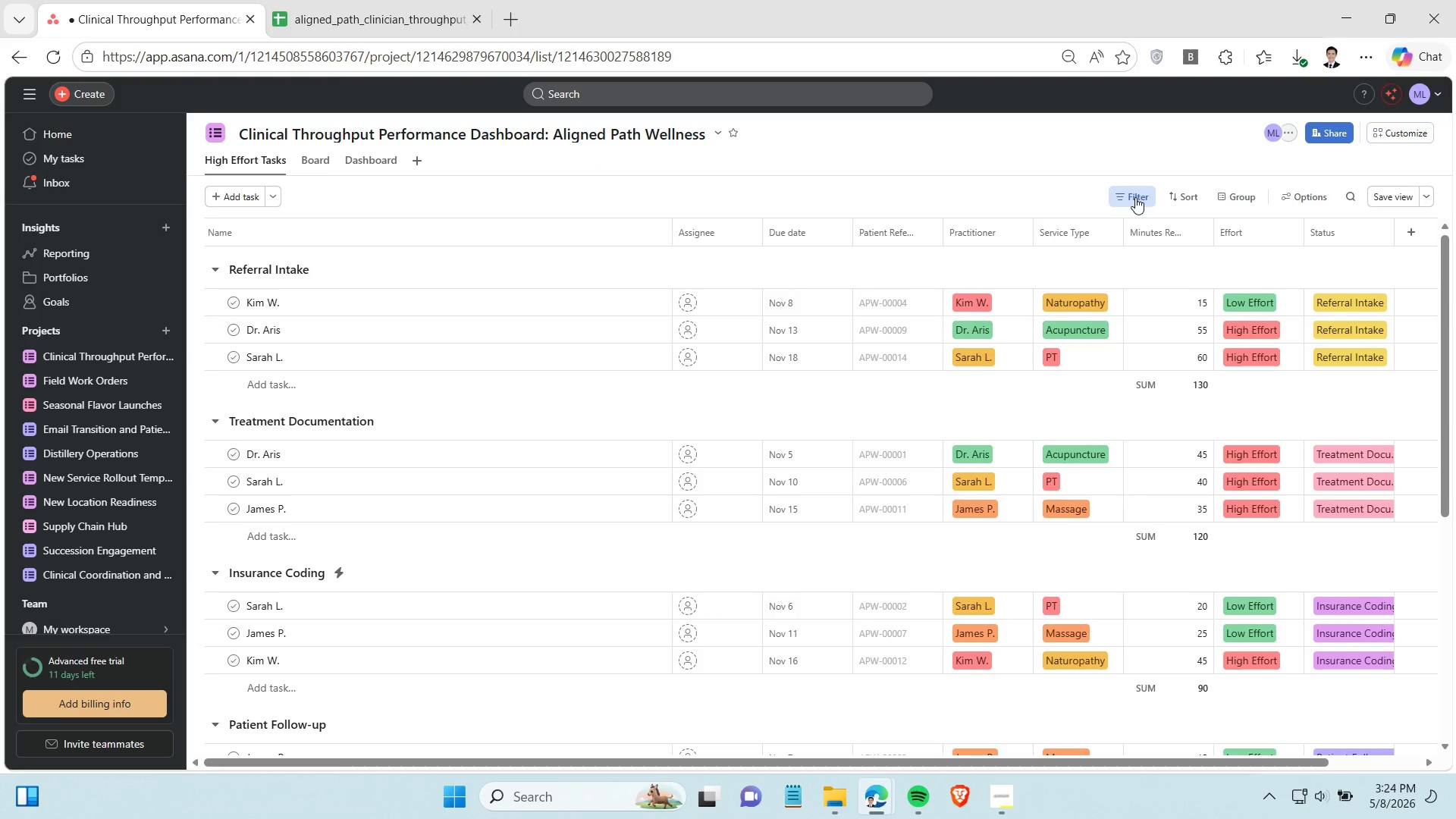 
mouse_move([1124, 204])
 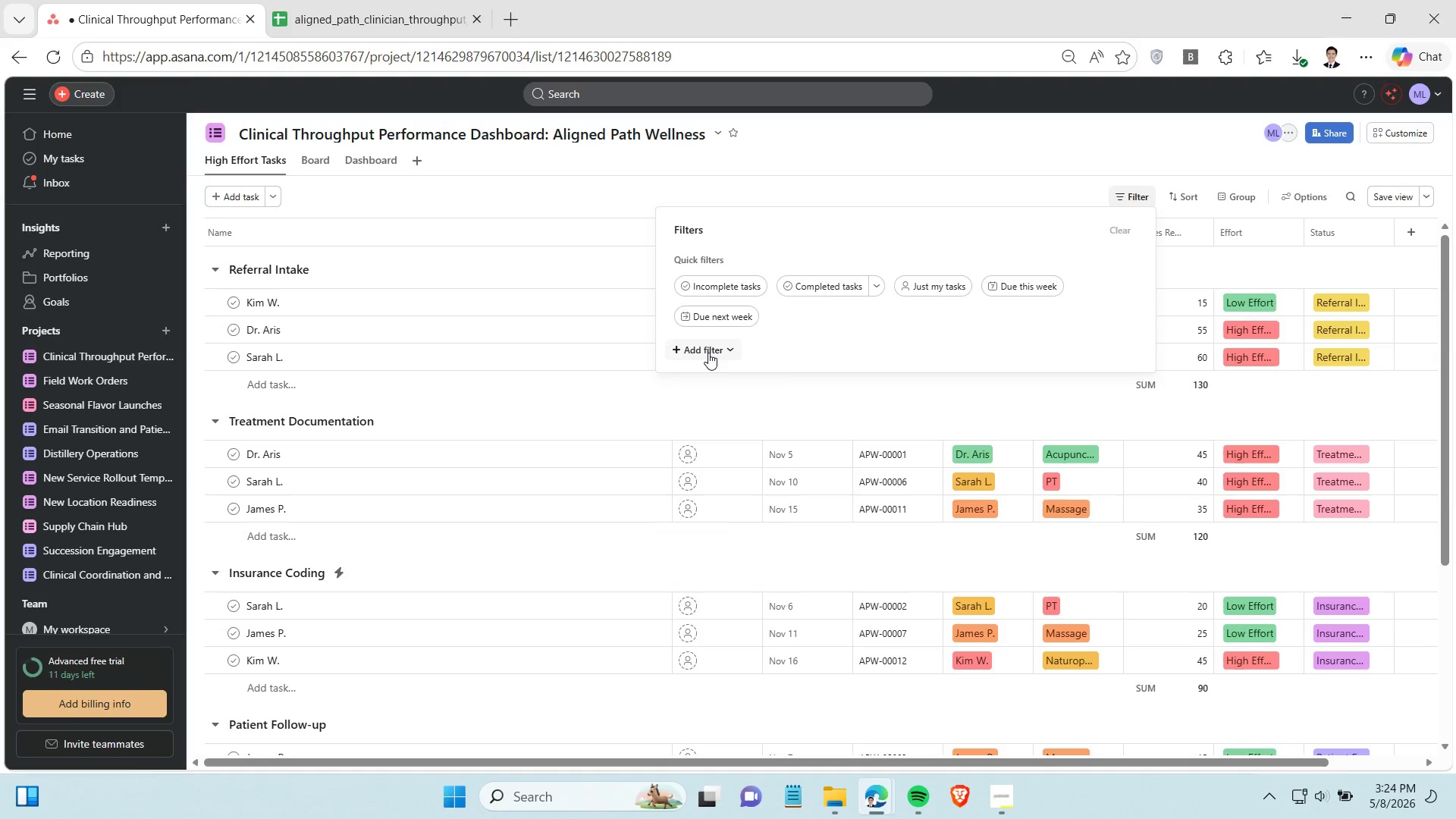 
left_click([708, 353])
 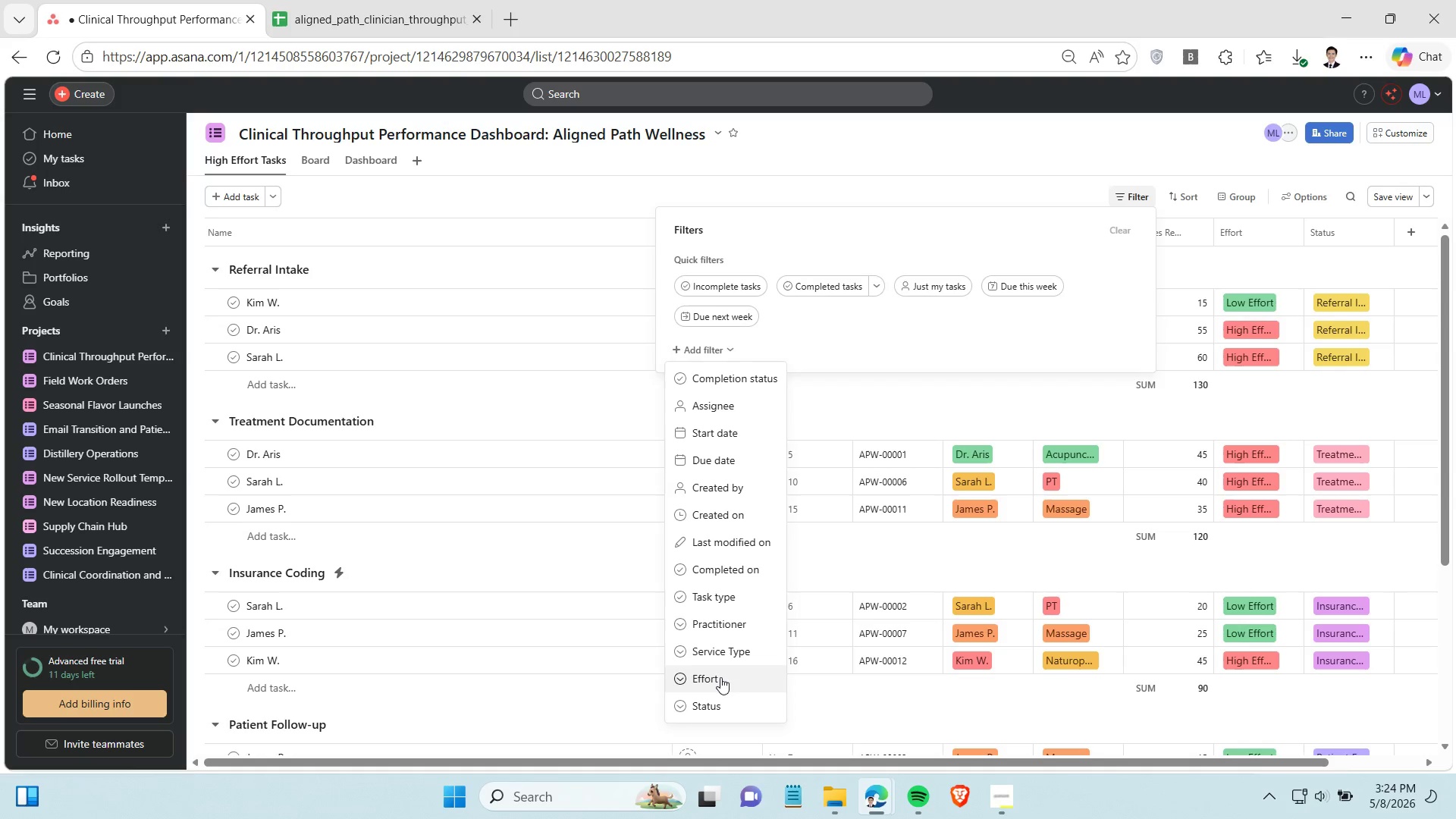 
left_click([720, 677])
 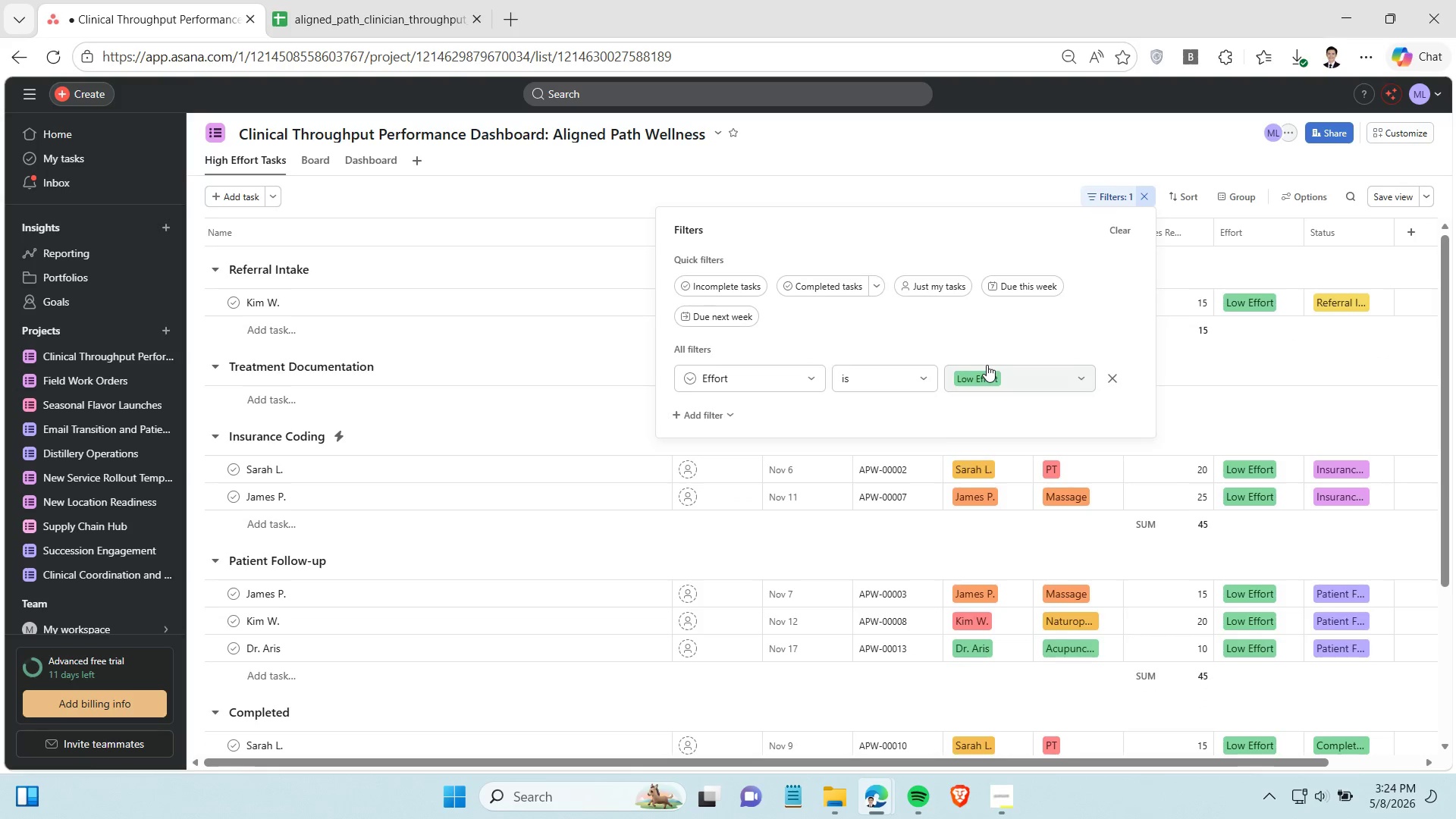 
left_click([987, 365])
 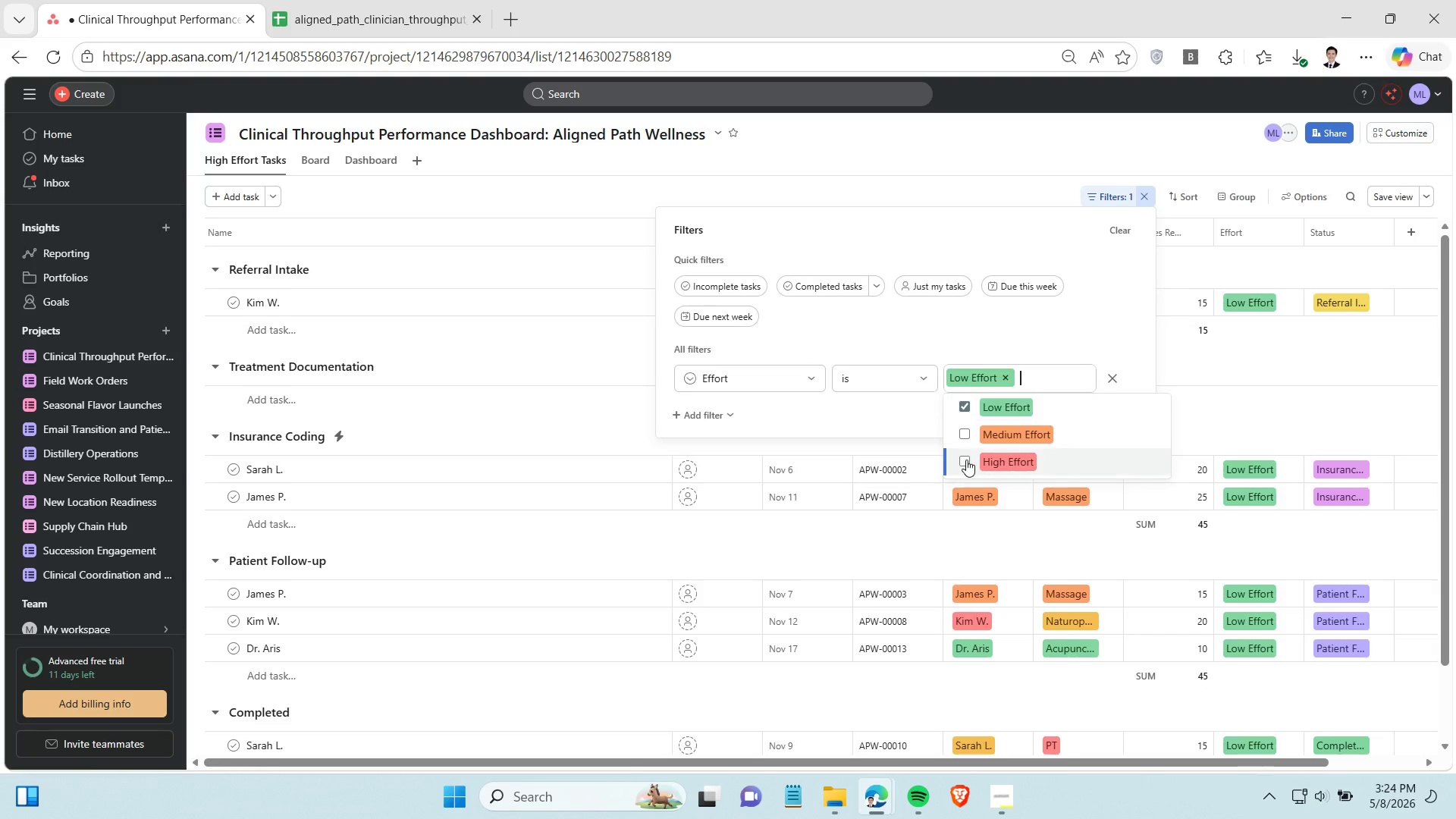 
left_click([966, 460])
 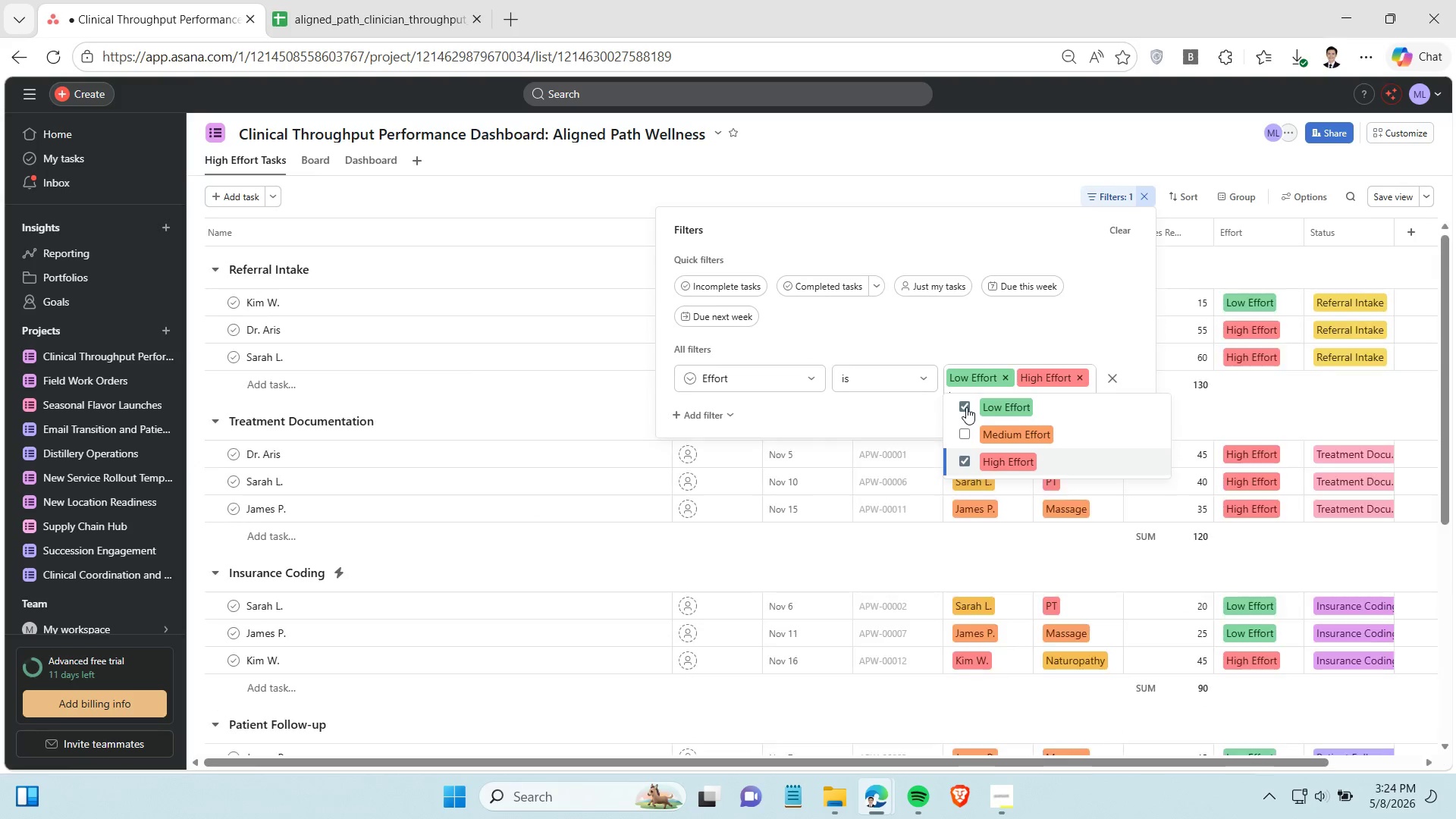 
left_click([966, 407])
 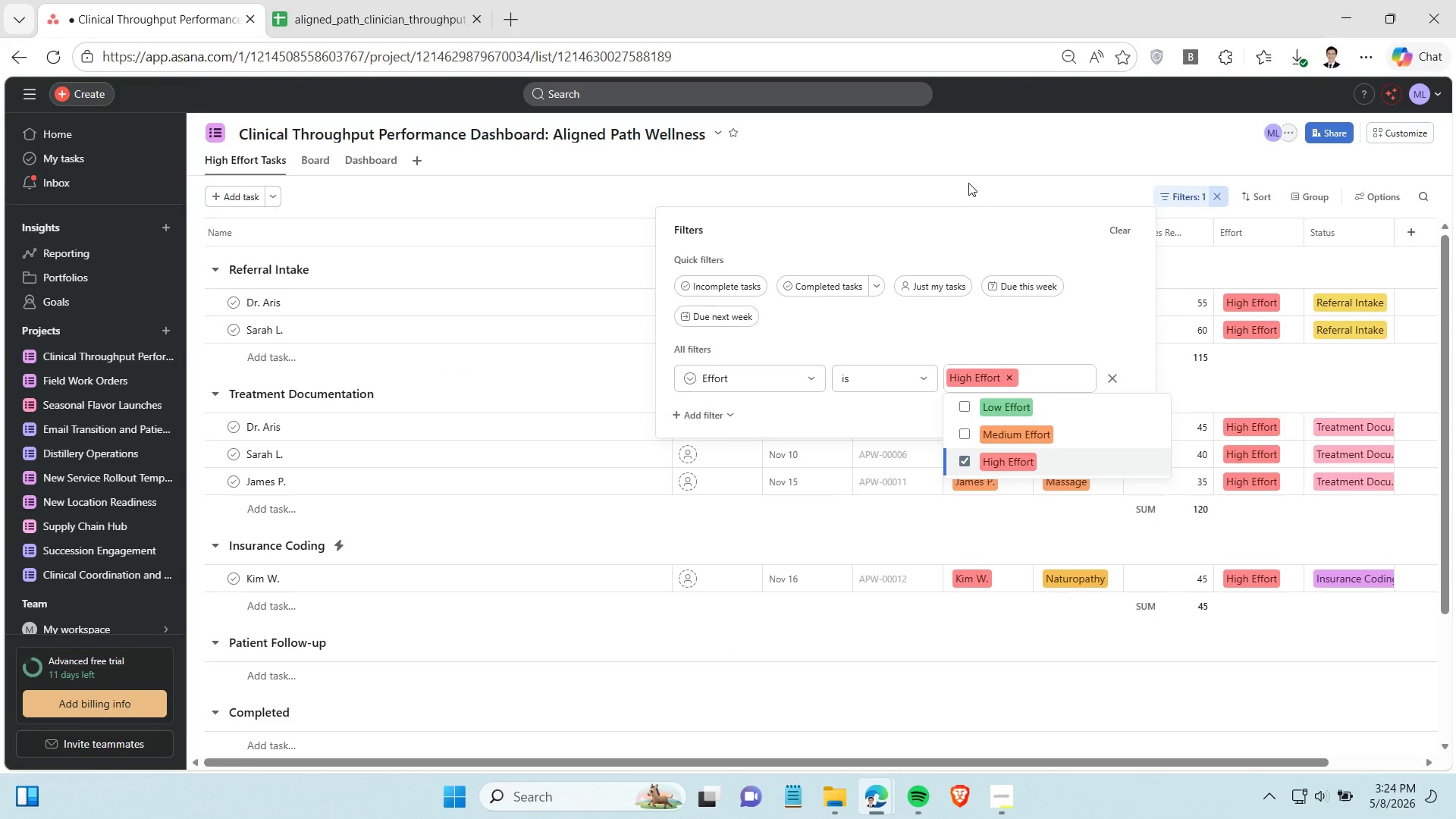 
left_click([968, 183])
 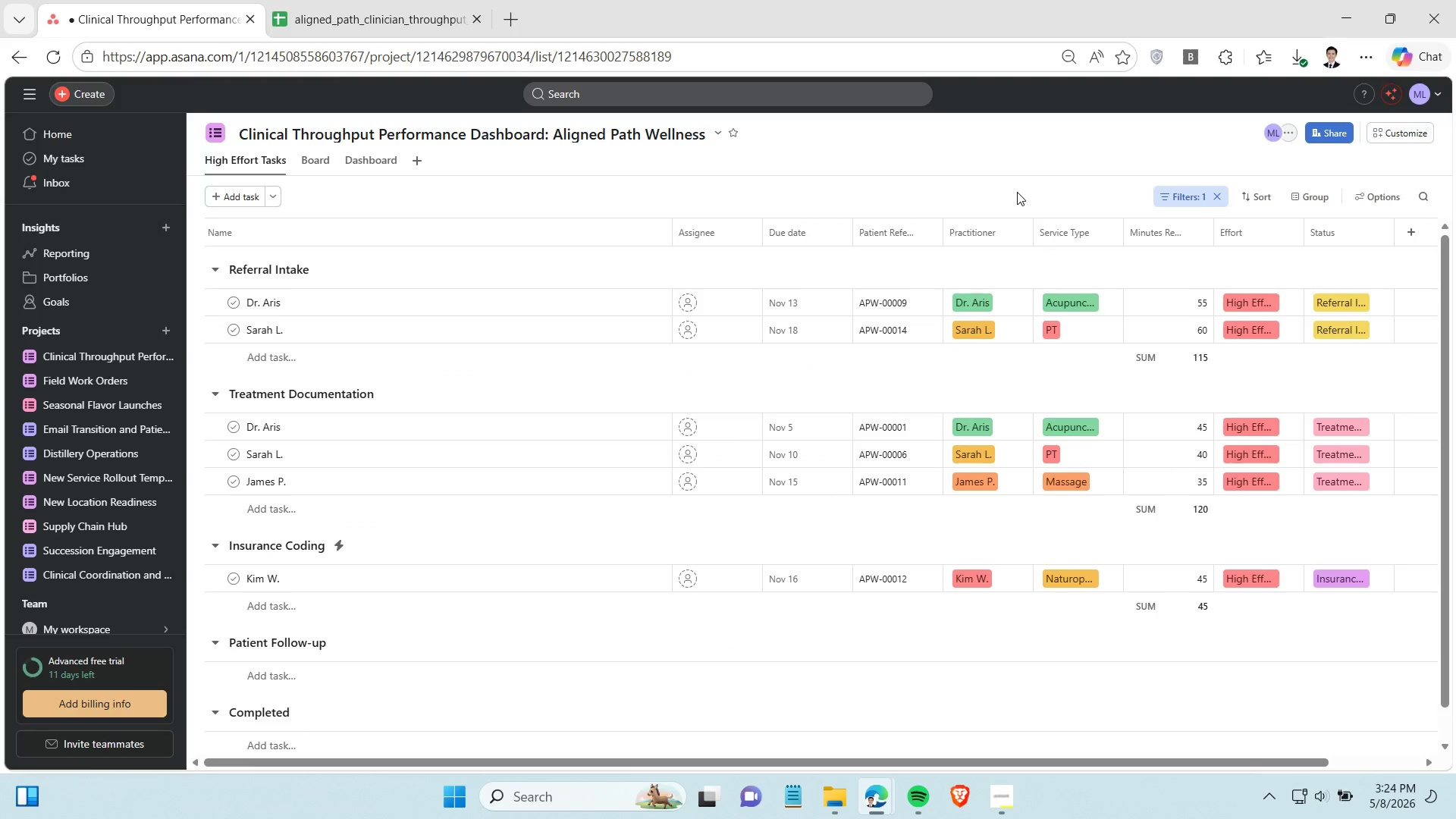 
left_click([1017, 192])
 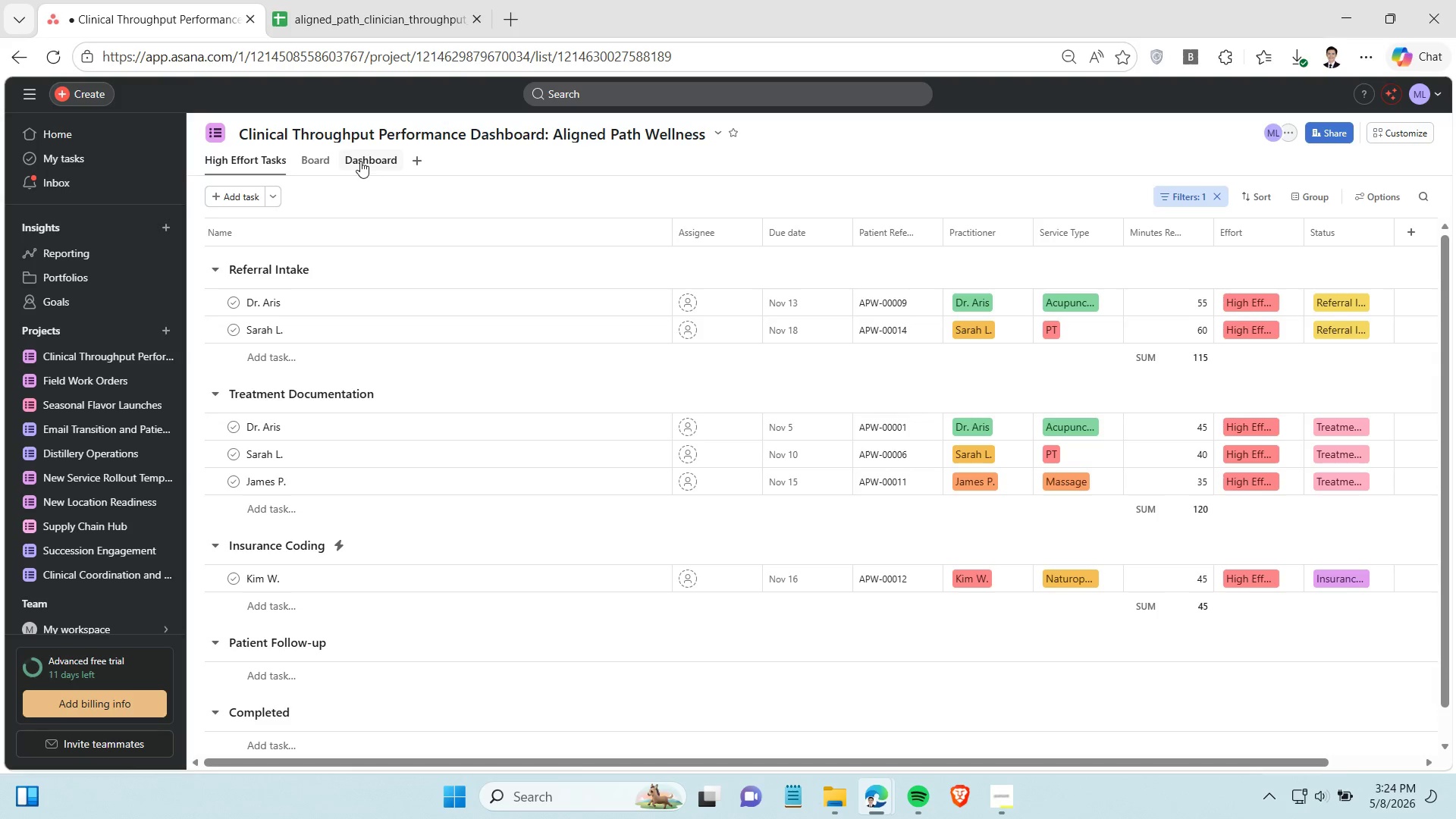 
wait(6.86)
 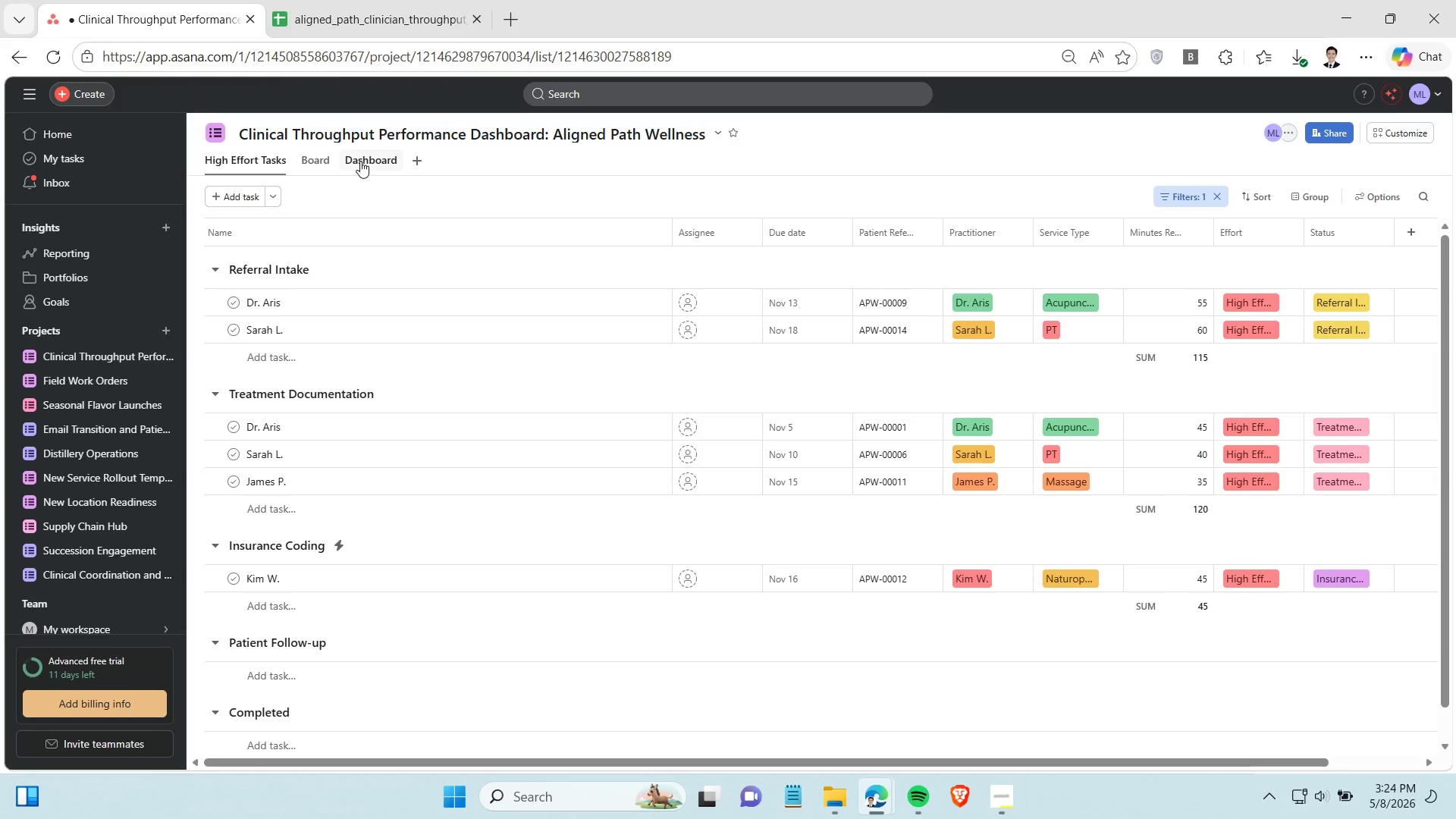 
left_click_drag(start_coordinate=[1306, 228], to_coordinate=[1326, 231])
 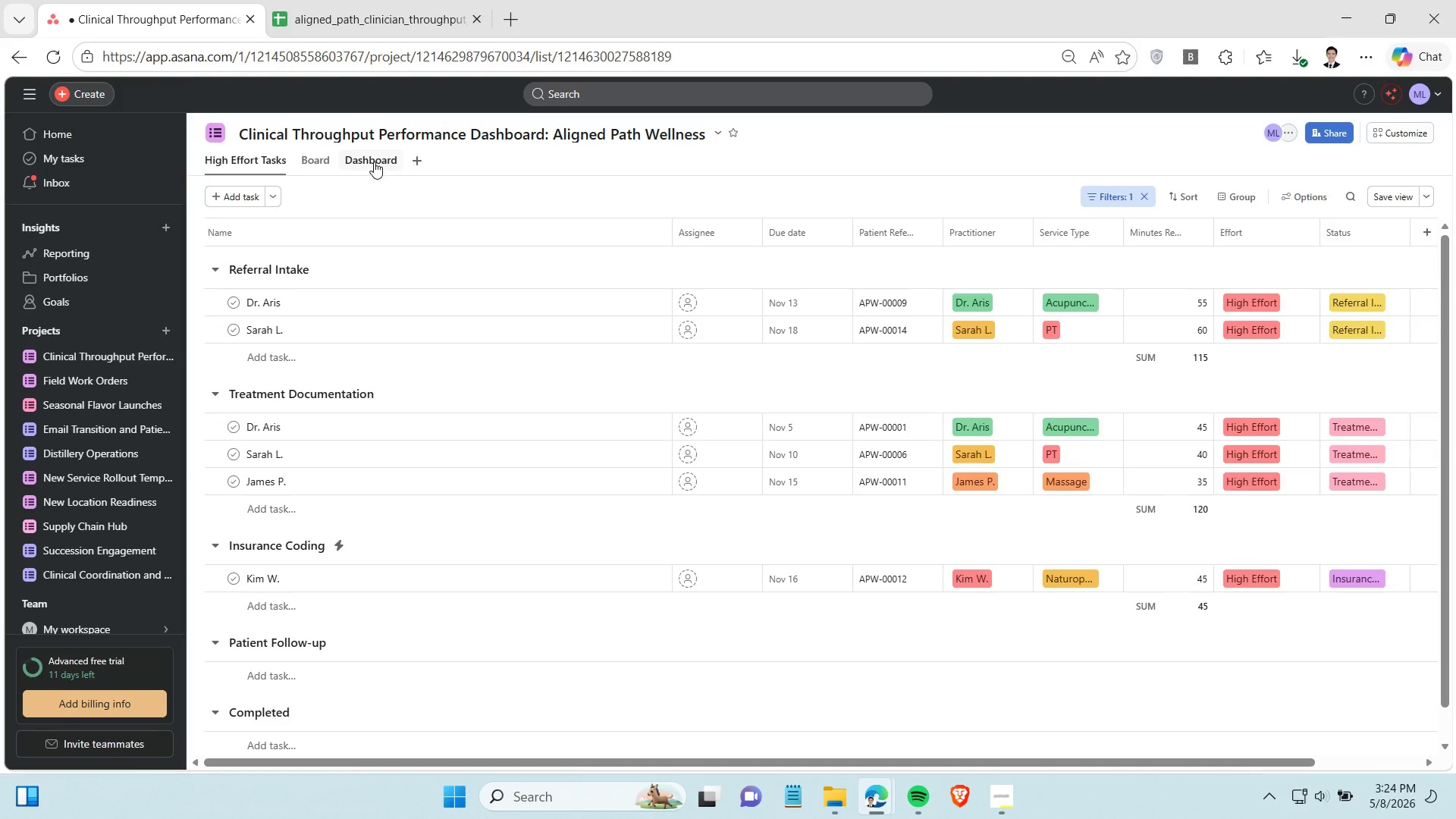 
left_click([374, 162])
 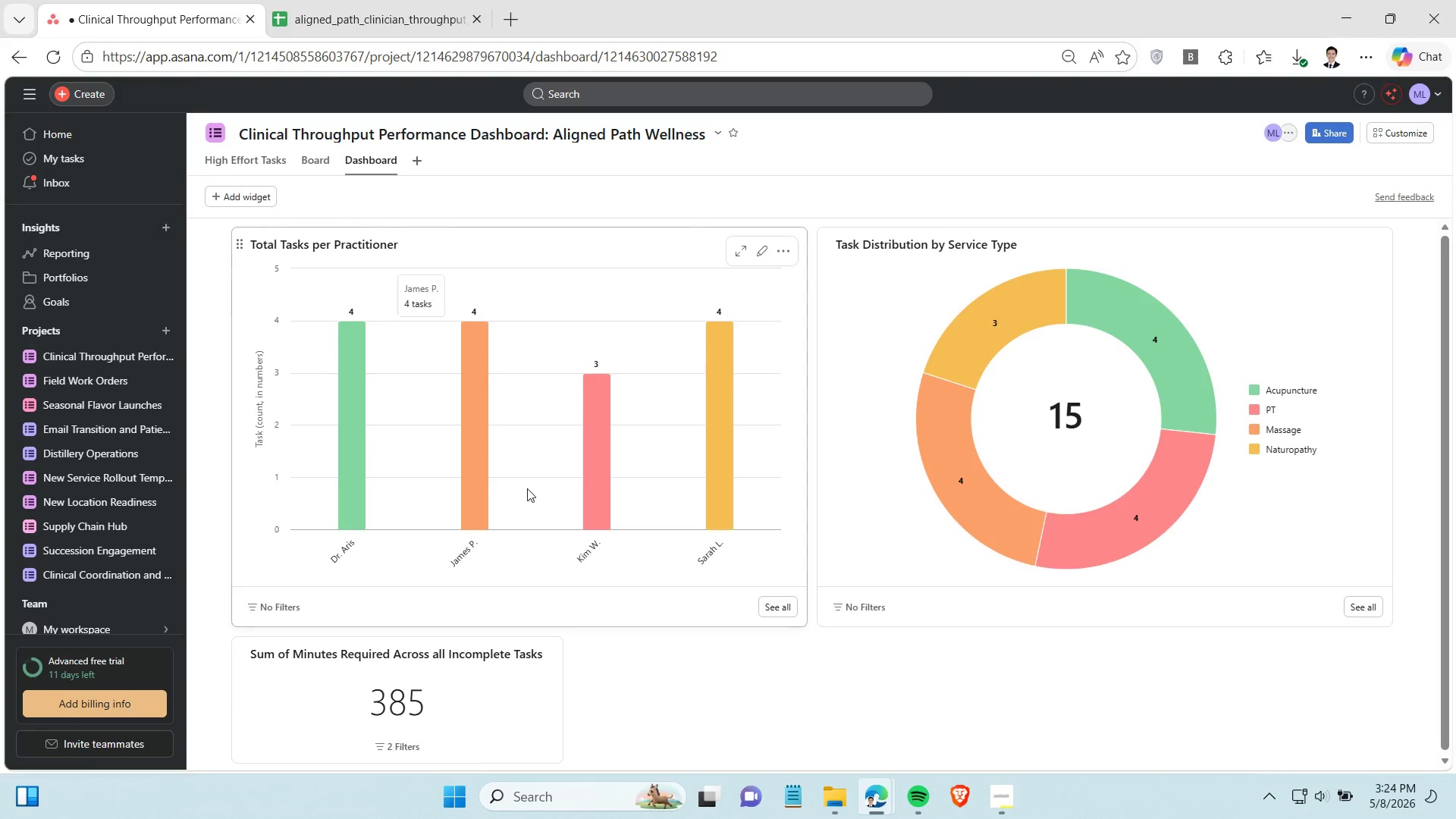 
scroll: coordinate [700, 717], scroll_direction: down, amount: 3.0
 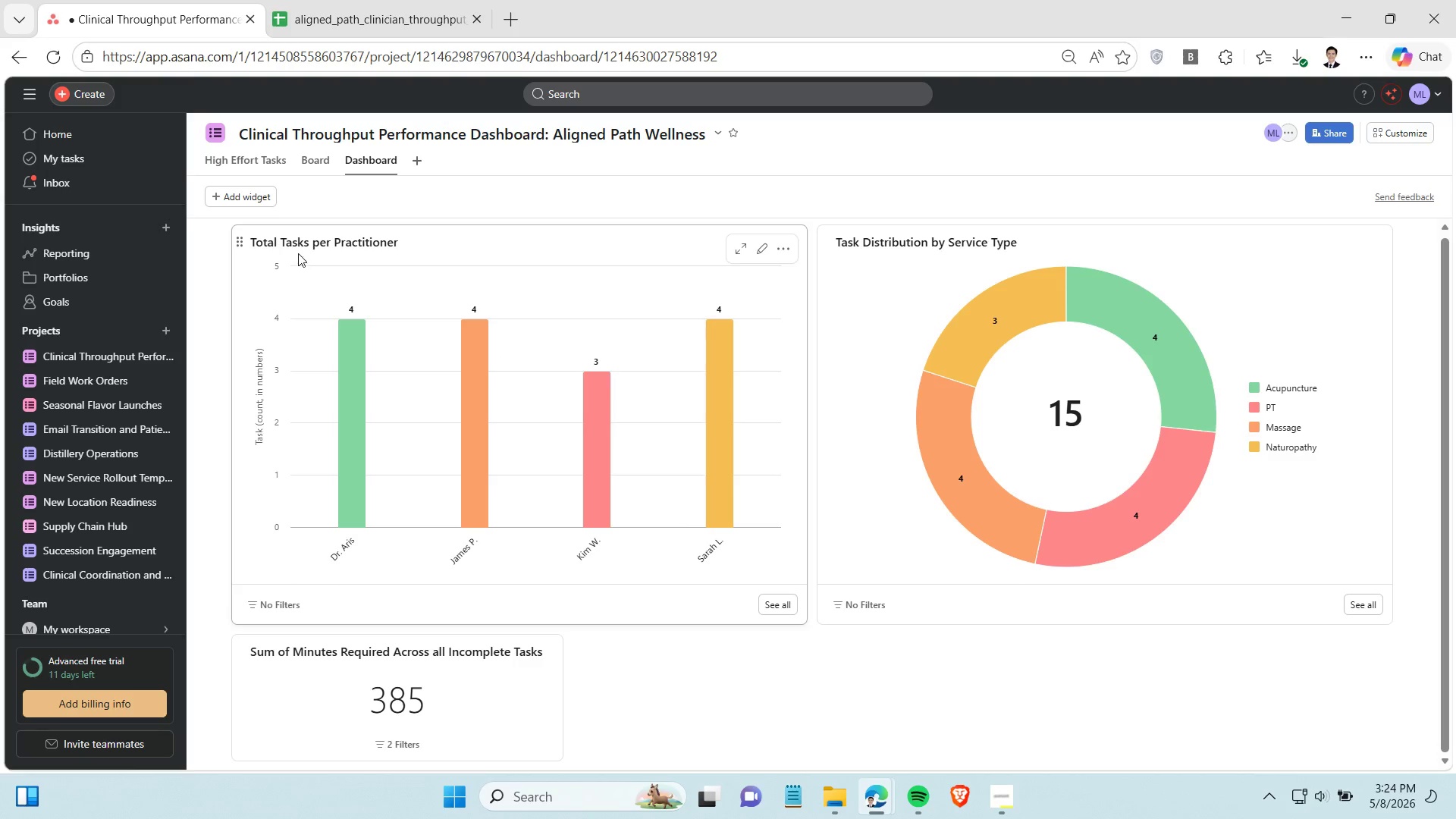 
left_click([300, 246])
 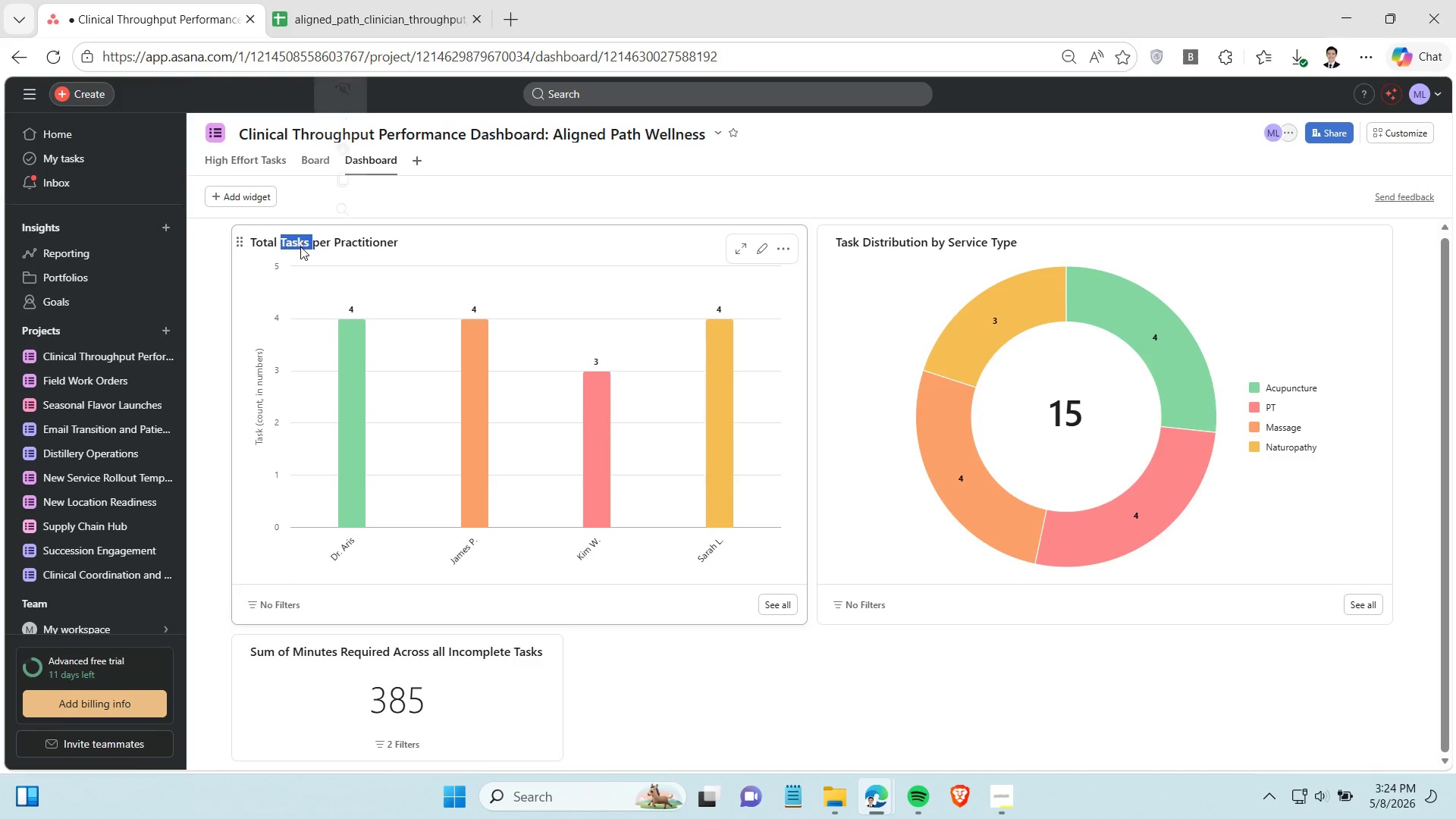 
double_click([300, 246])
 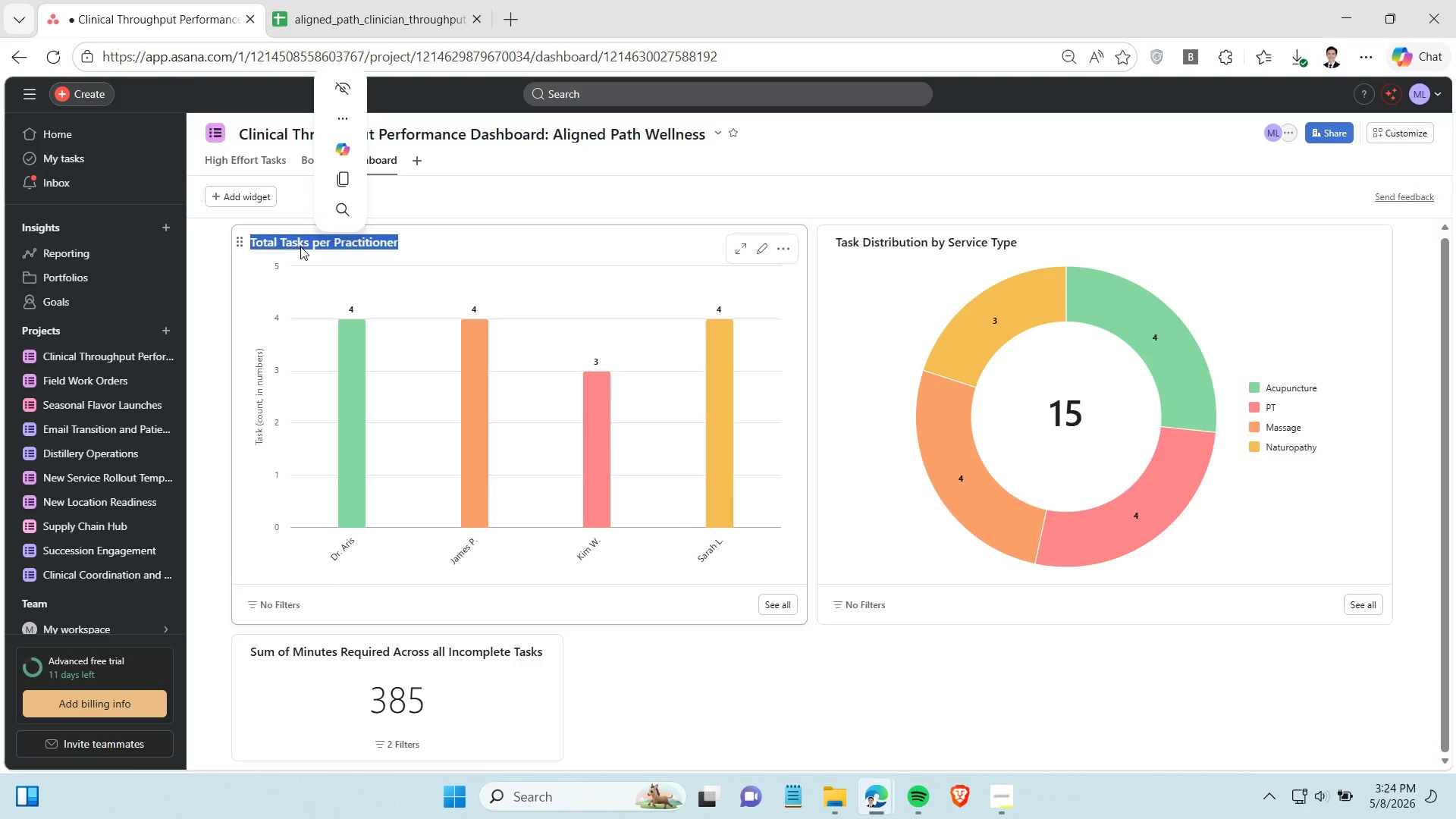 
triple_click([300, 246])
 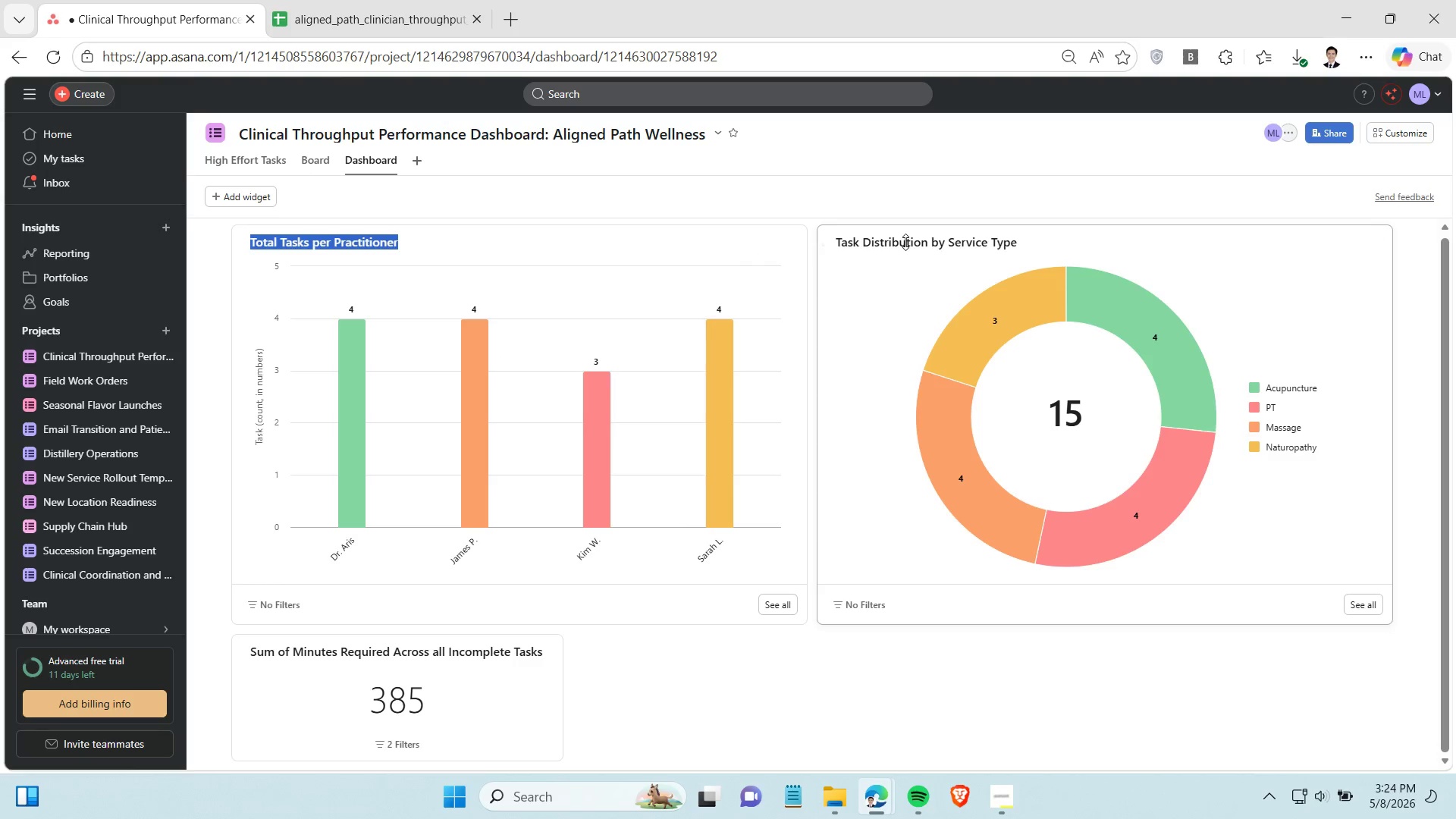 
double_click([905, 242])
 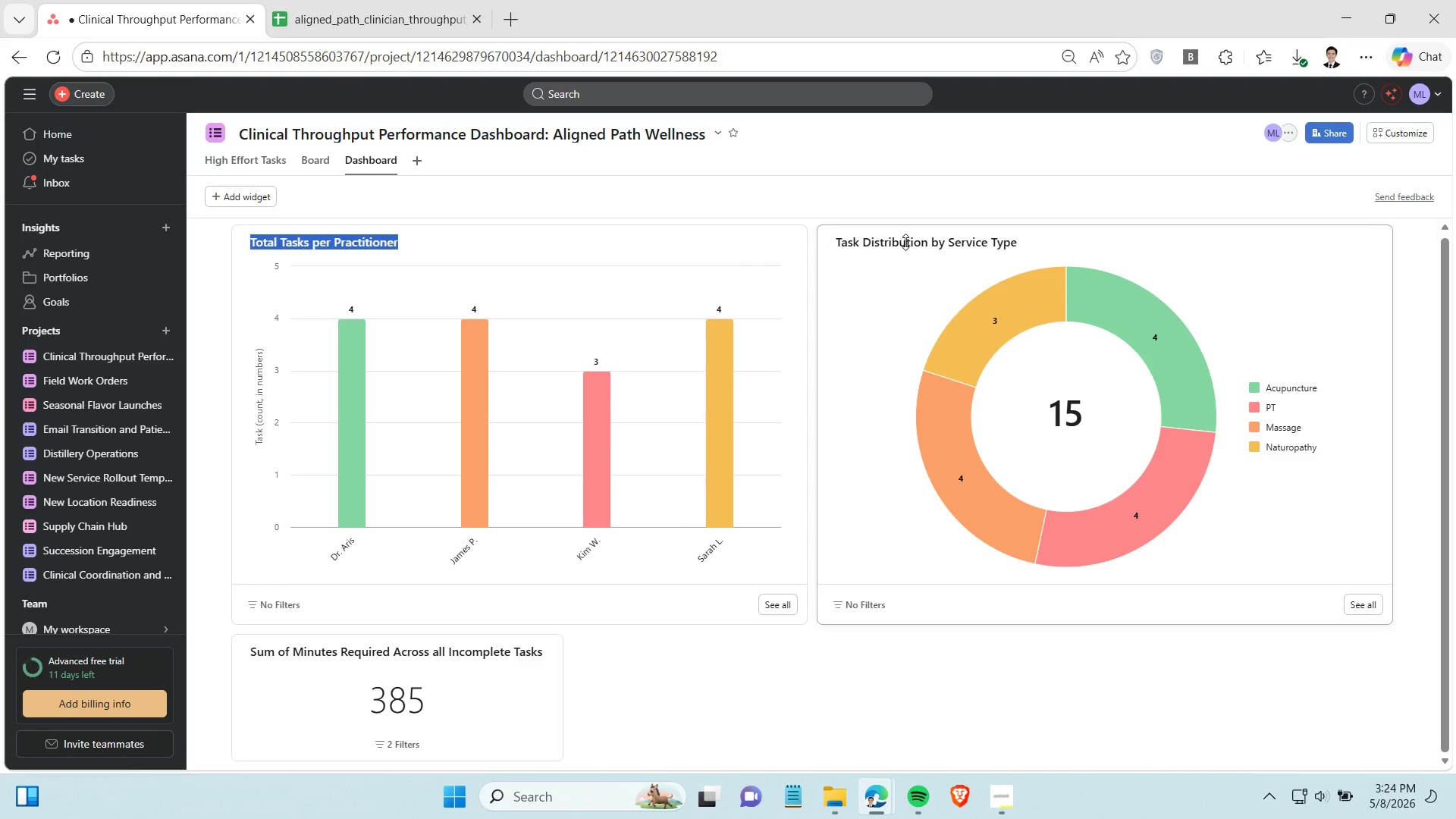 
triple_click([905, 242])
 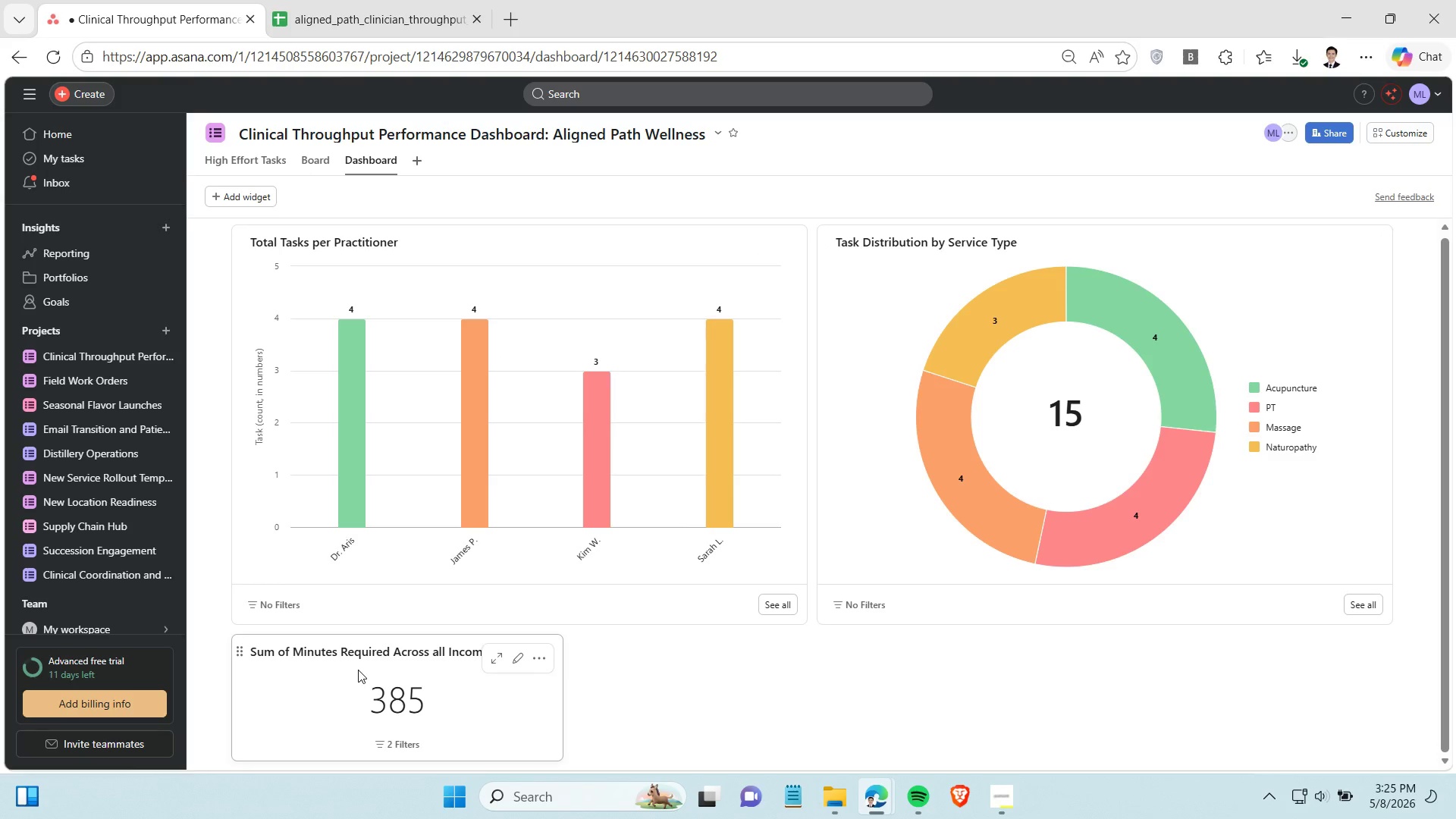 
left_click([358, 670])
 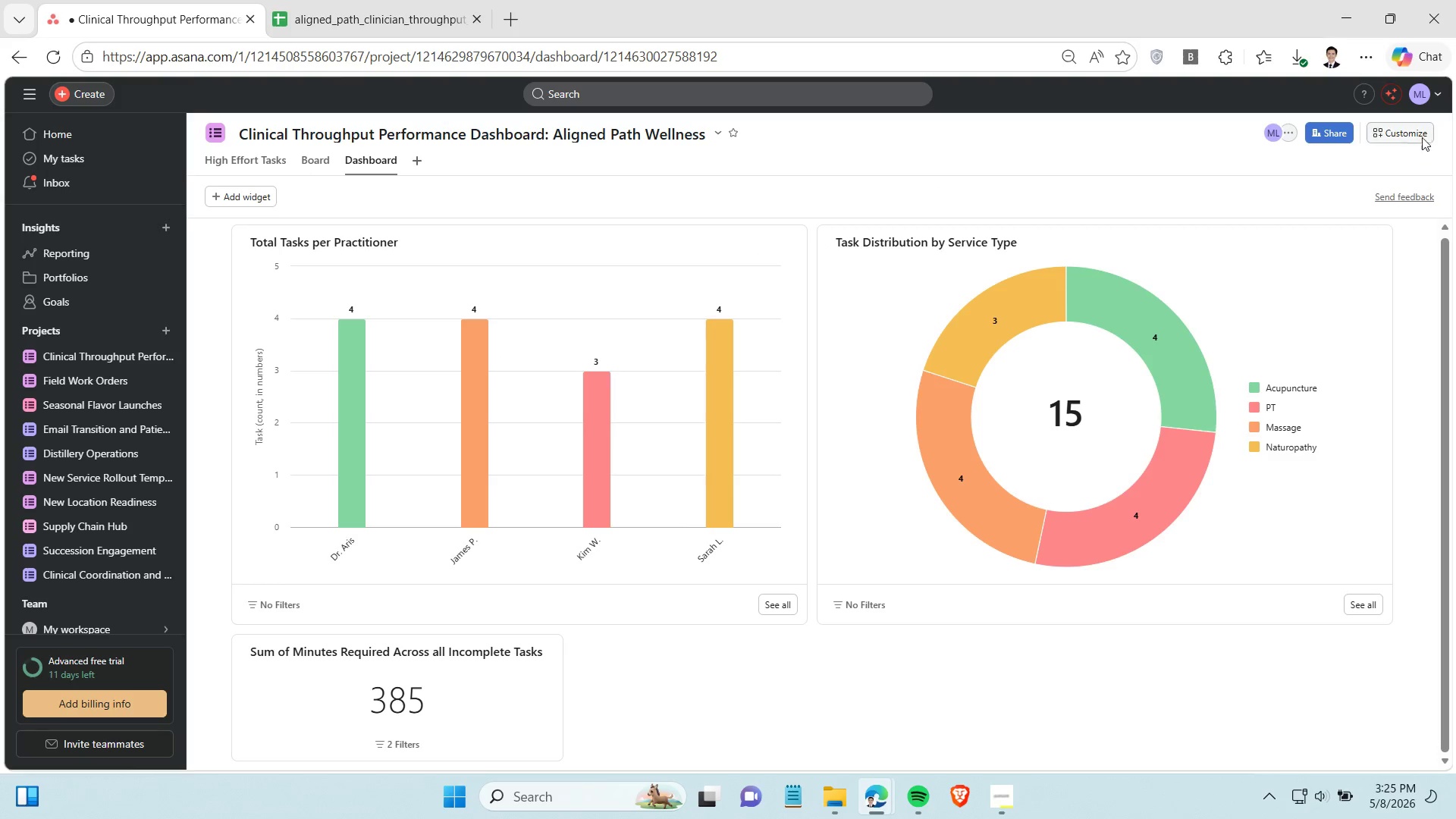 
left_click([1426, 133])
 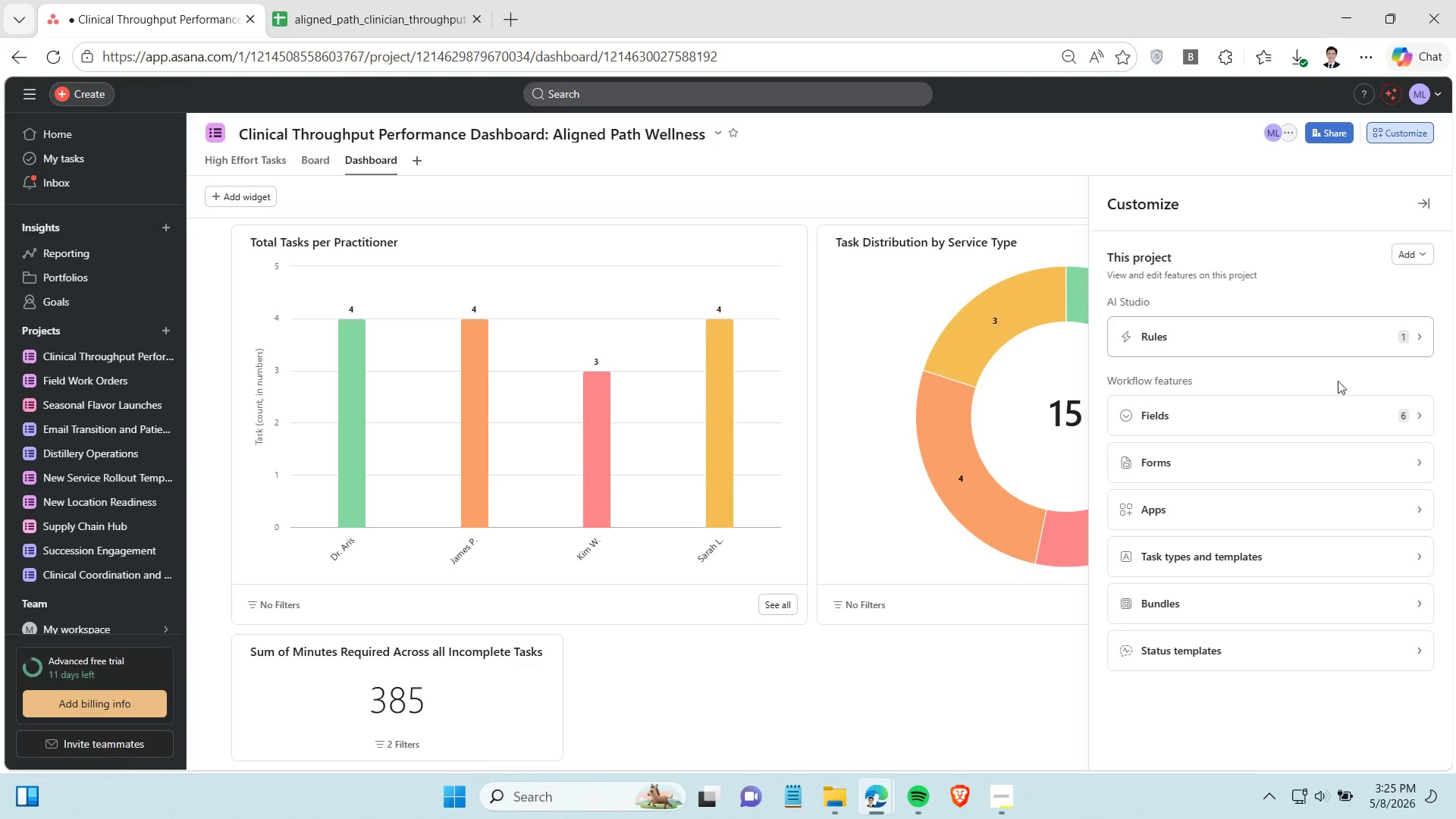 
left_click([1338, 425])
 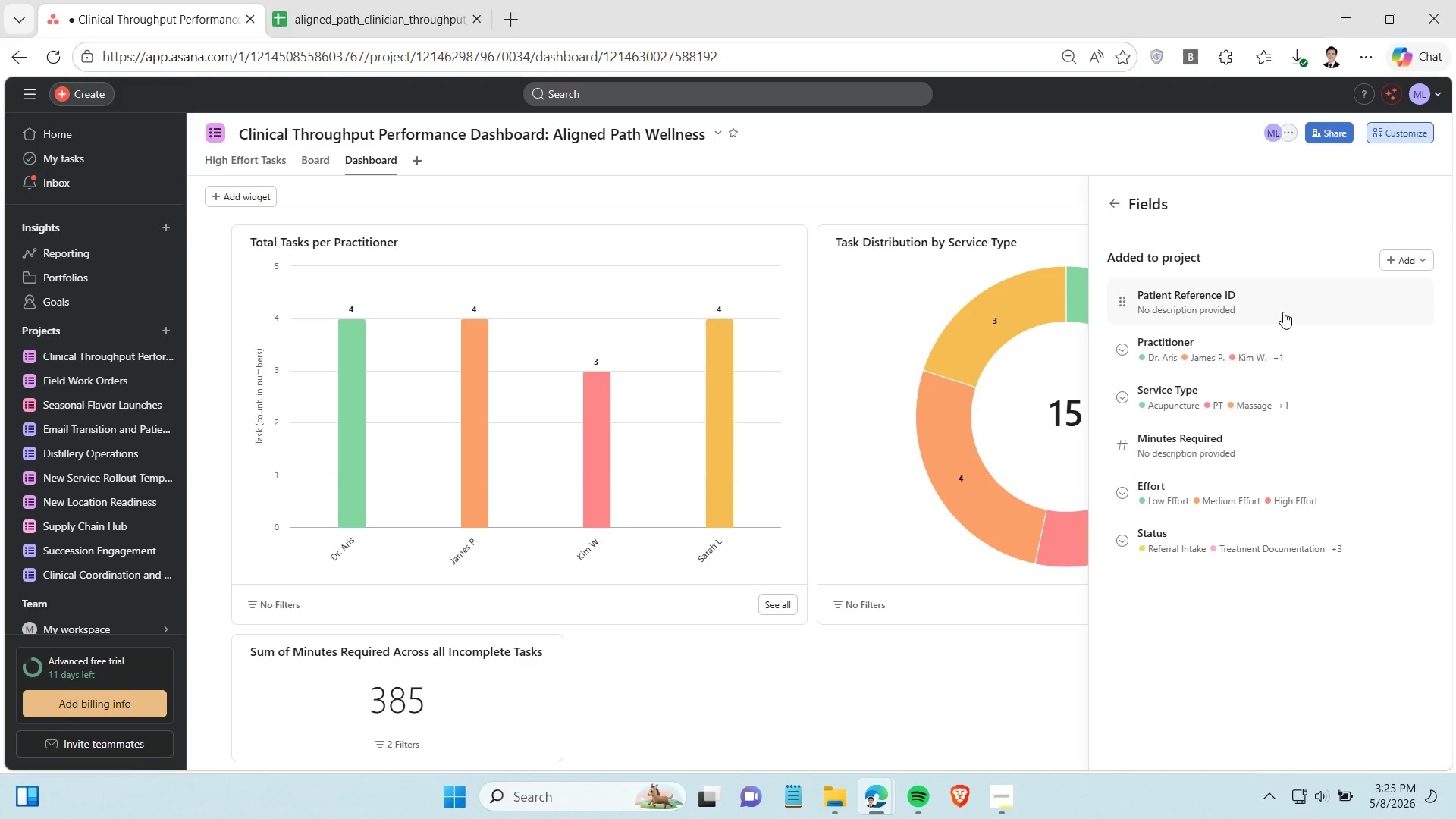 
left_click([1283, 312])
 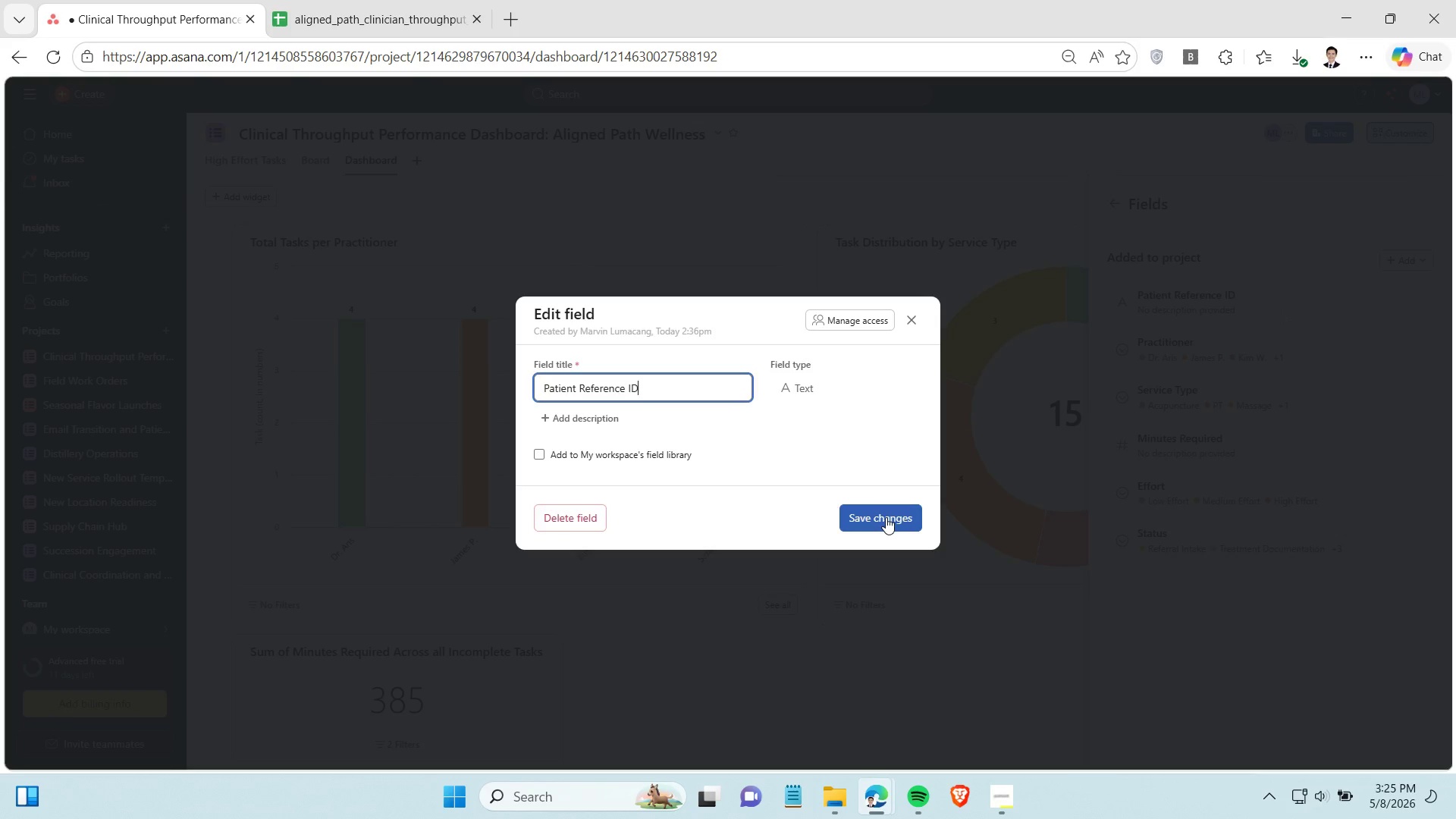 
left_click([886, 517])
 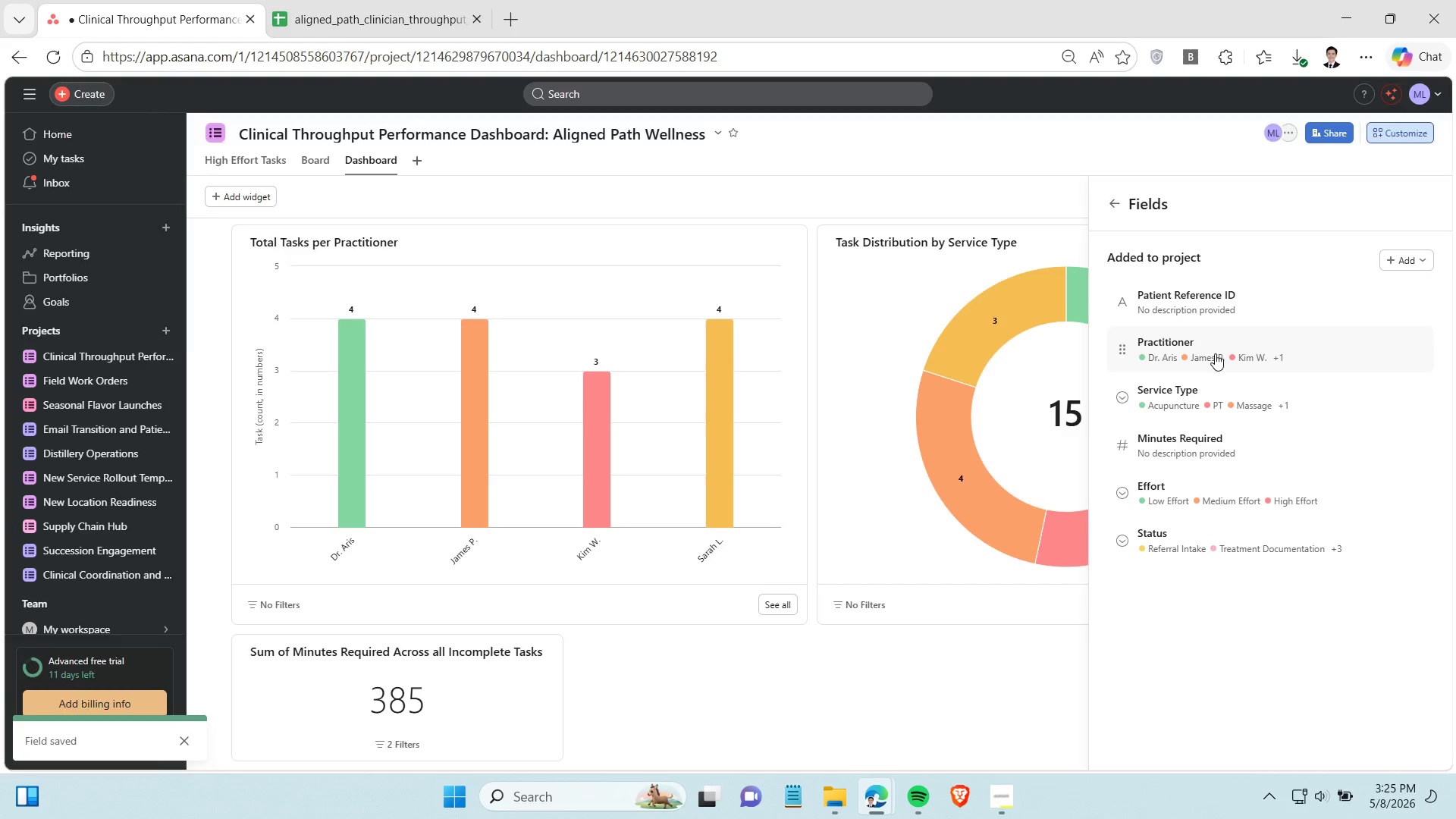 
left_click([1215, 353])
 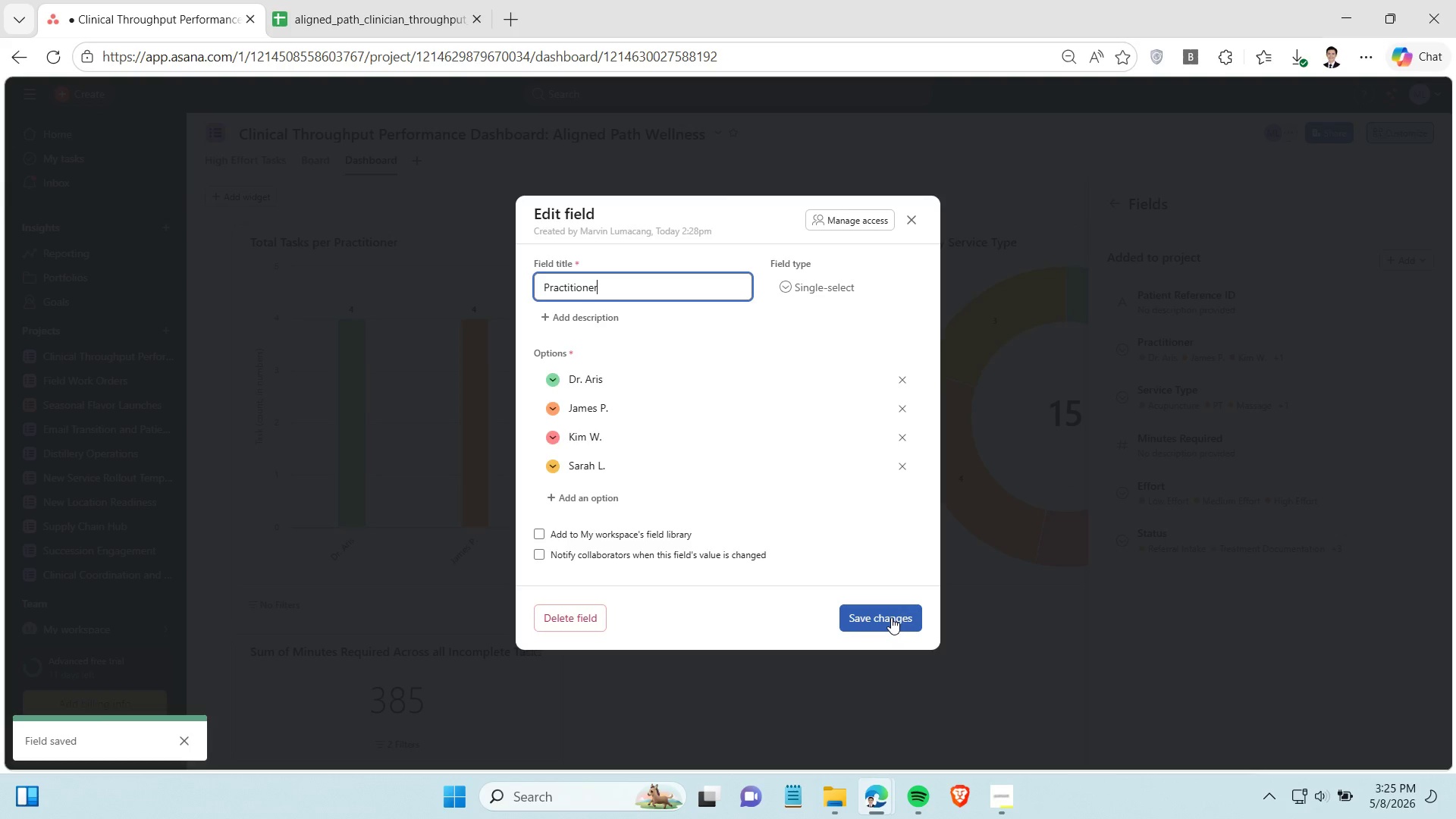 
left_click([891, 617])
 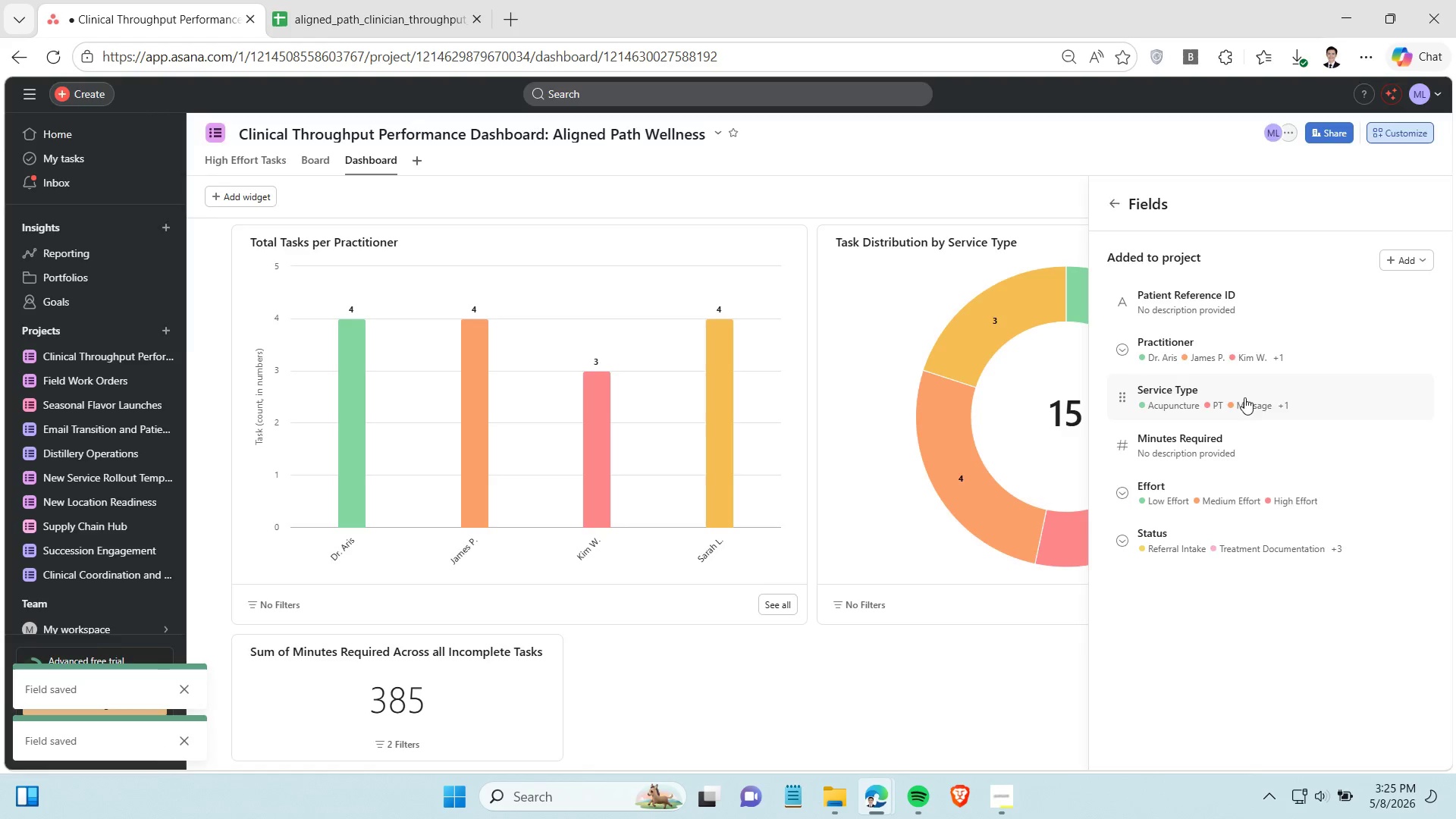 
left_click([1244, 397])
 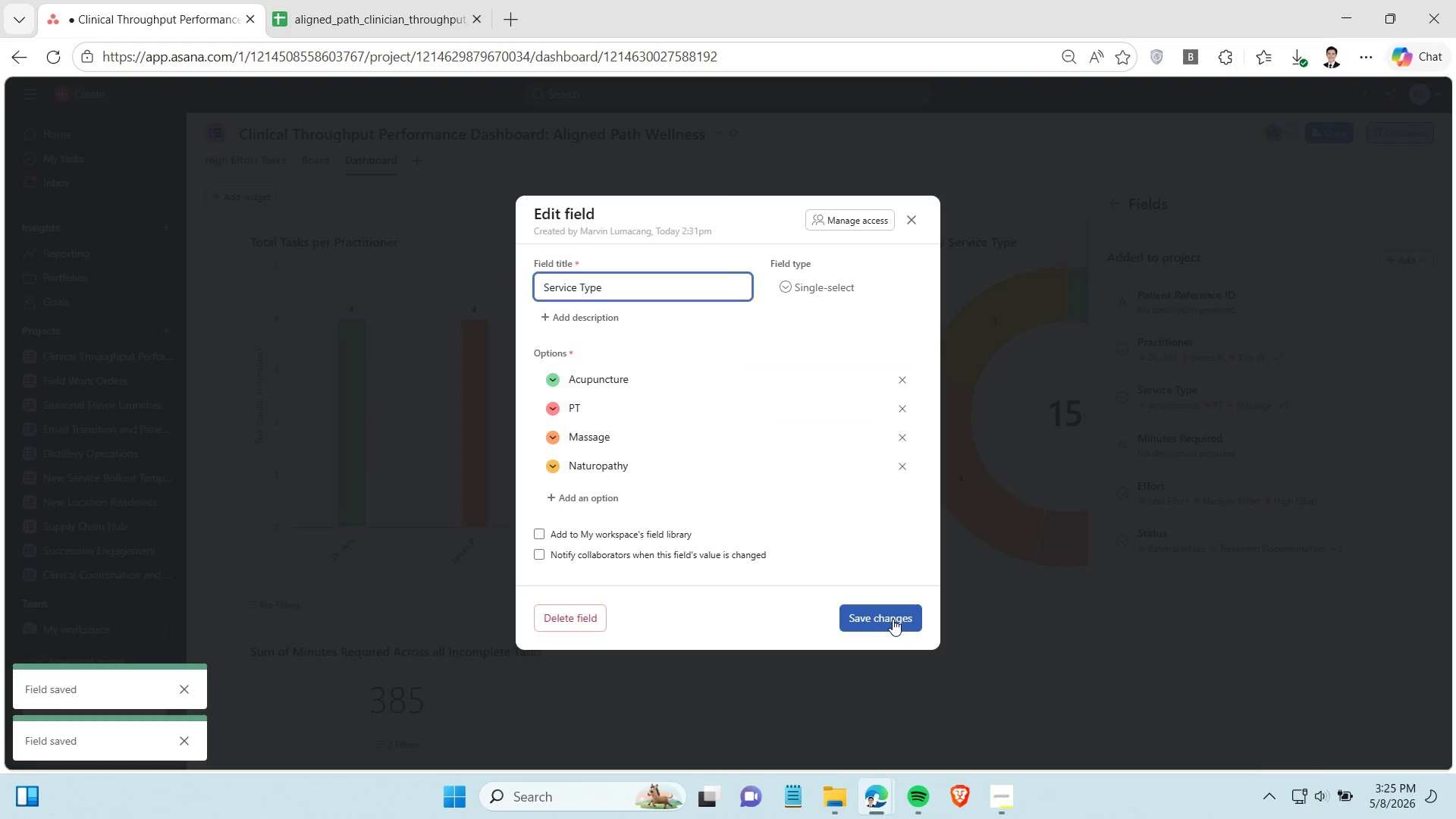 
left_click([893, 619])
 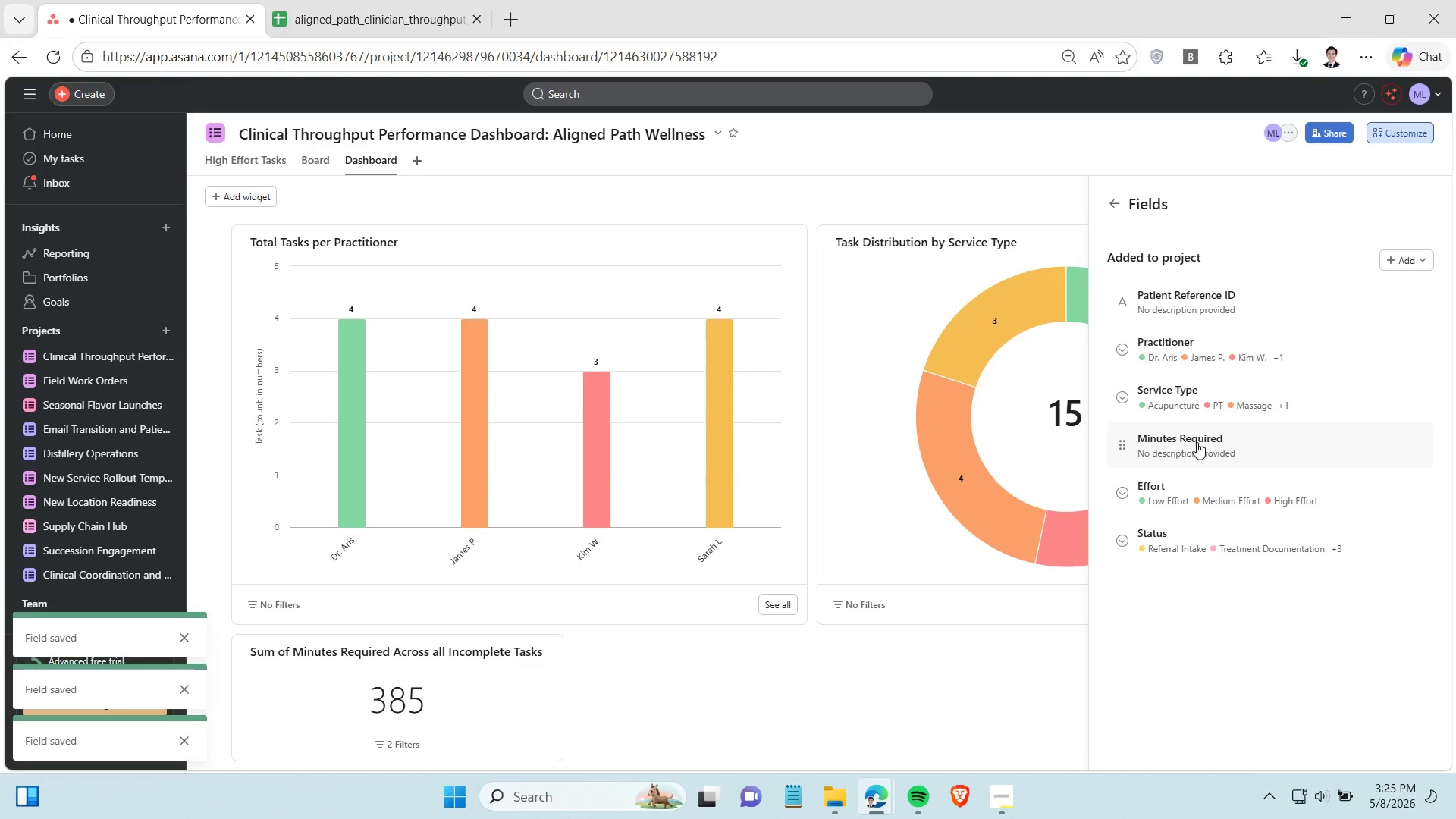 
left_click([1197, 442])
 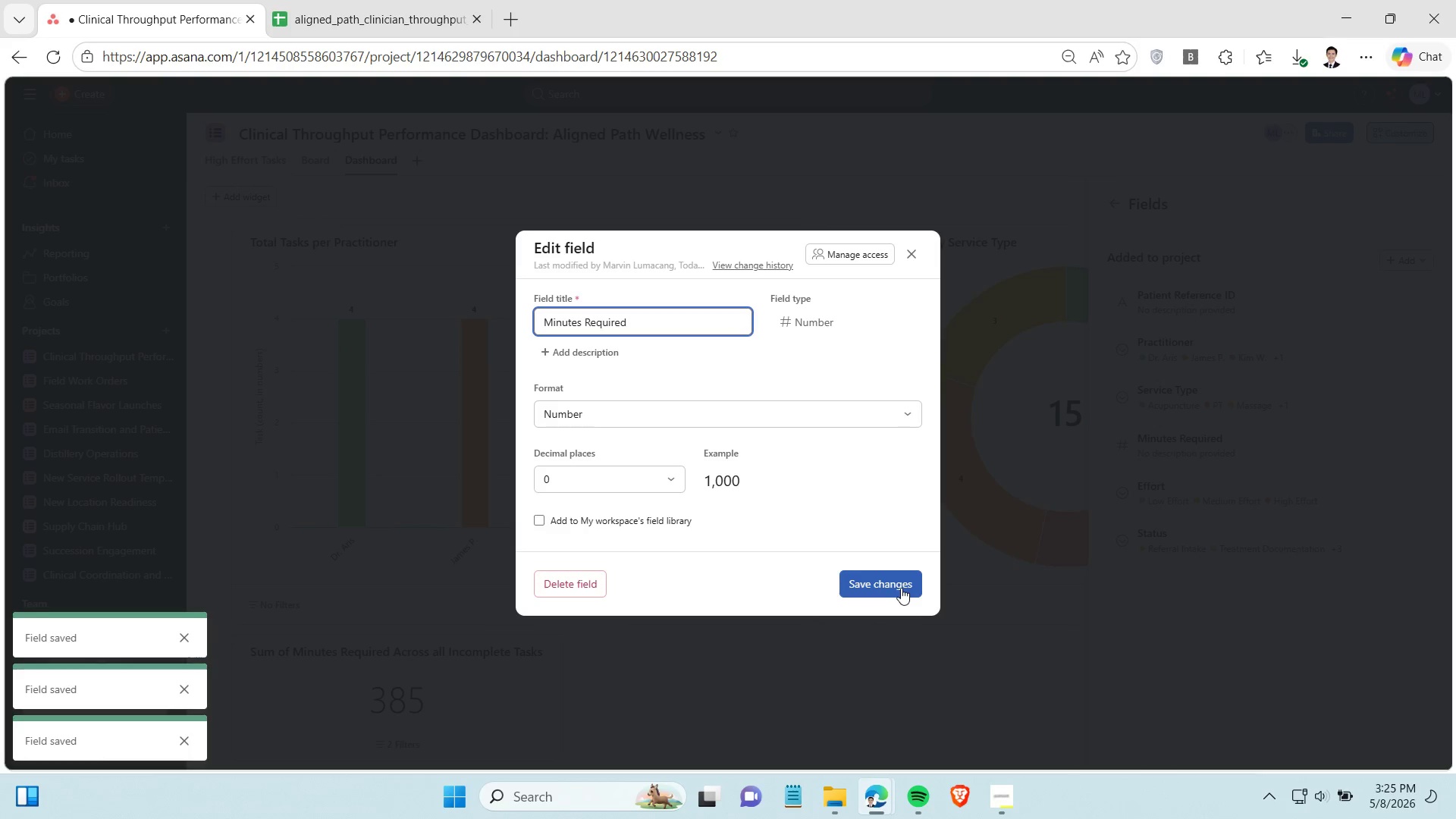 
left_click([901, 588])
 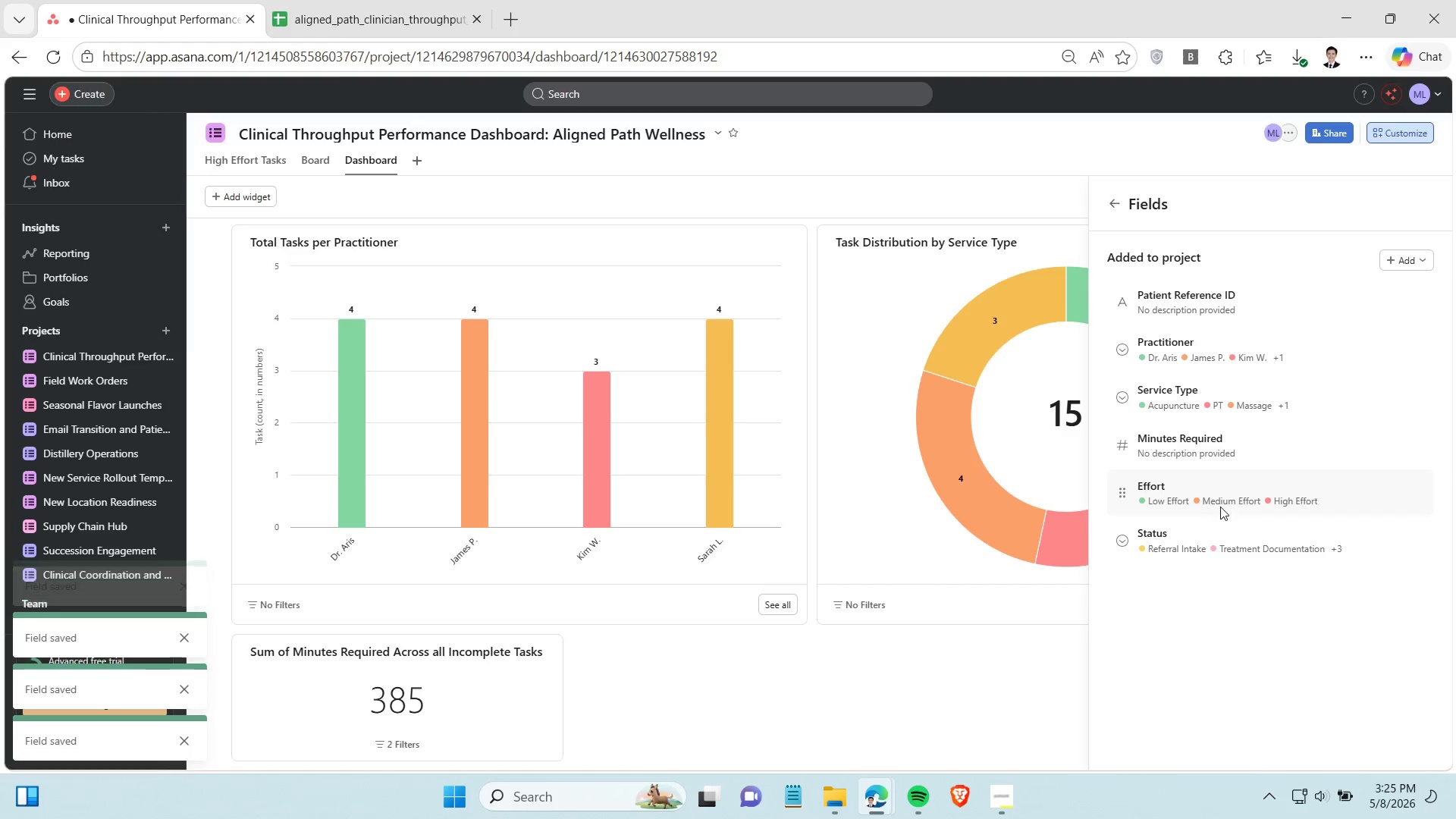 
left_click([1220, 507])
 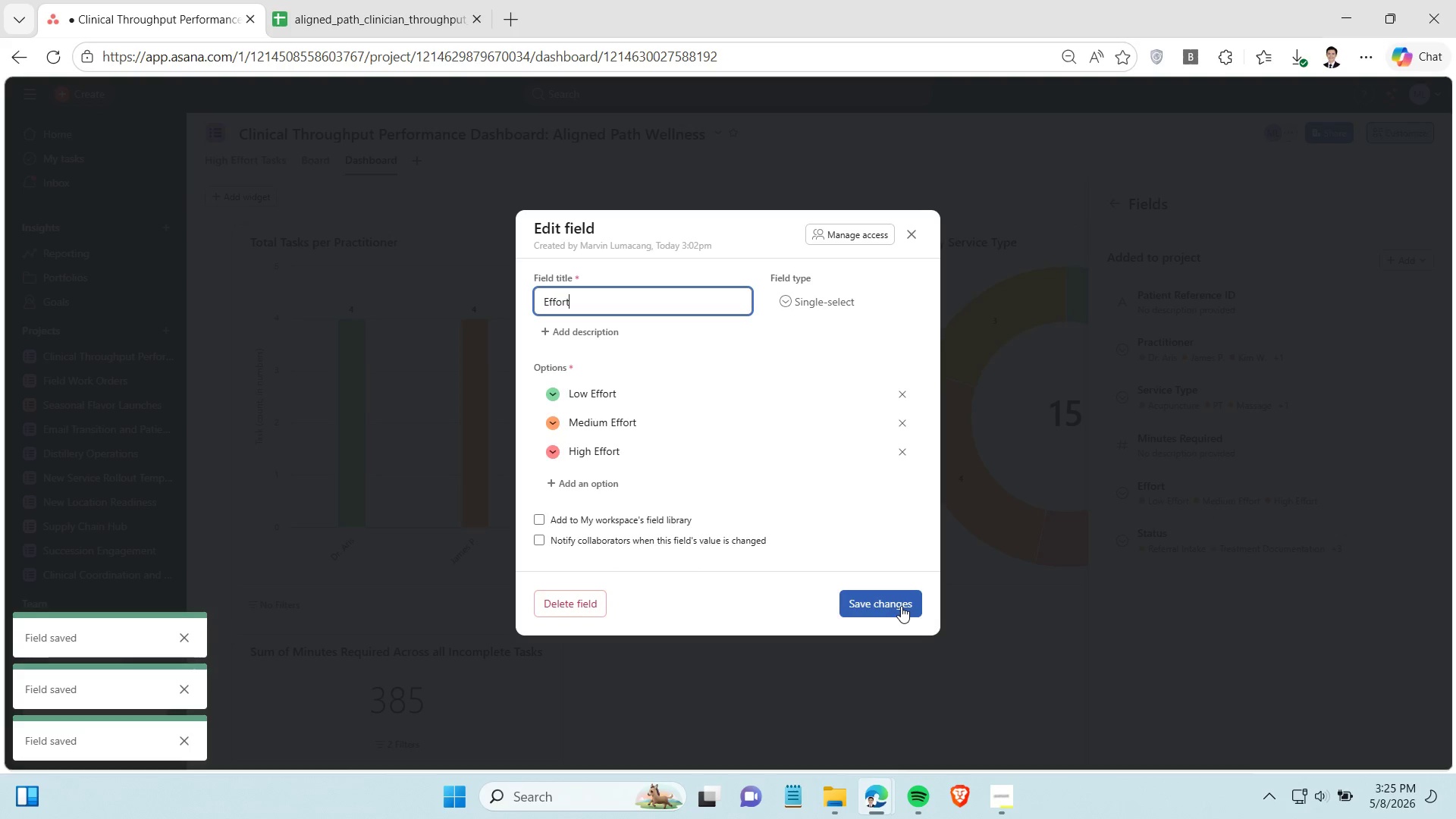 
left_click([901, 606])
 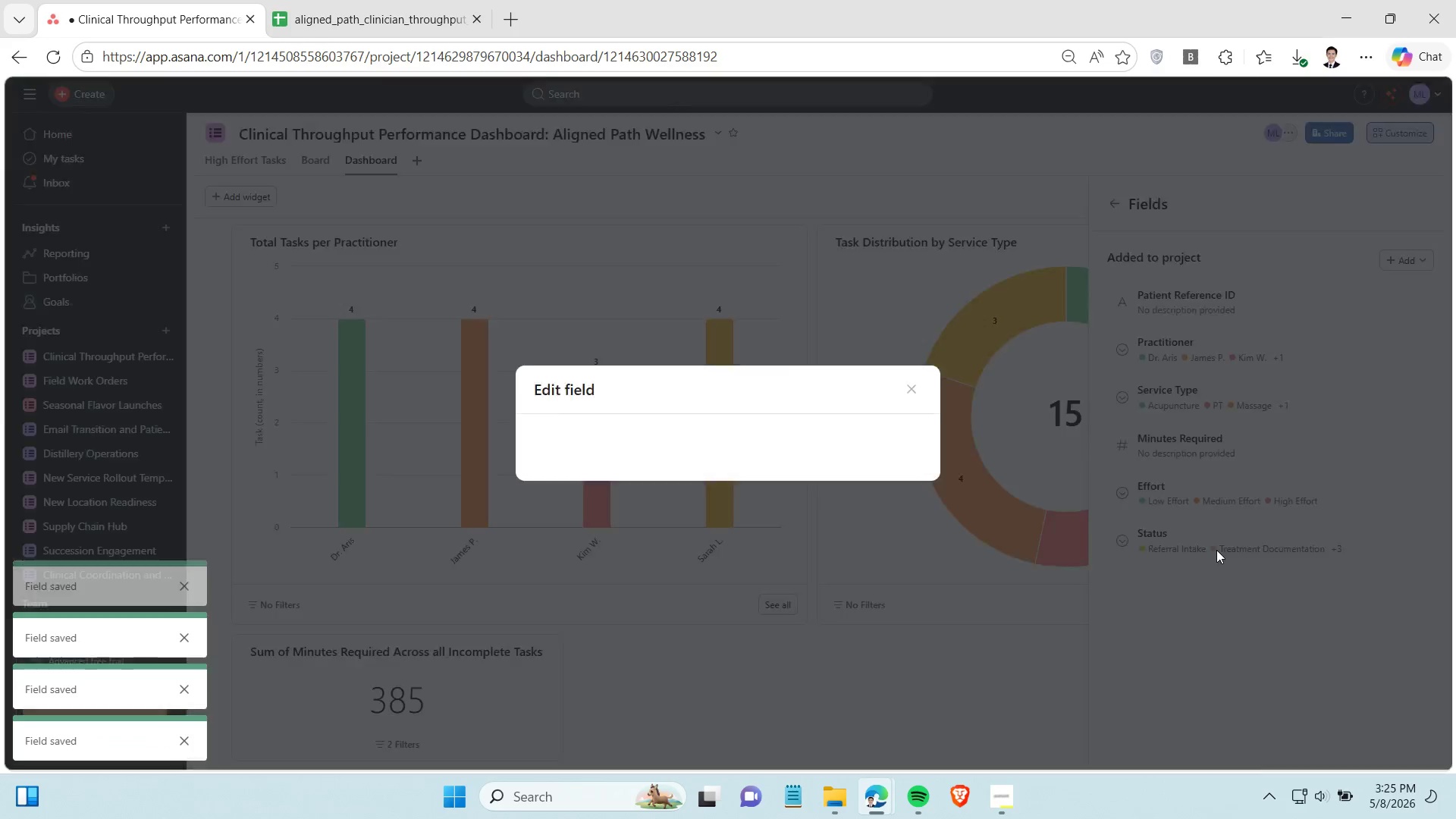 
left_click([1216, 550])
 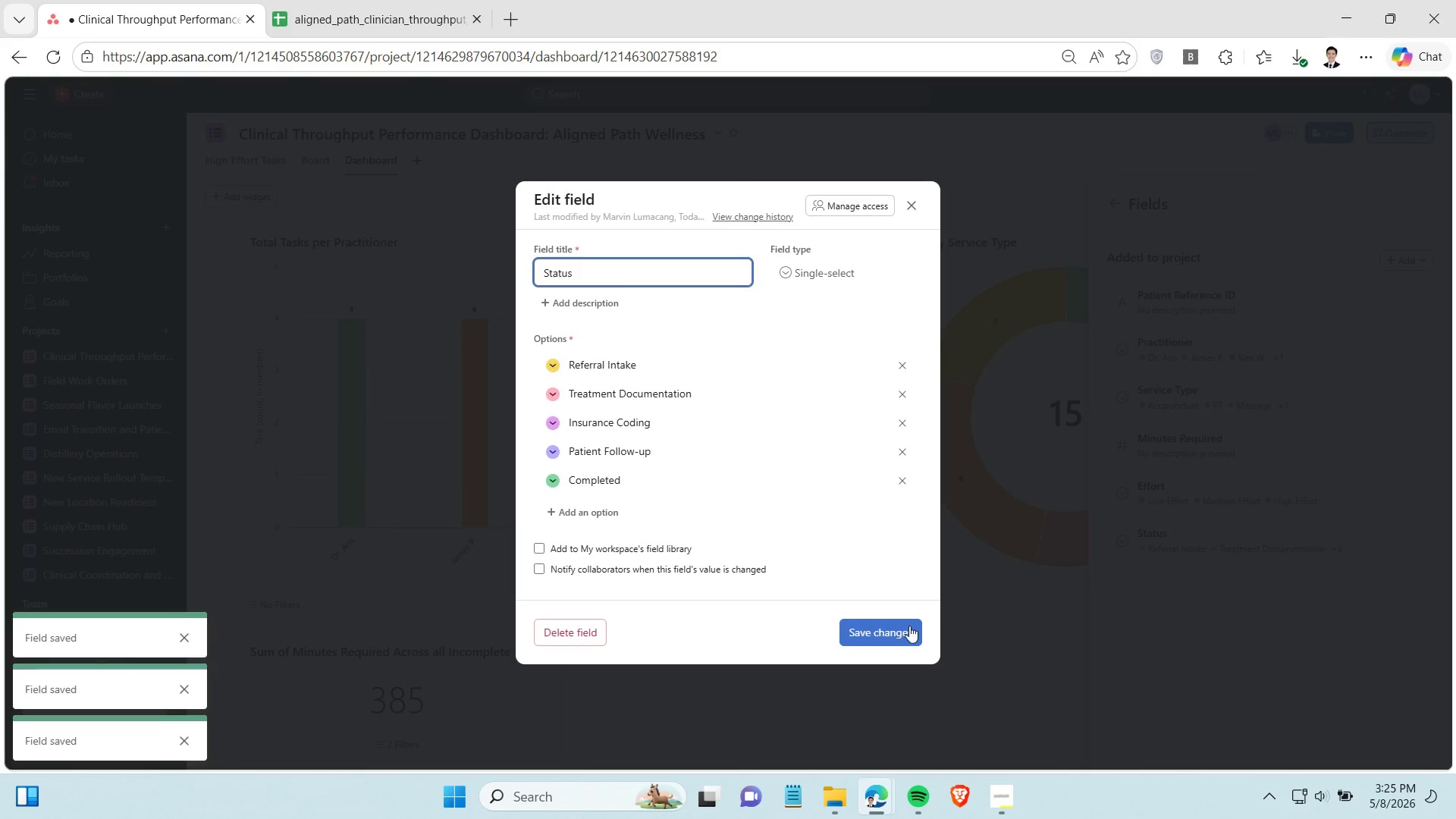 
left_click([902, 629])
 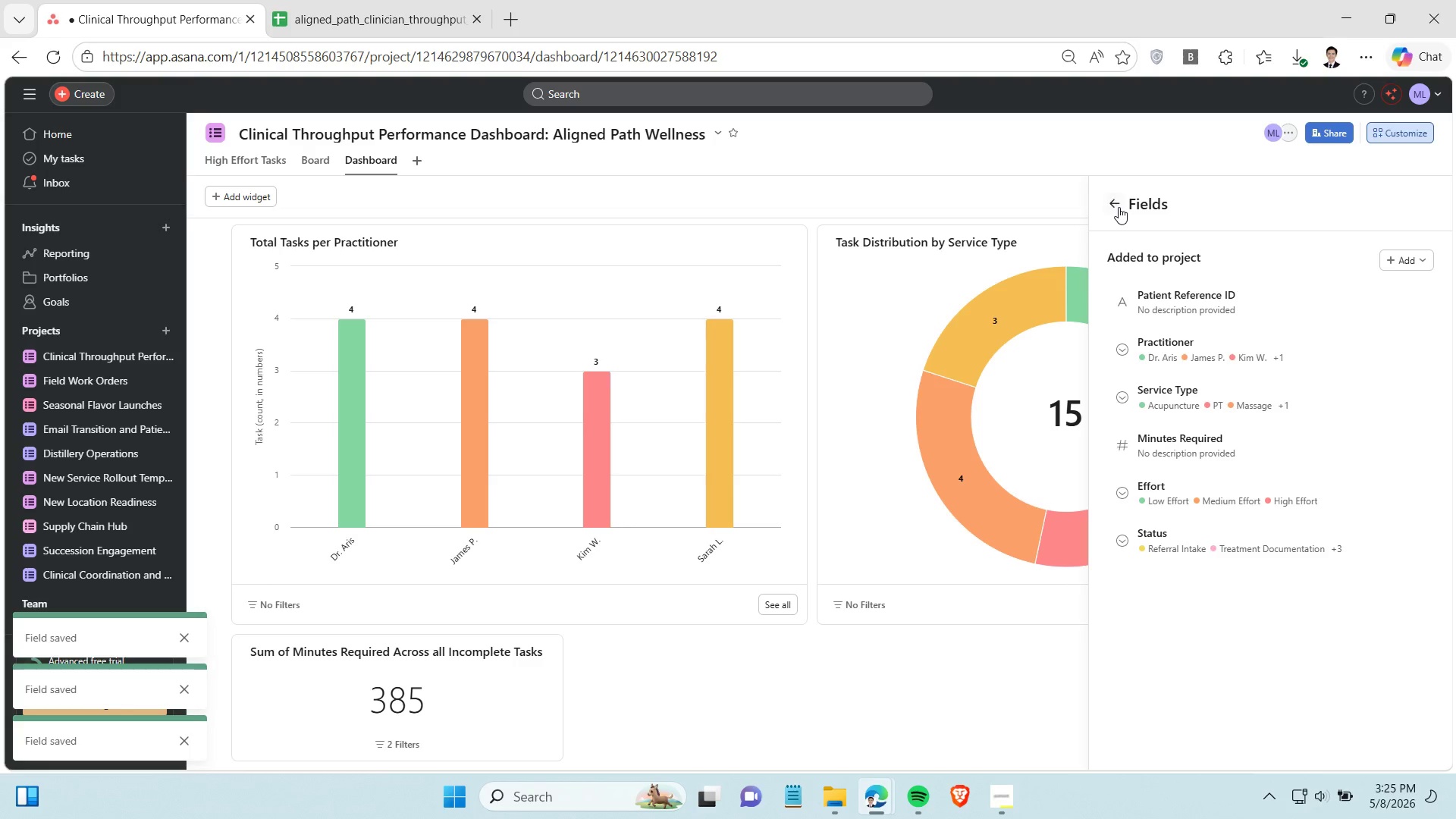 
left_click([1119, 207])
 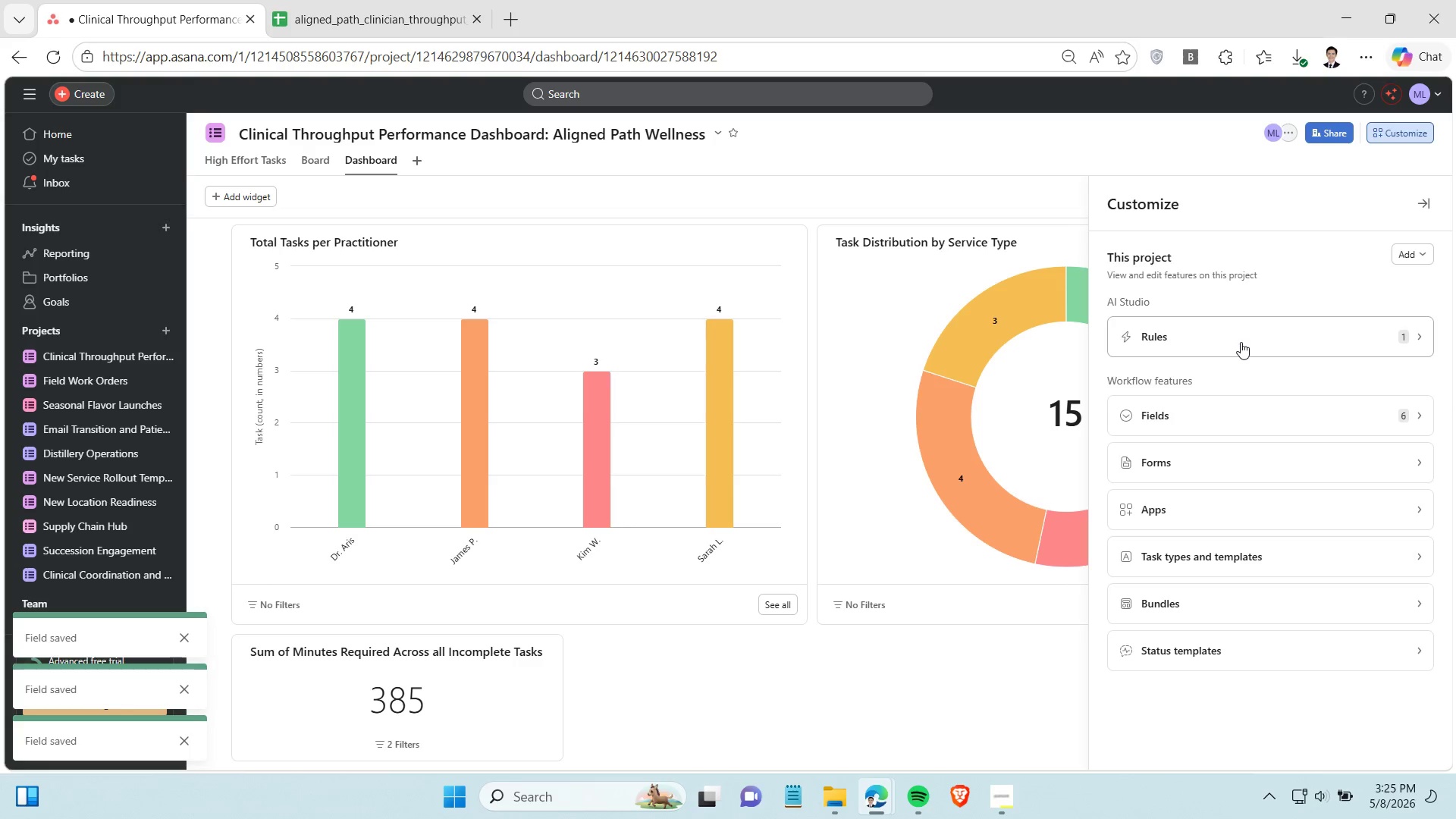 
left_click([1241, 342])
 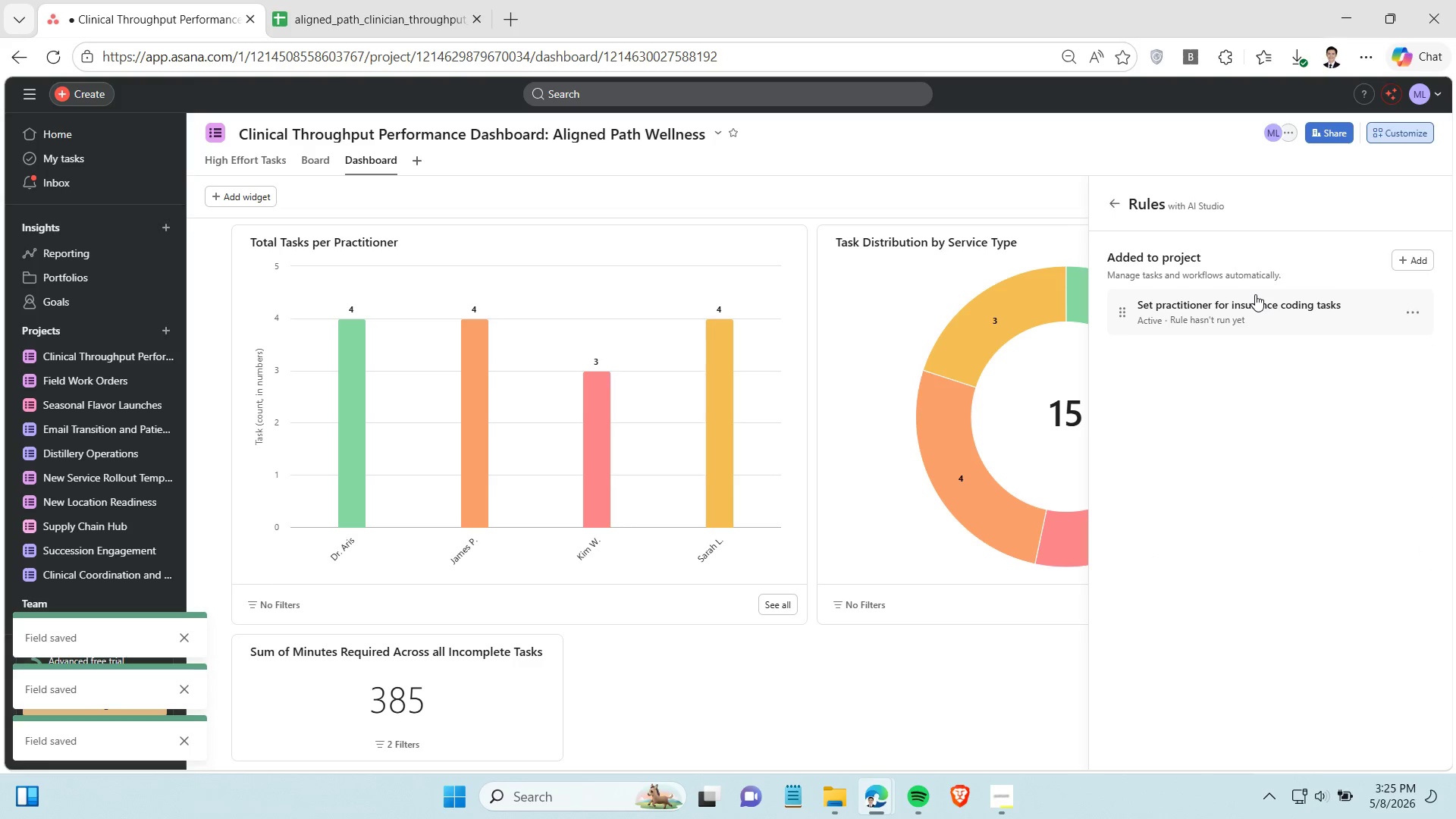 
left_click([1255, 294])
 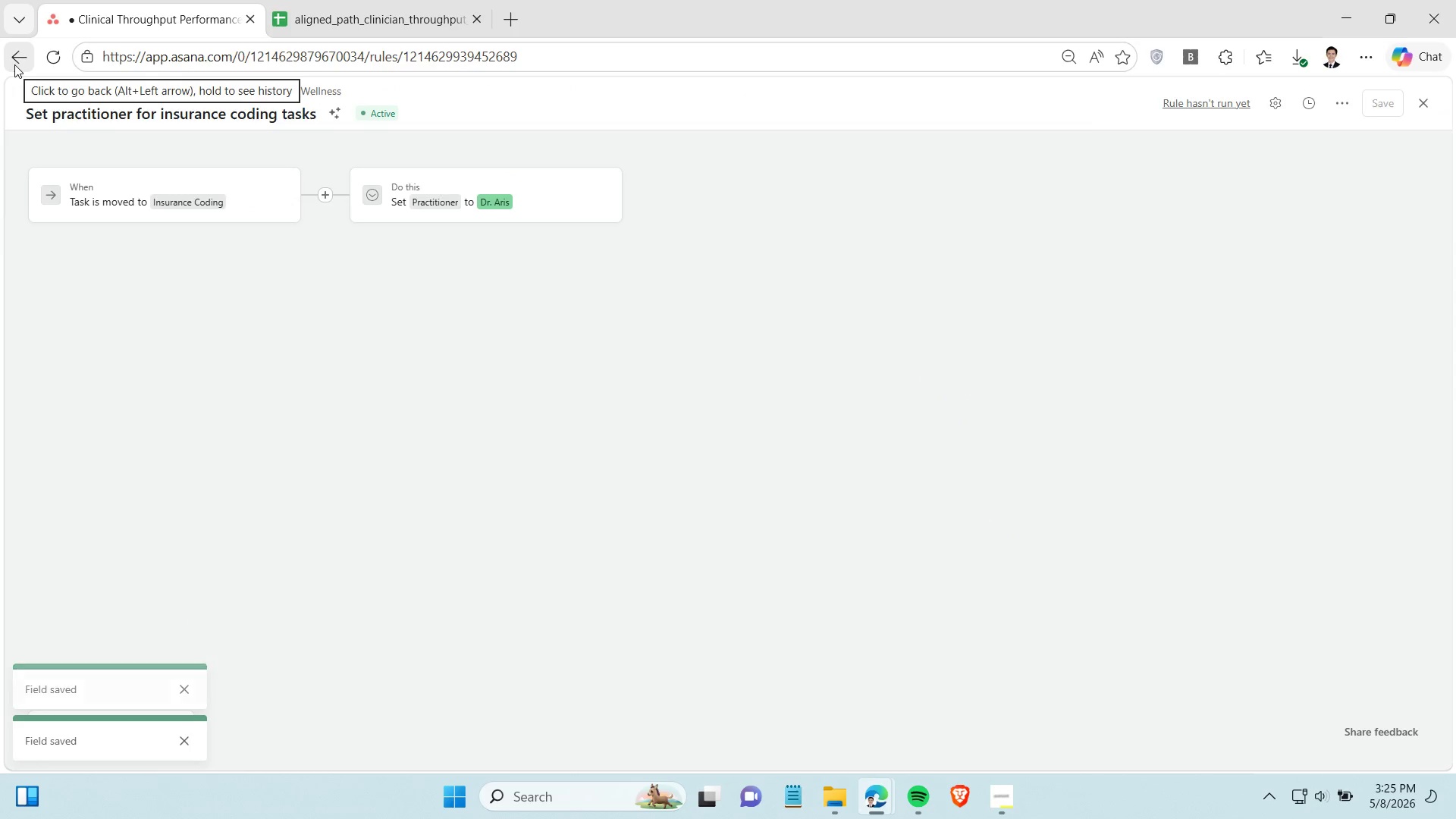 
left_click([14, 64])
 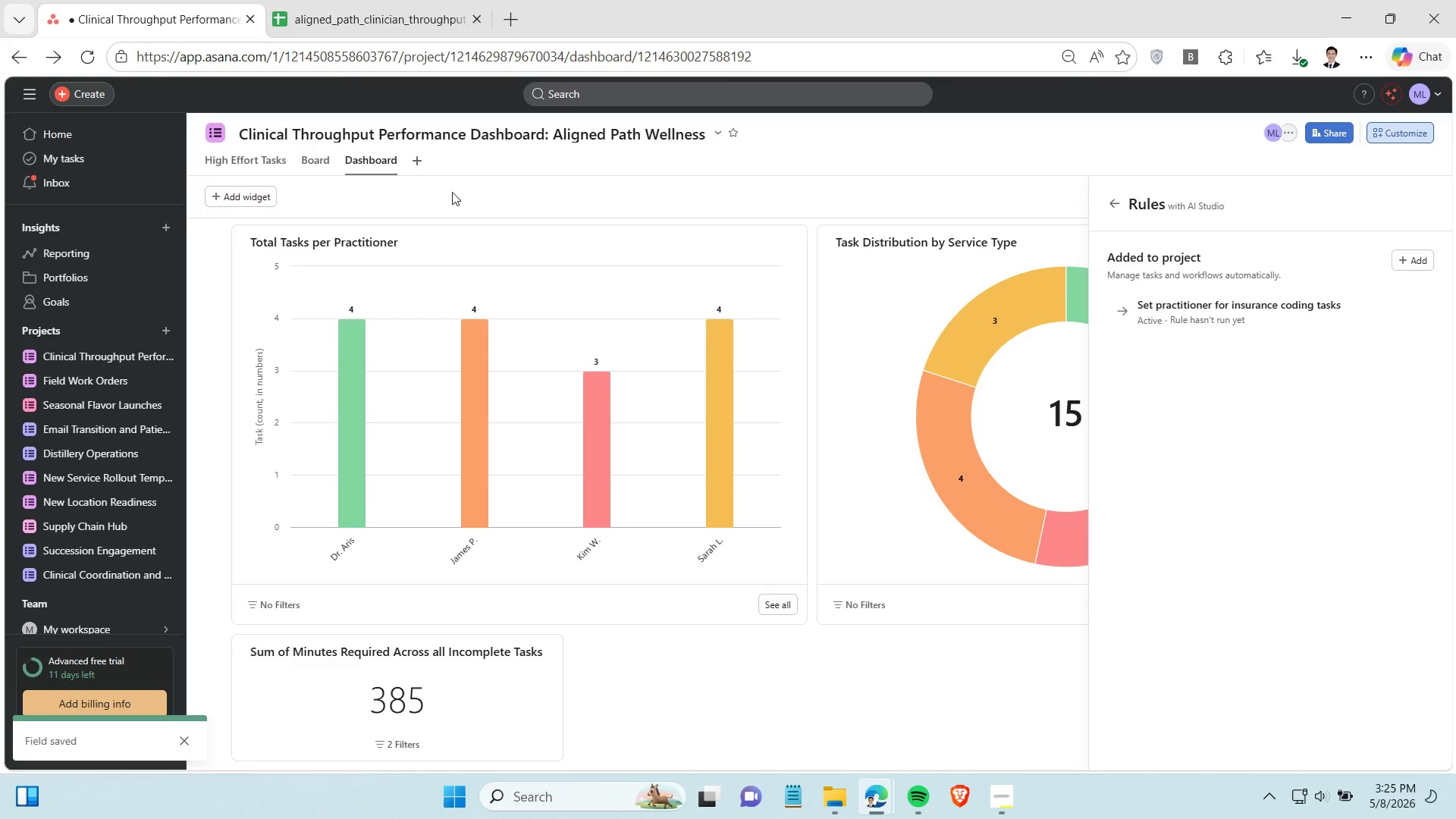 
left_click([464, 194])
 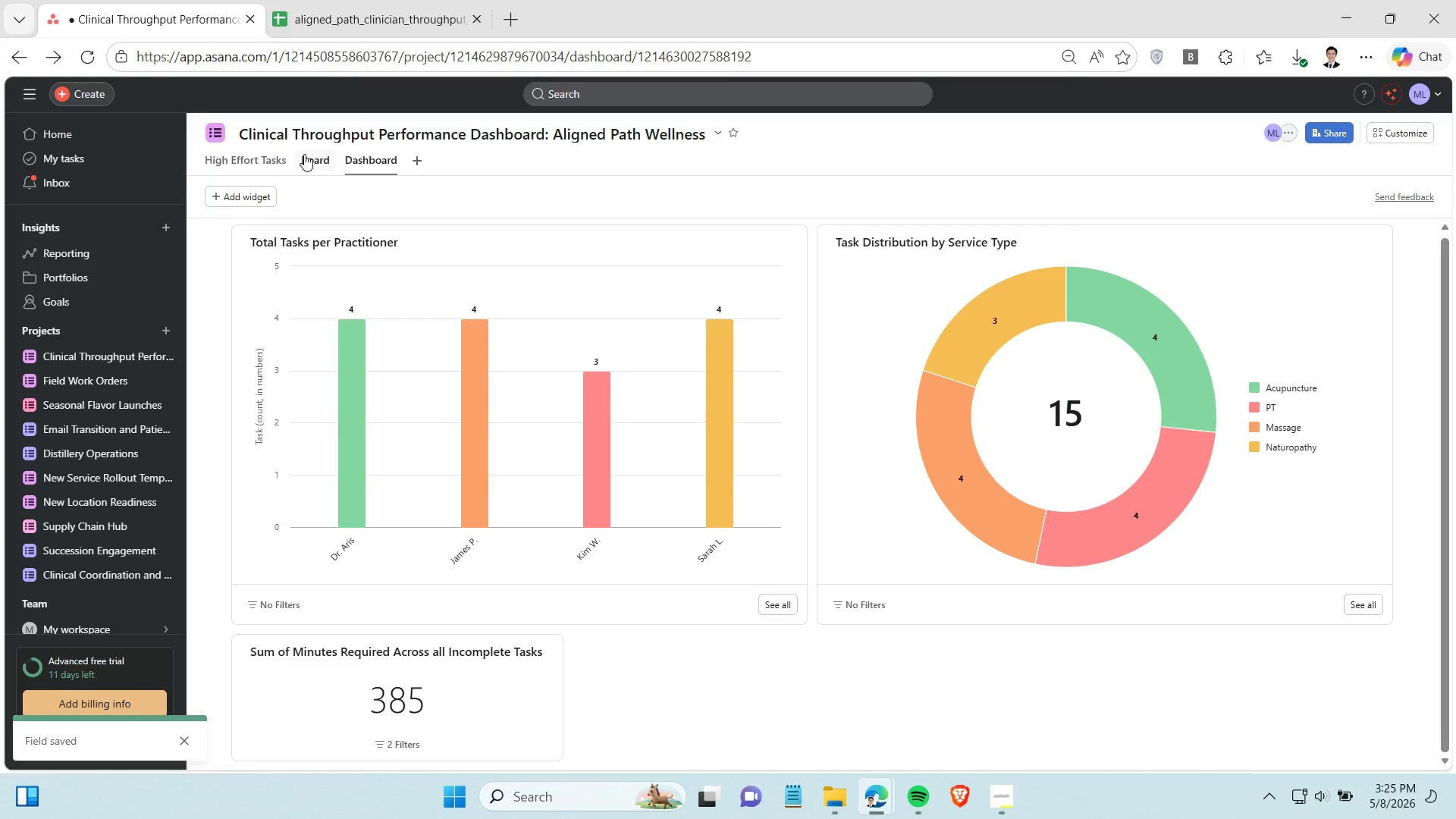 
left_click([304, 154])
 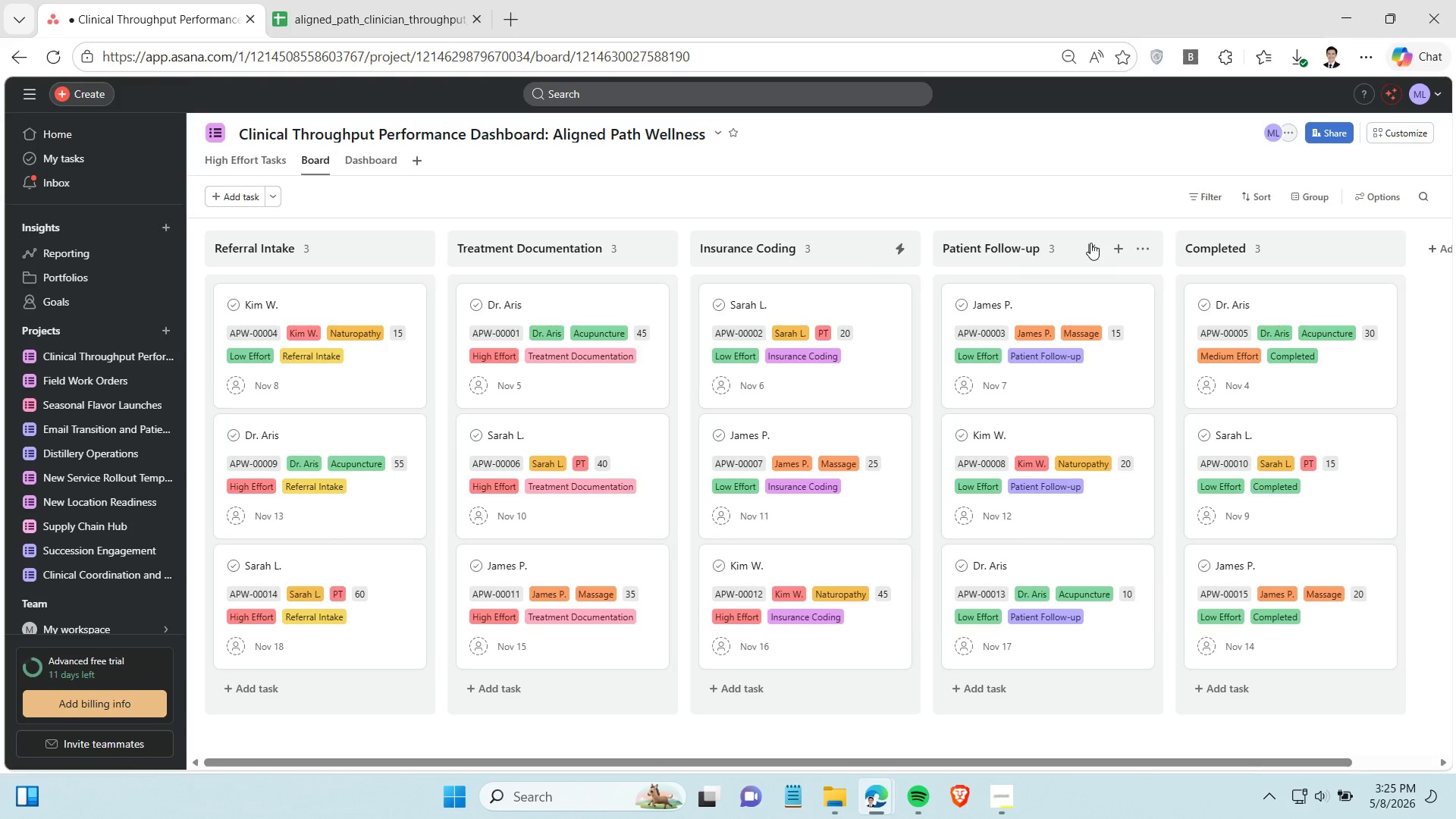 
wait(5.17)
 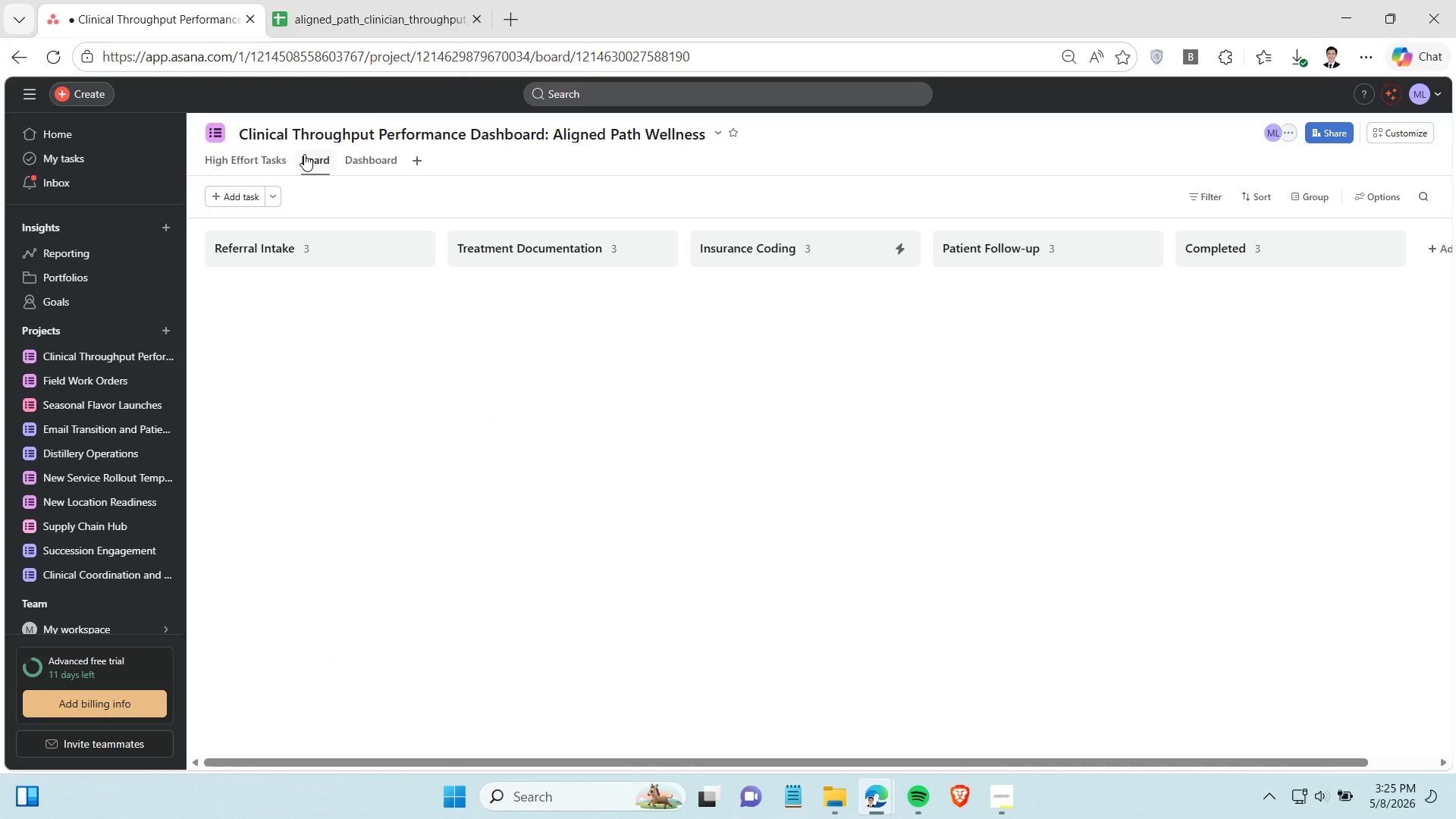 
left_click([1244, 109])
 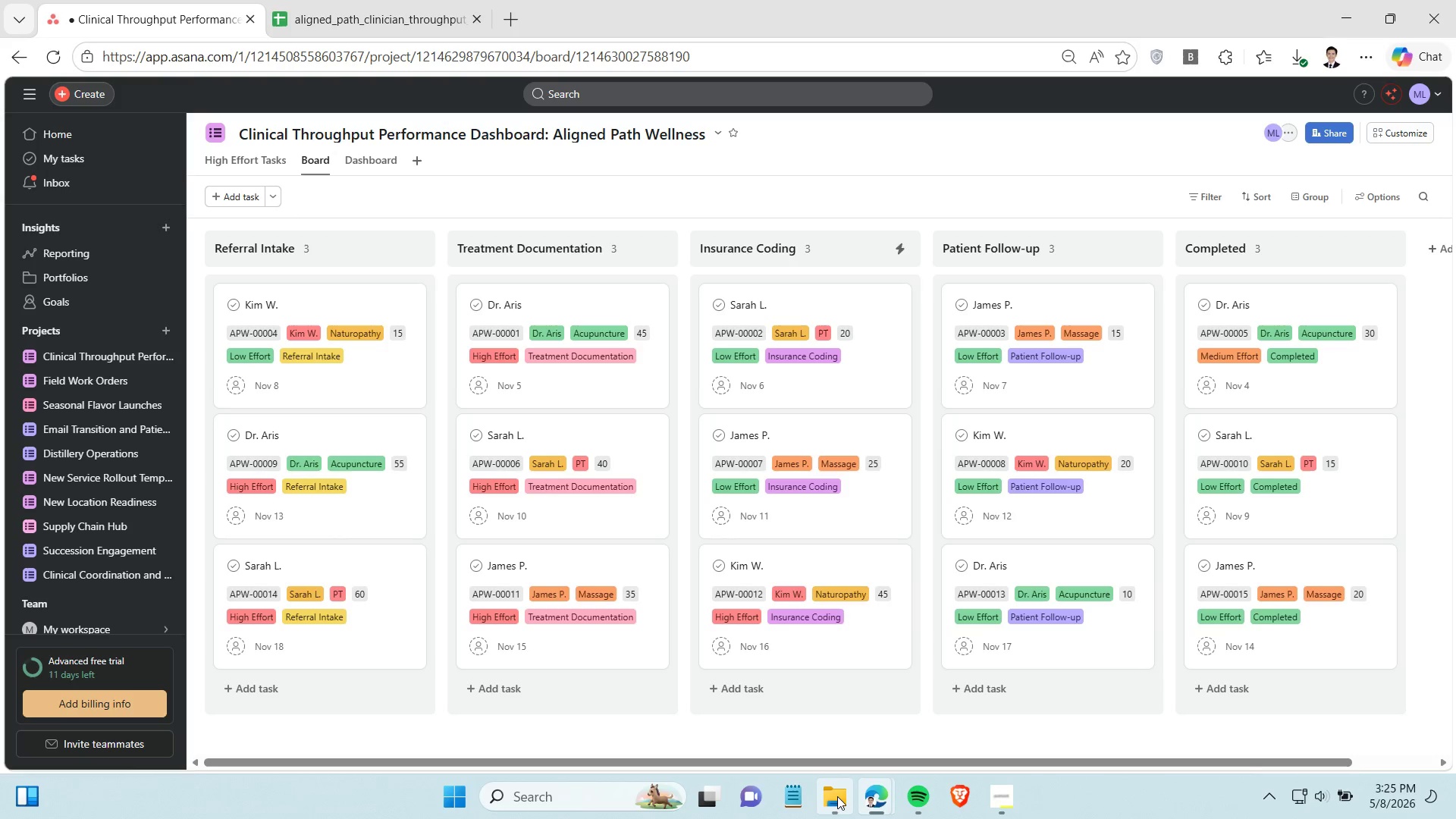 
left_click([836, 795])
 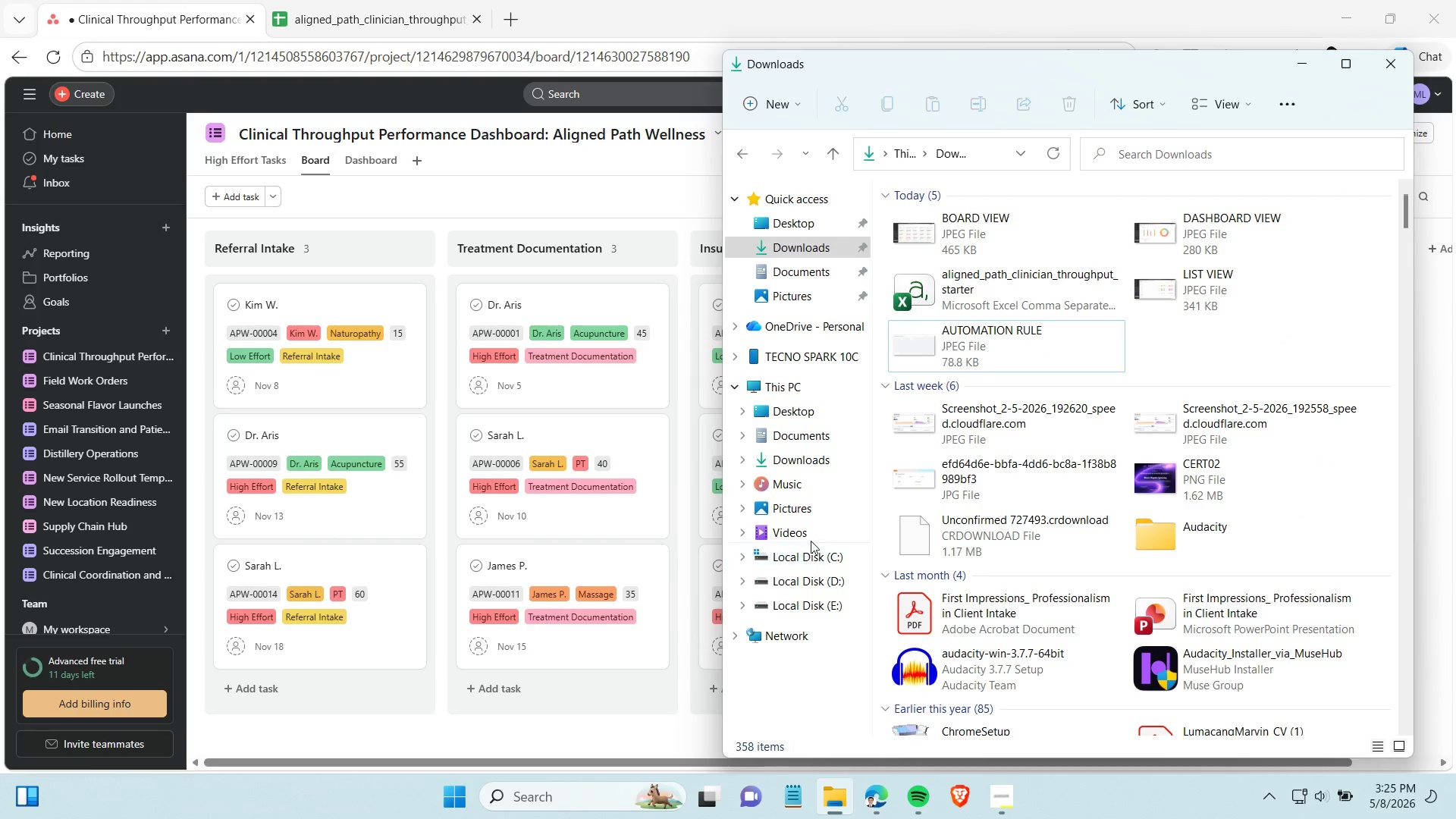 
left_click([811, 534])
 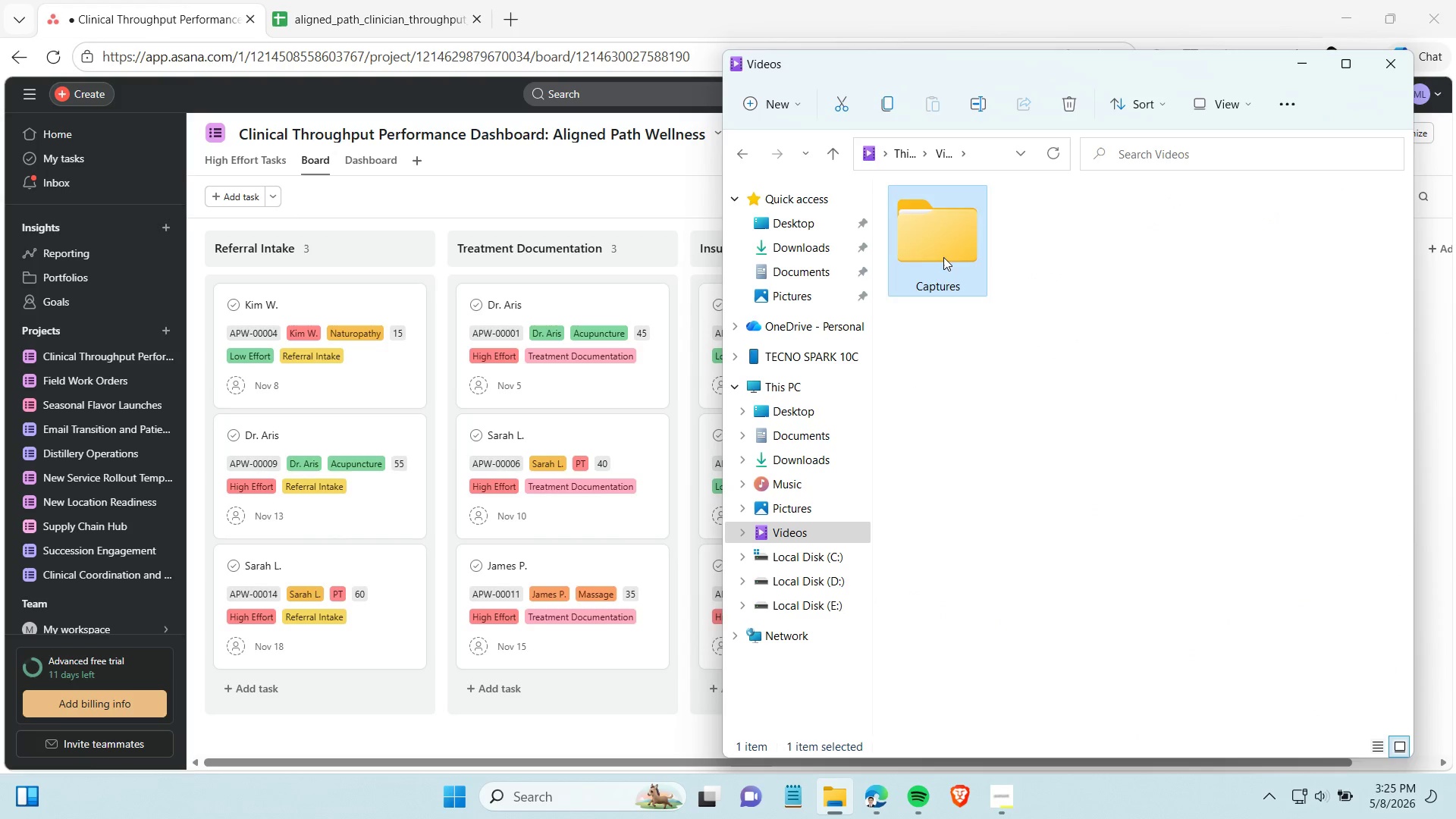 
double_click([943, 257])
 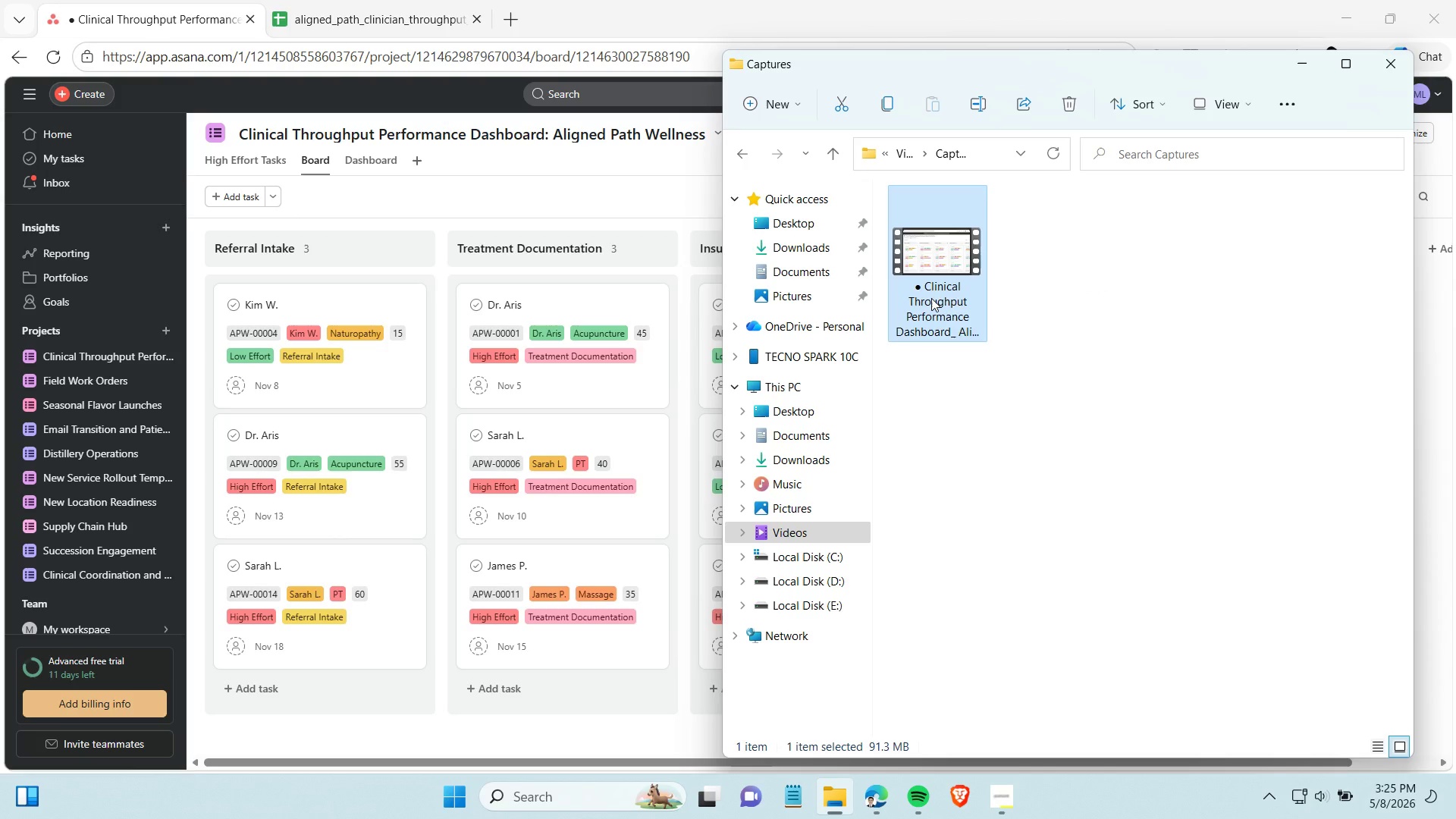 
left_click([931, 300])
 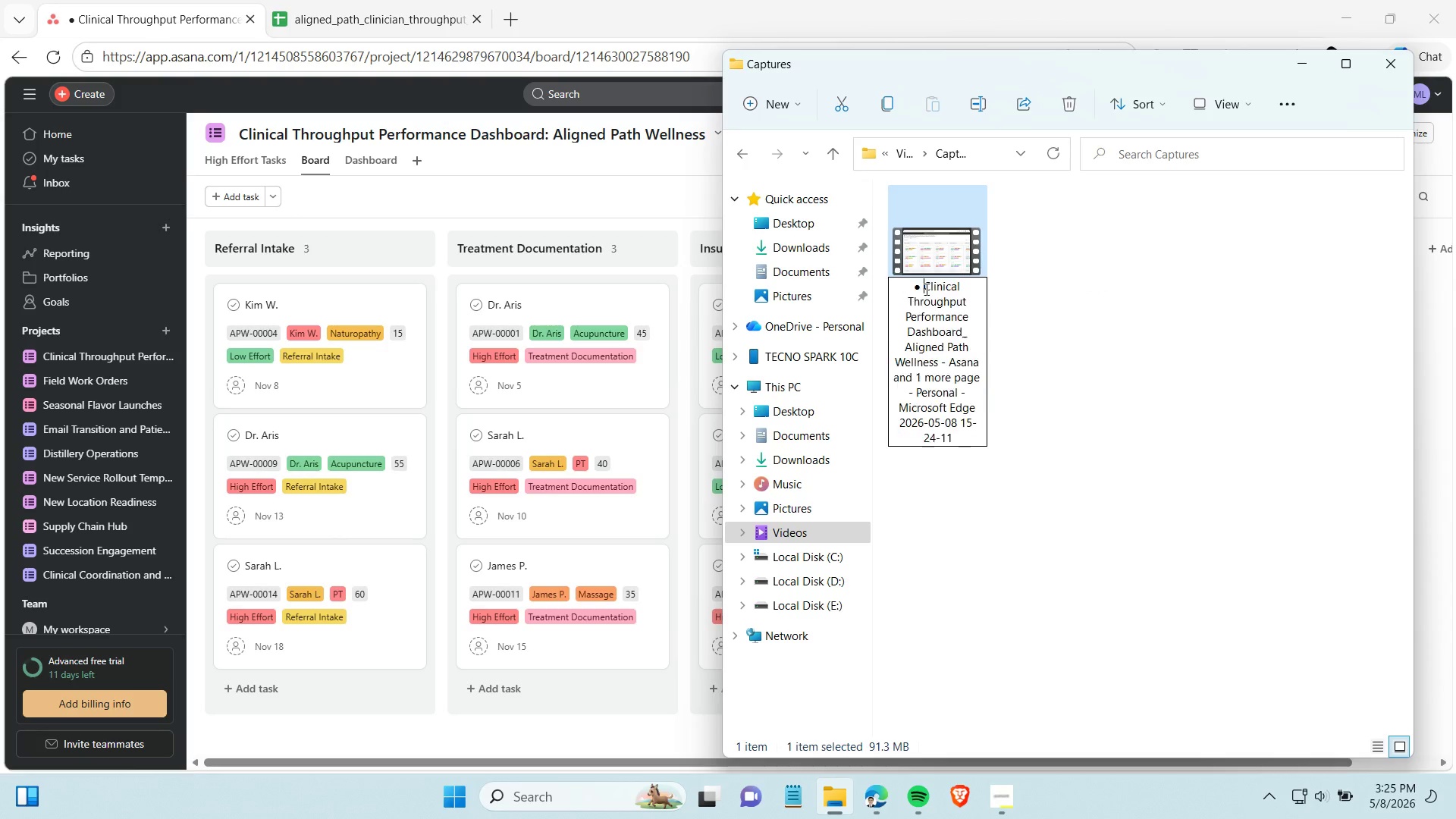 
left_click([925, 289])
 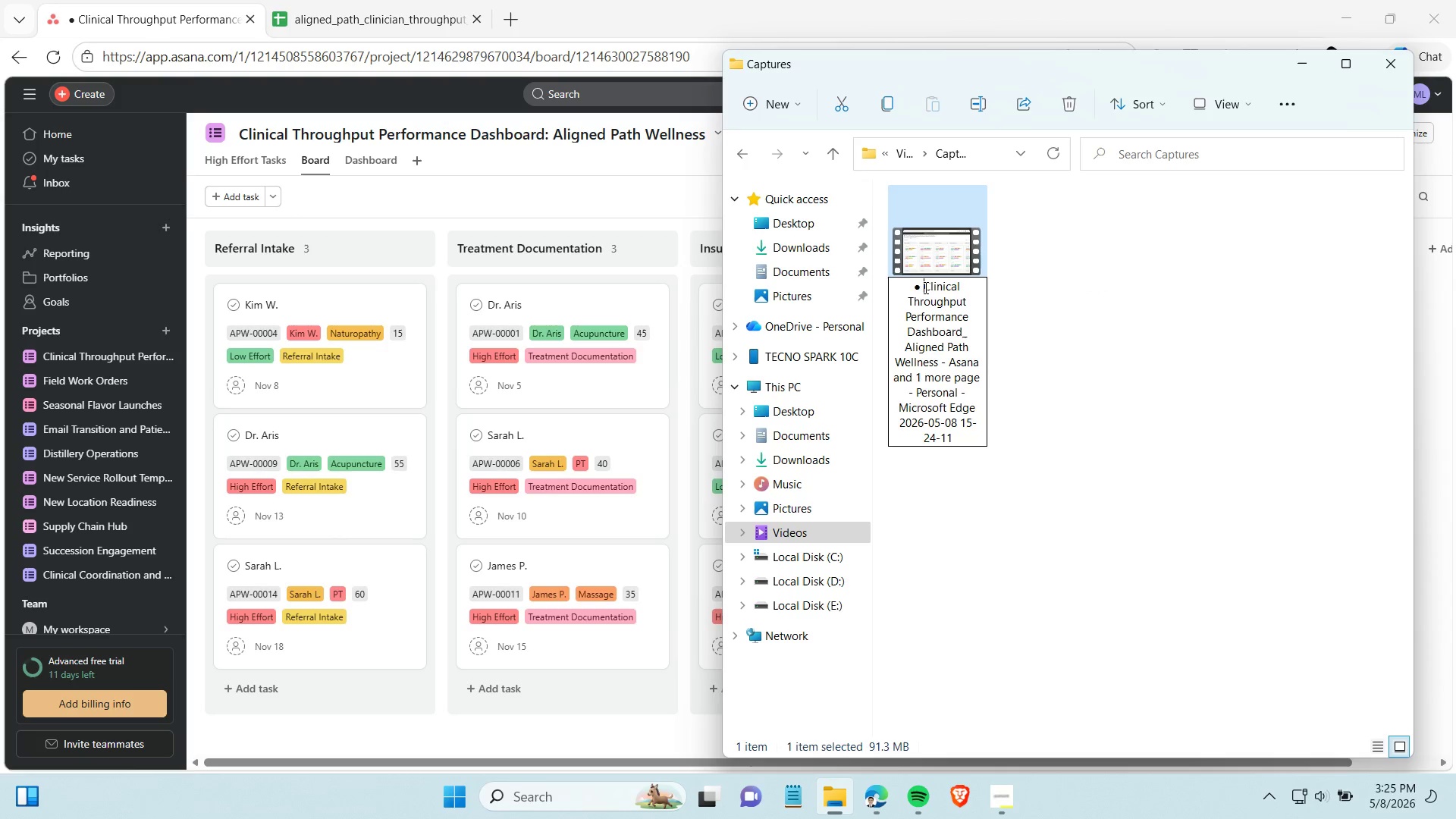 
key(Backspace)
key(Backspace)
key(Backspace)
key(Backspace)
type(ASANA SCREEN RECORDING WALKTHROUGH_)
 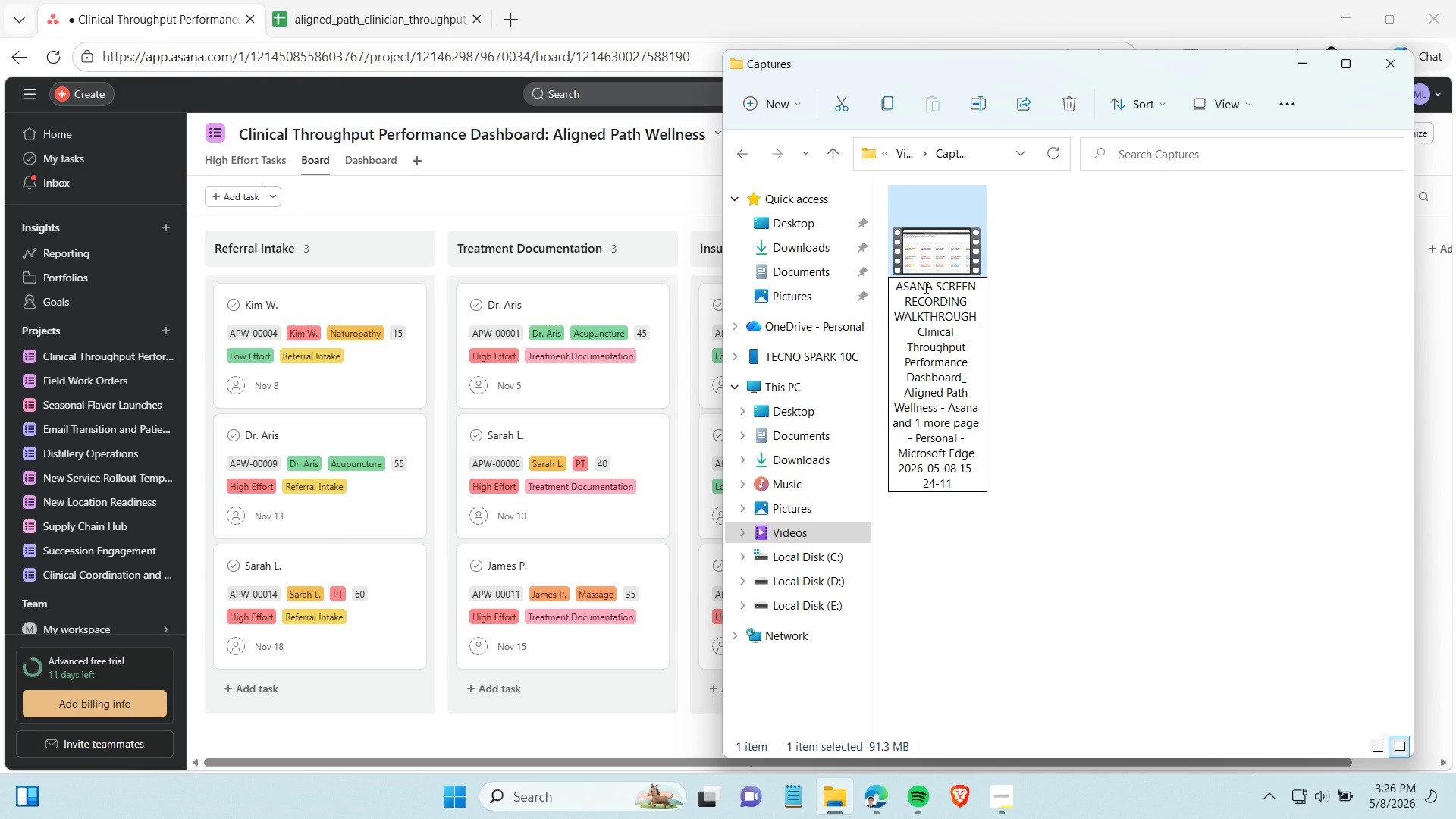 
left_click([1048, 405])
 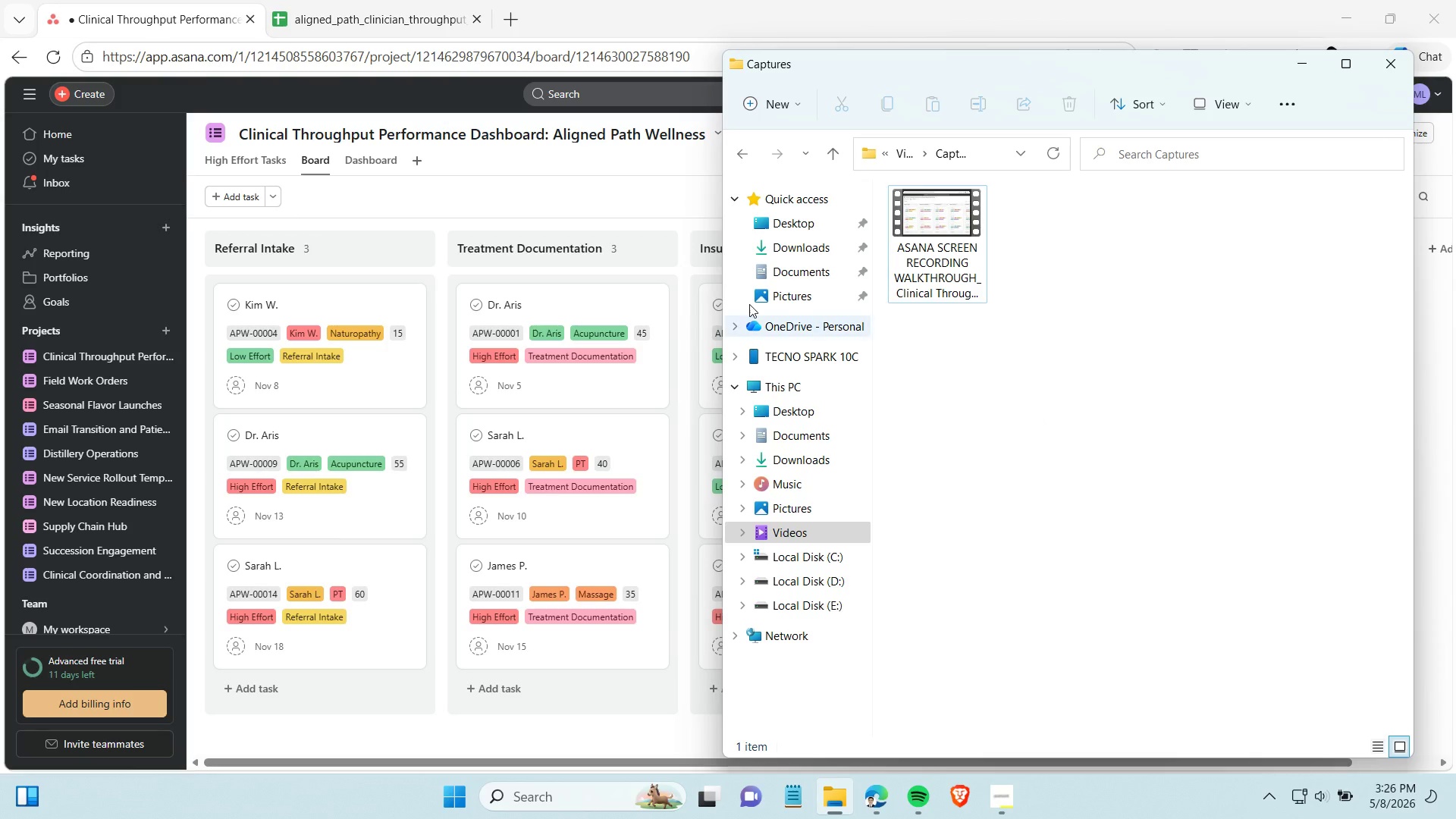 
left_click([607, 195])
 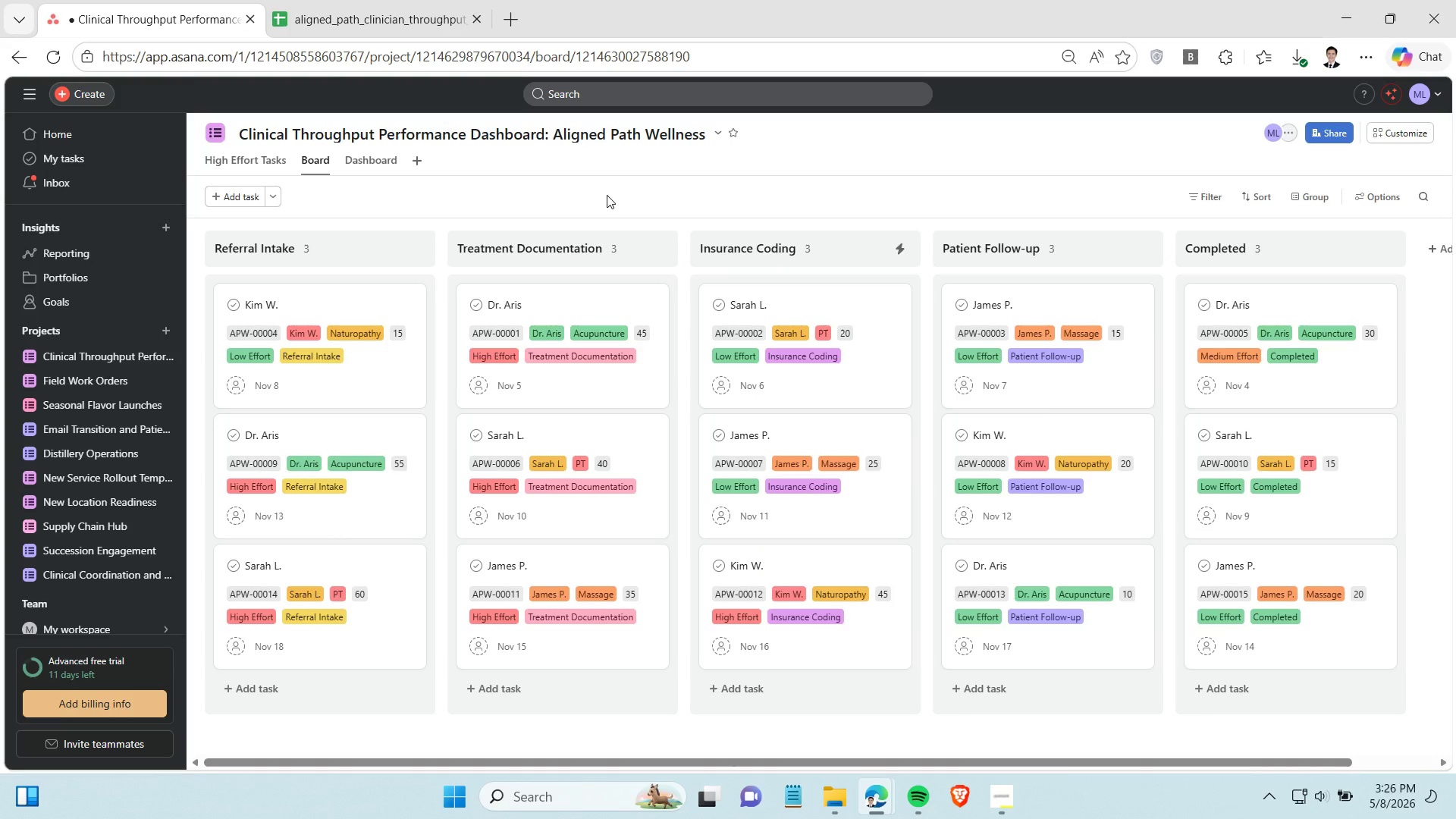 
wait(8.17)
 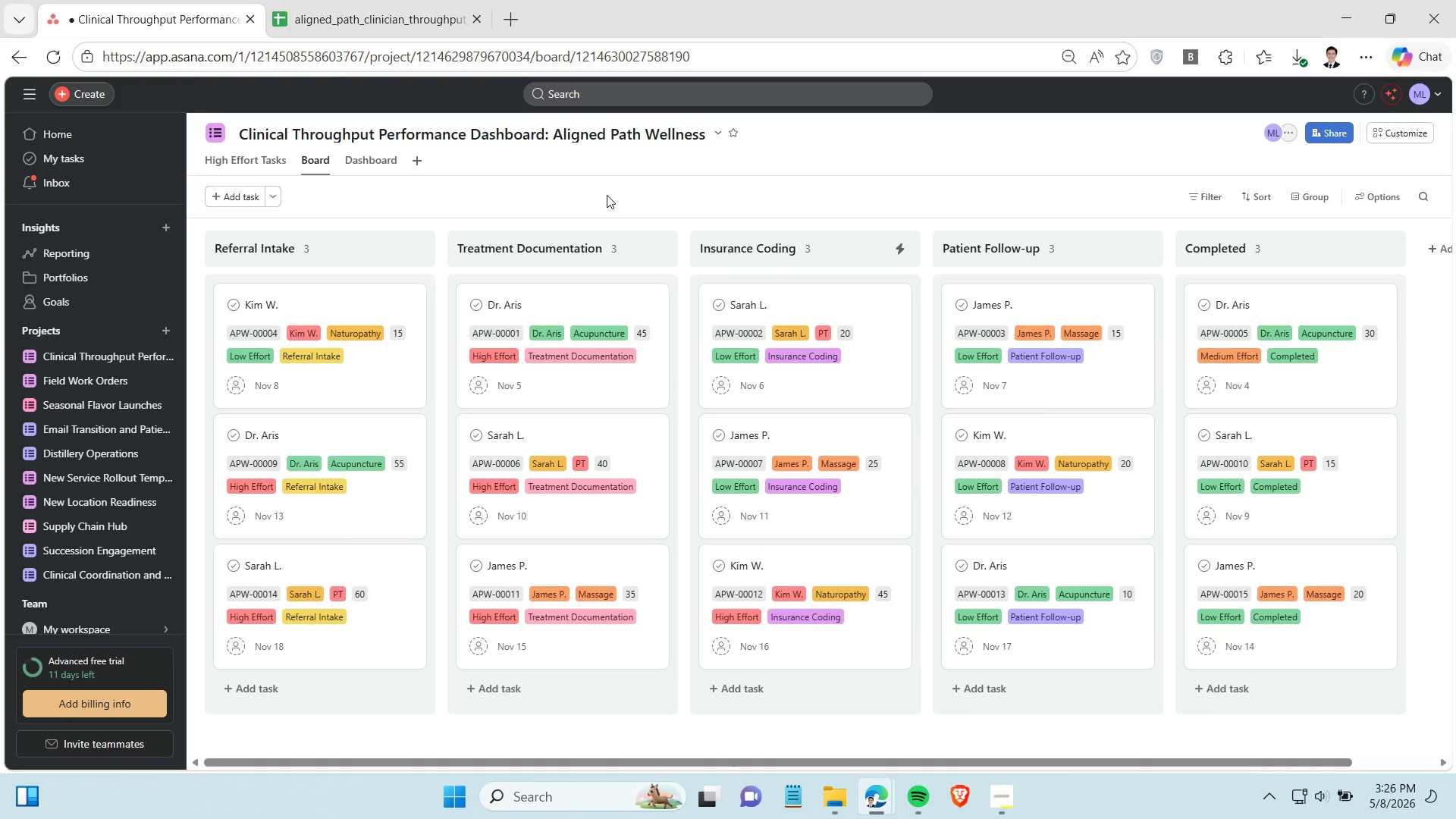 
key(Alt+Meta+R)
 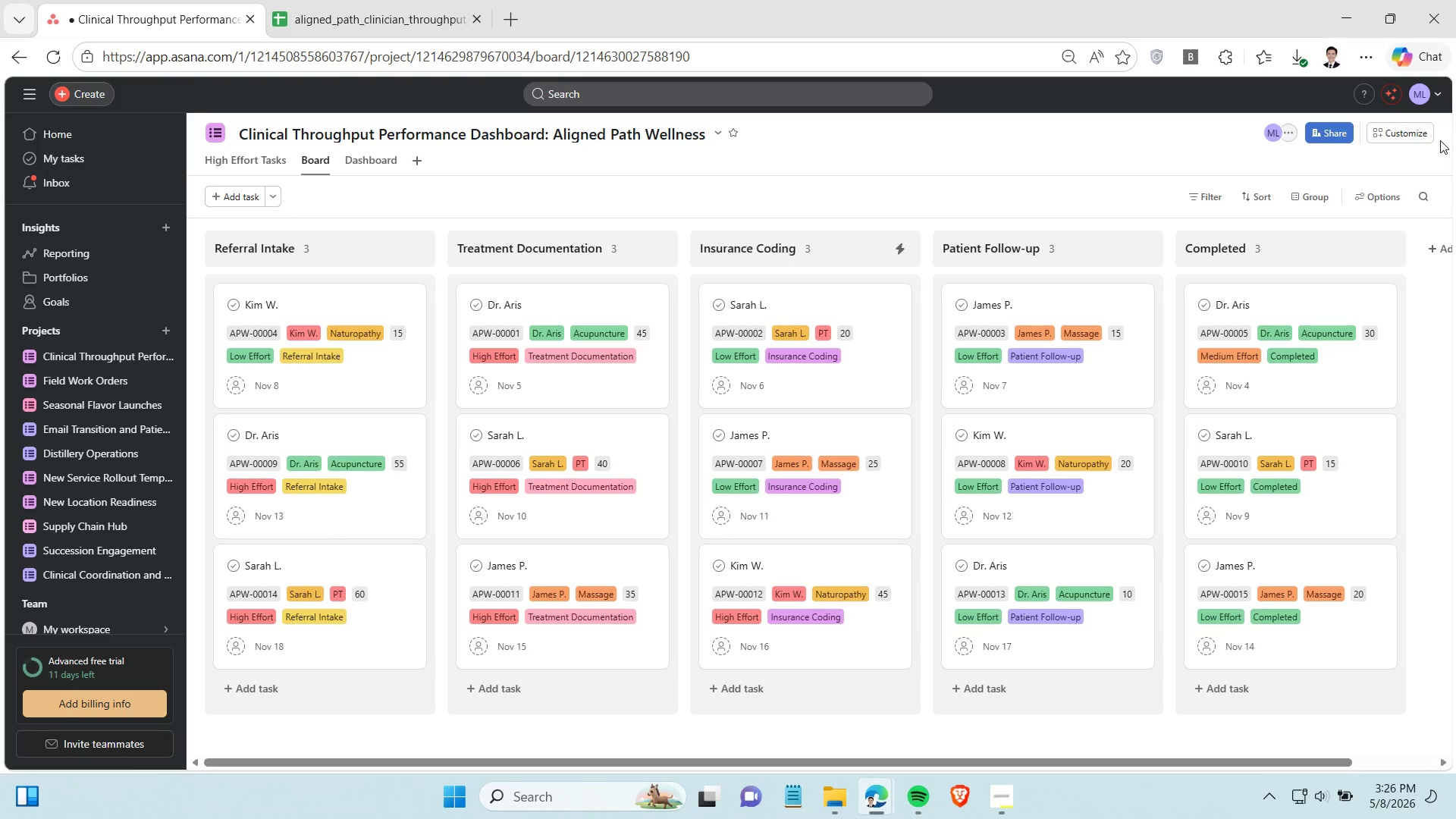 
left_click([1429, 133])
 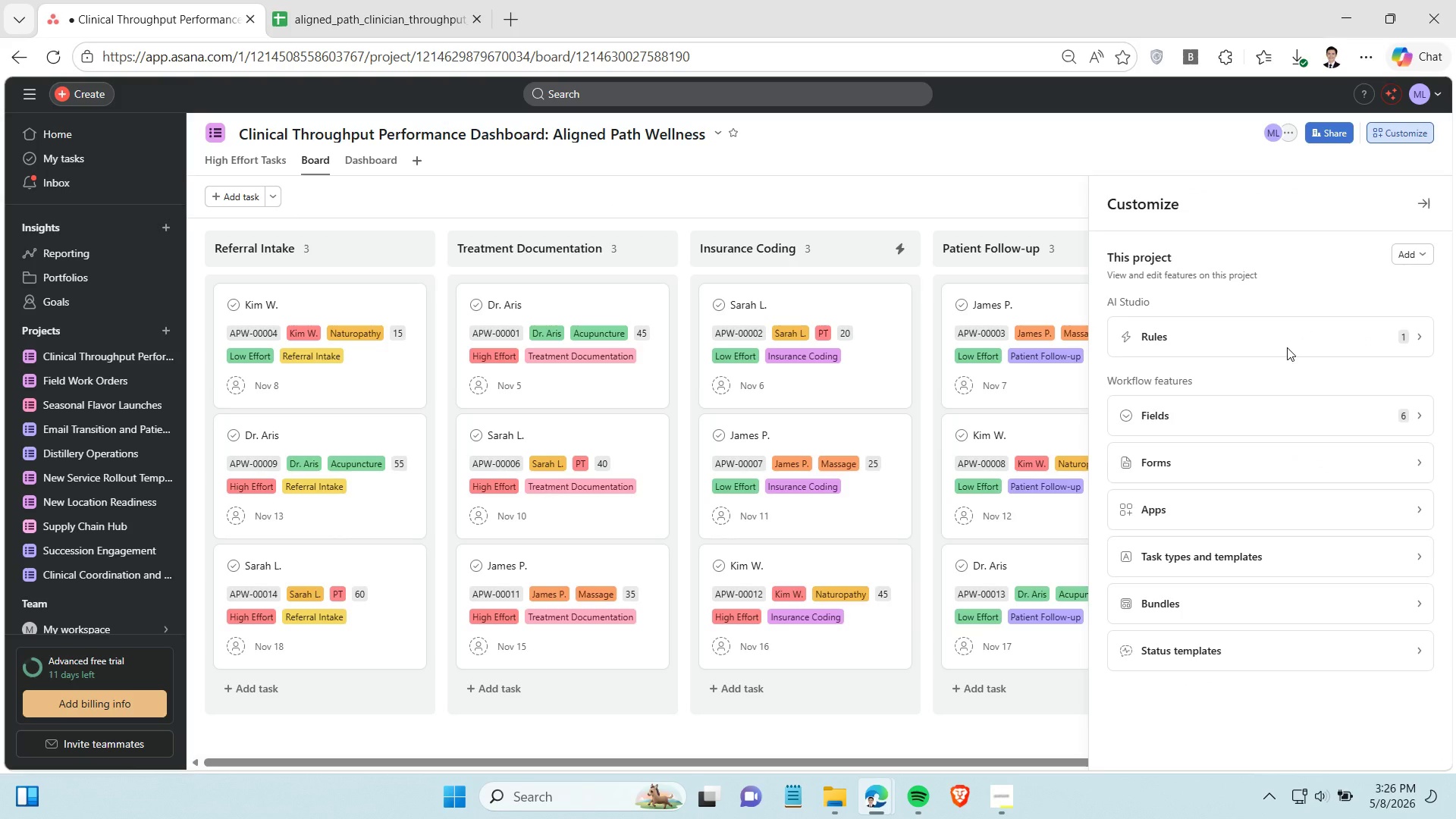 
left_click([1287, 347])
 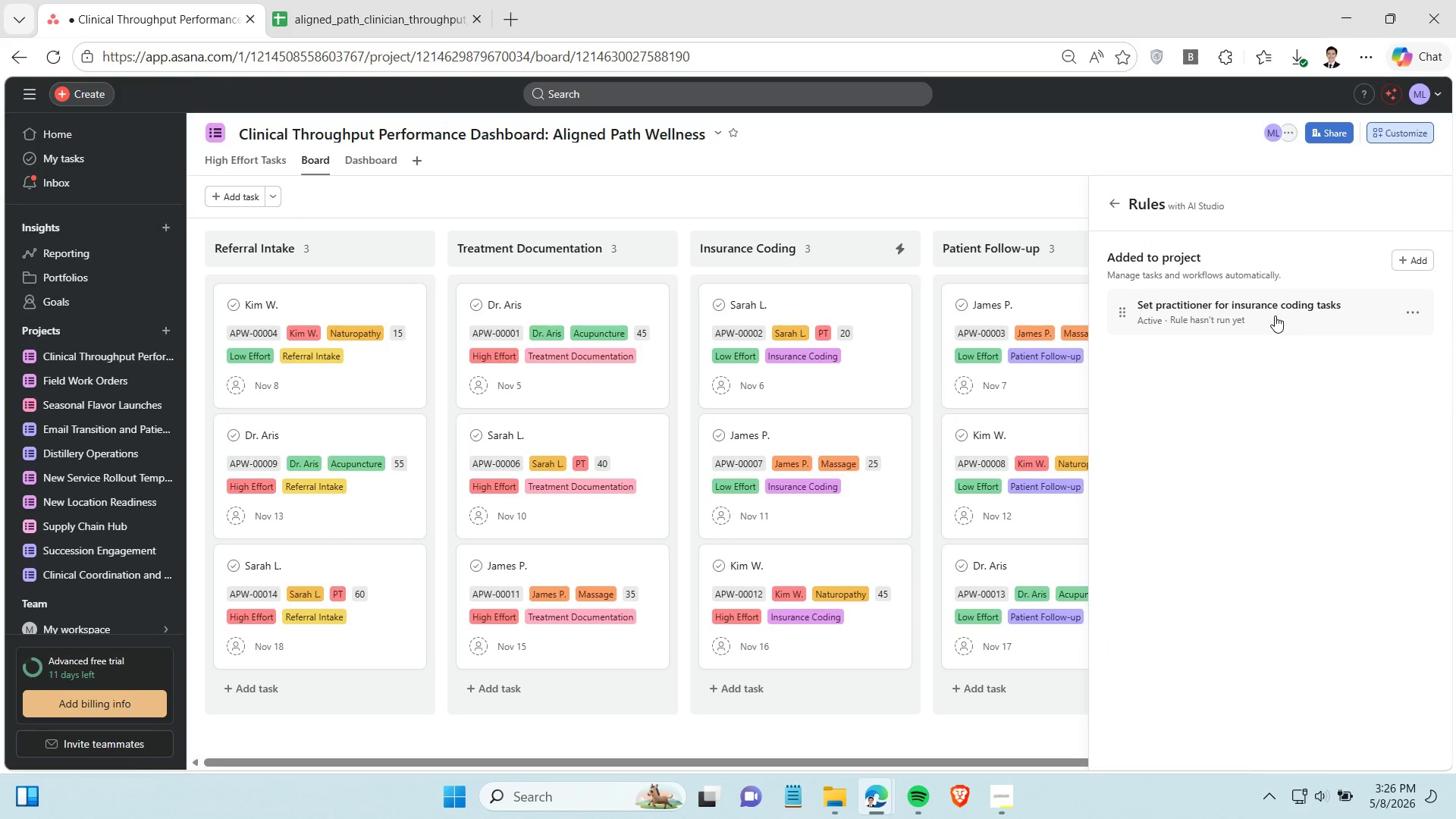 
left_click([1275, 315])
 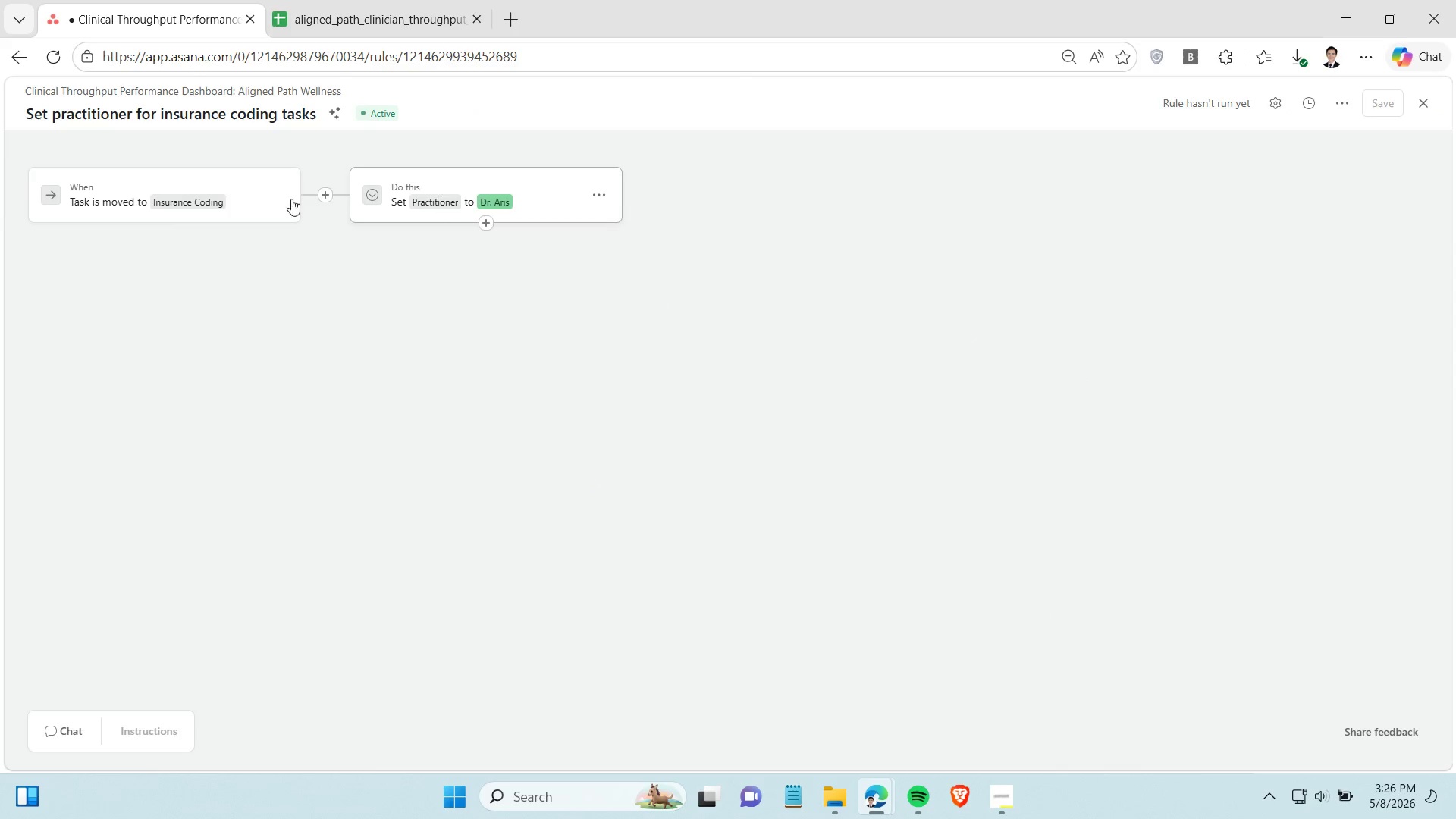 
left_click([22, 60])
 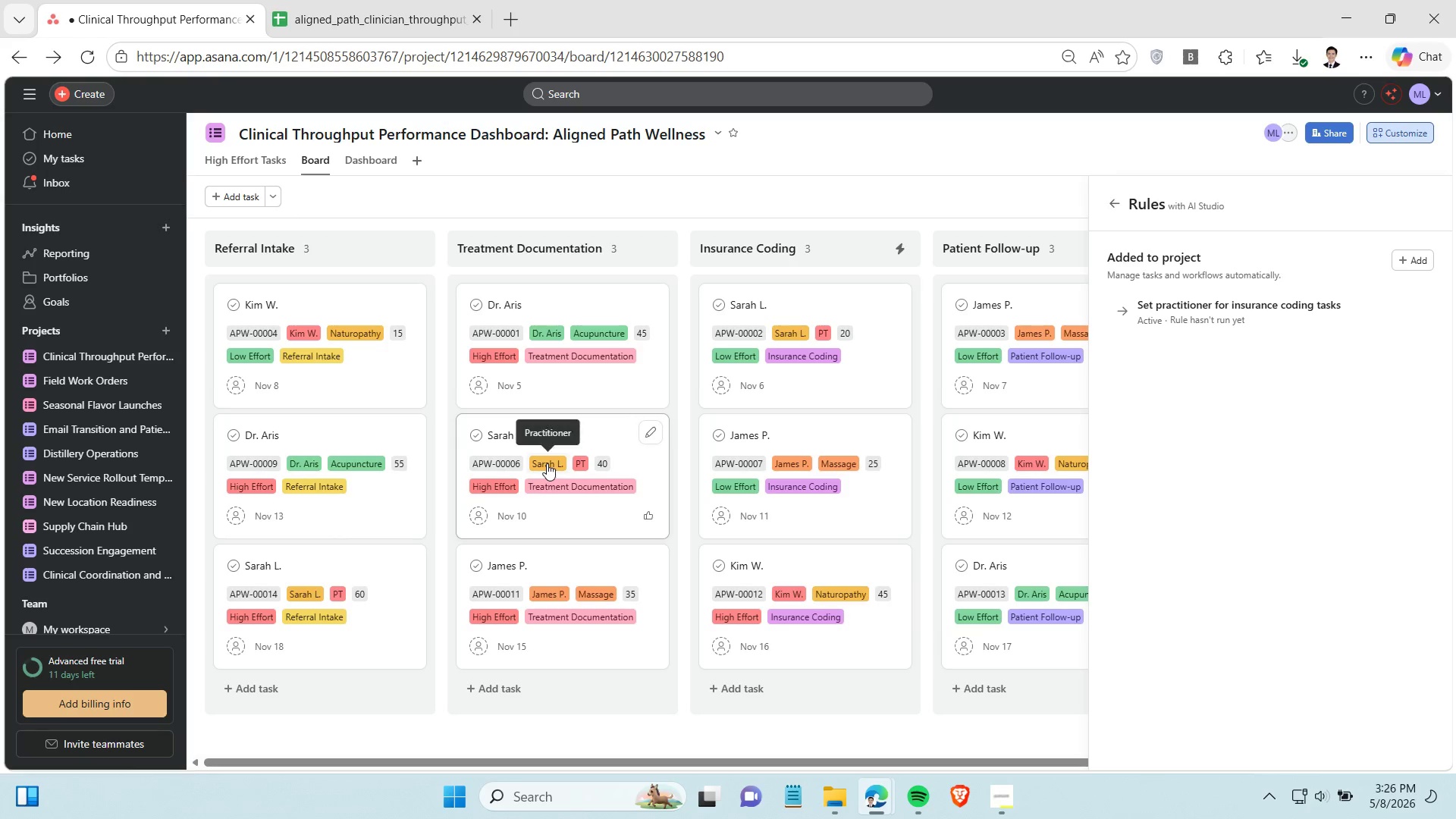 
wait(5.66)
 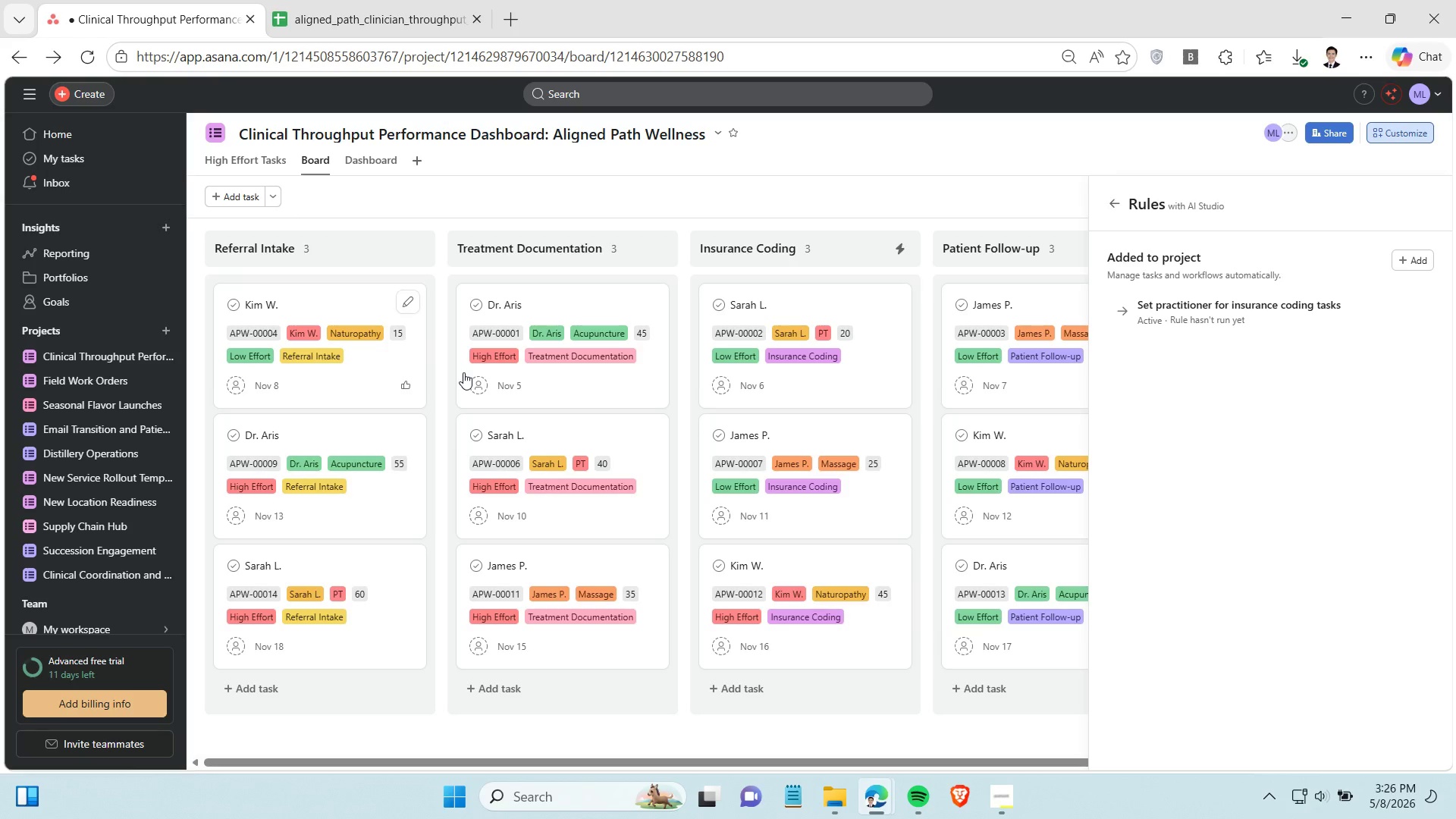 
left_click_drag(start_coordinate=[551, 430], to_coordinate=[795, 299])
 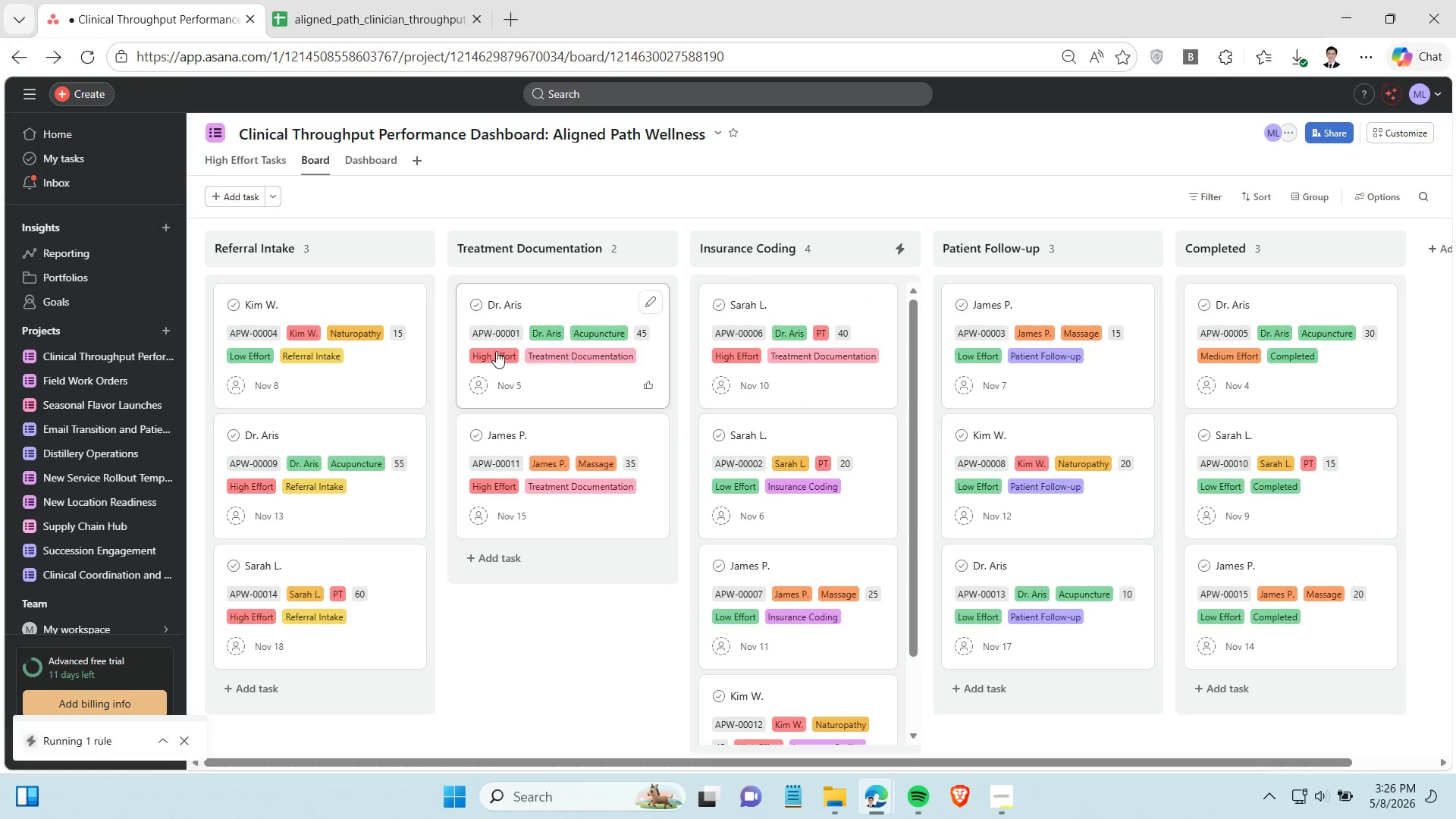 
wait(5.91)
 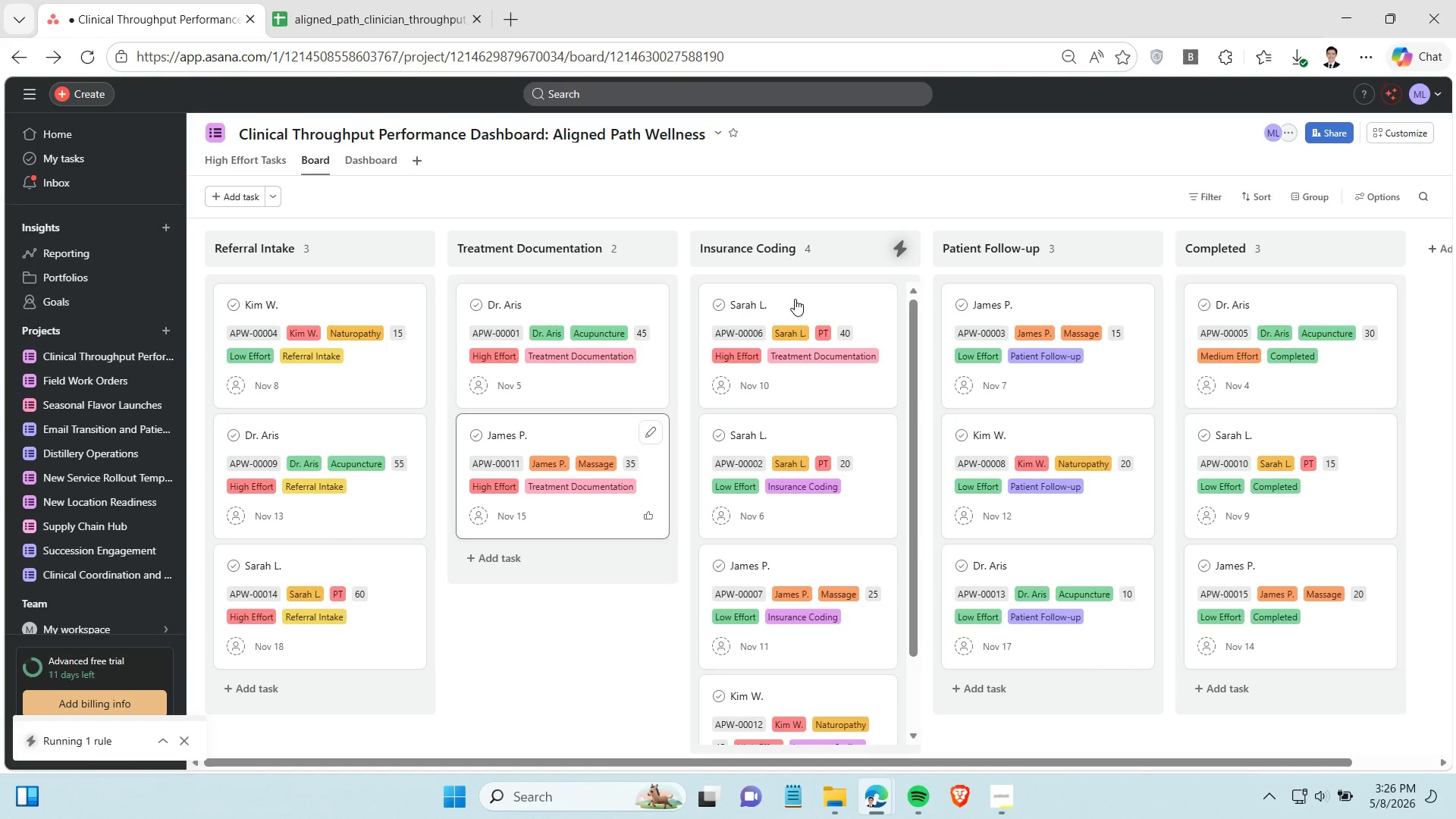 
left_click_drag(start_coordinate=[344, 294], to_coordinate=[808, 300])
 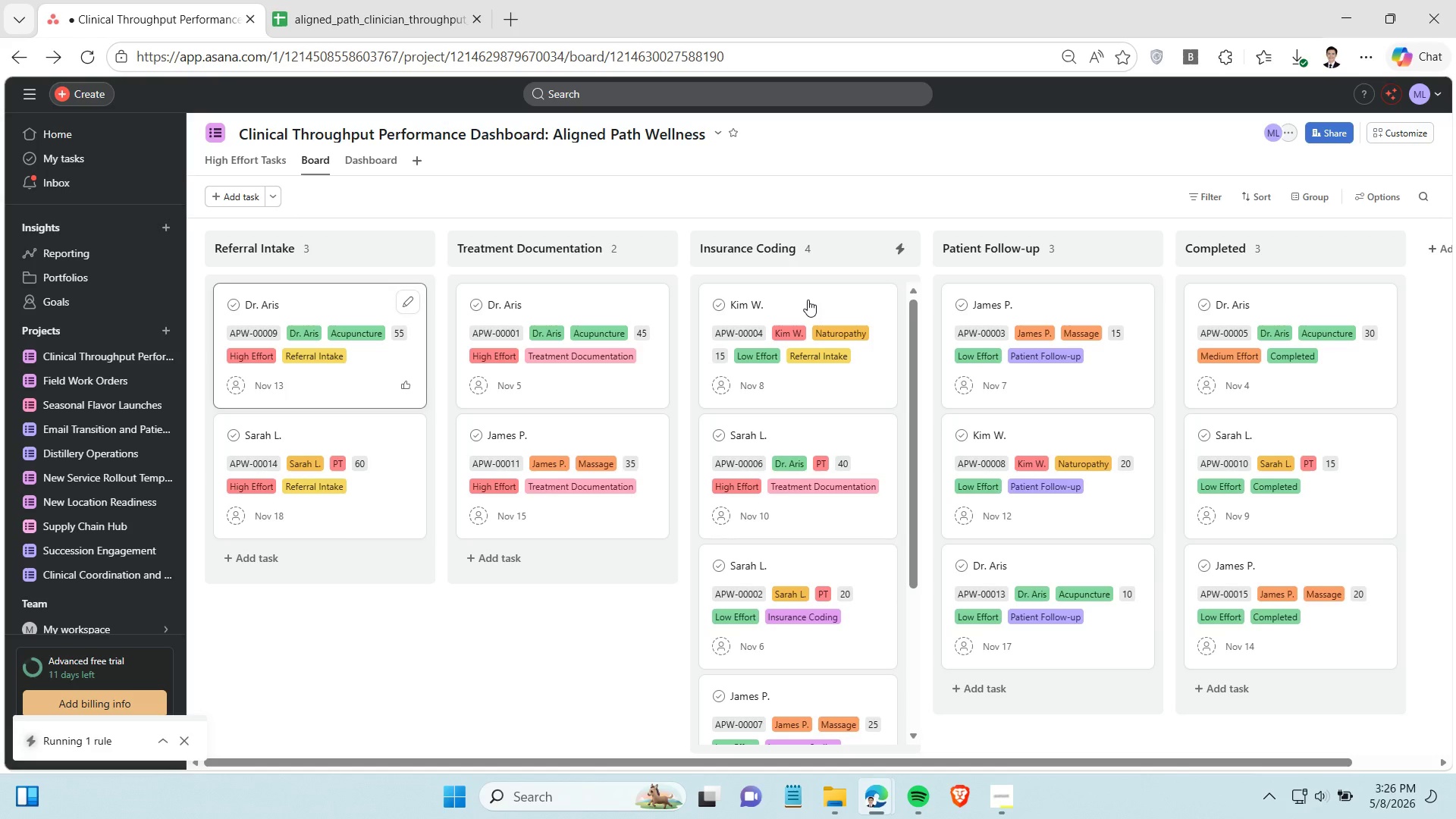 
wait(12.53)
 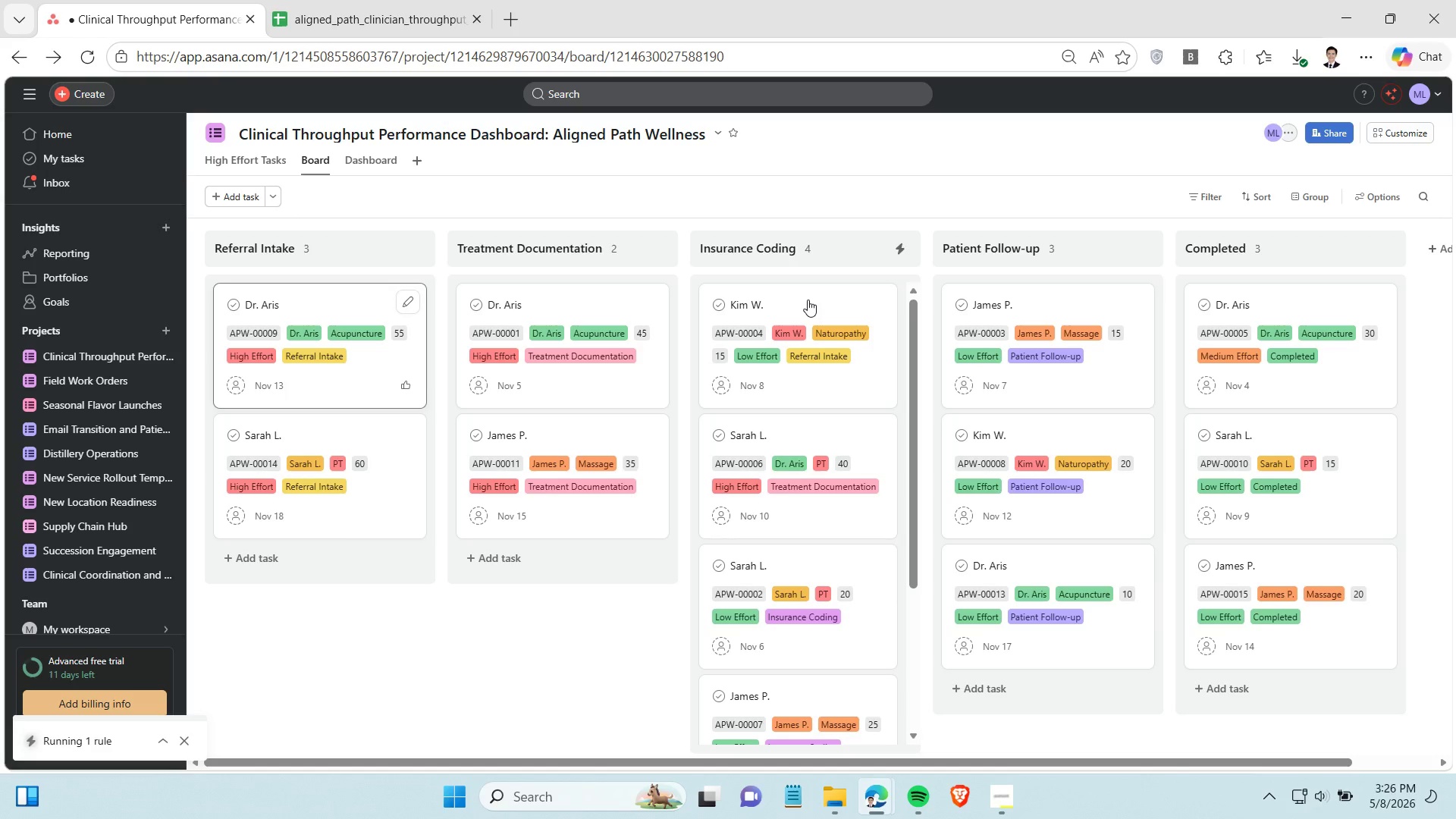 
left_click_drag(start_coordinate=[808, 300], to_coordinate=[331, 289])
 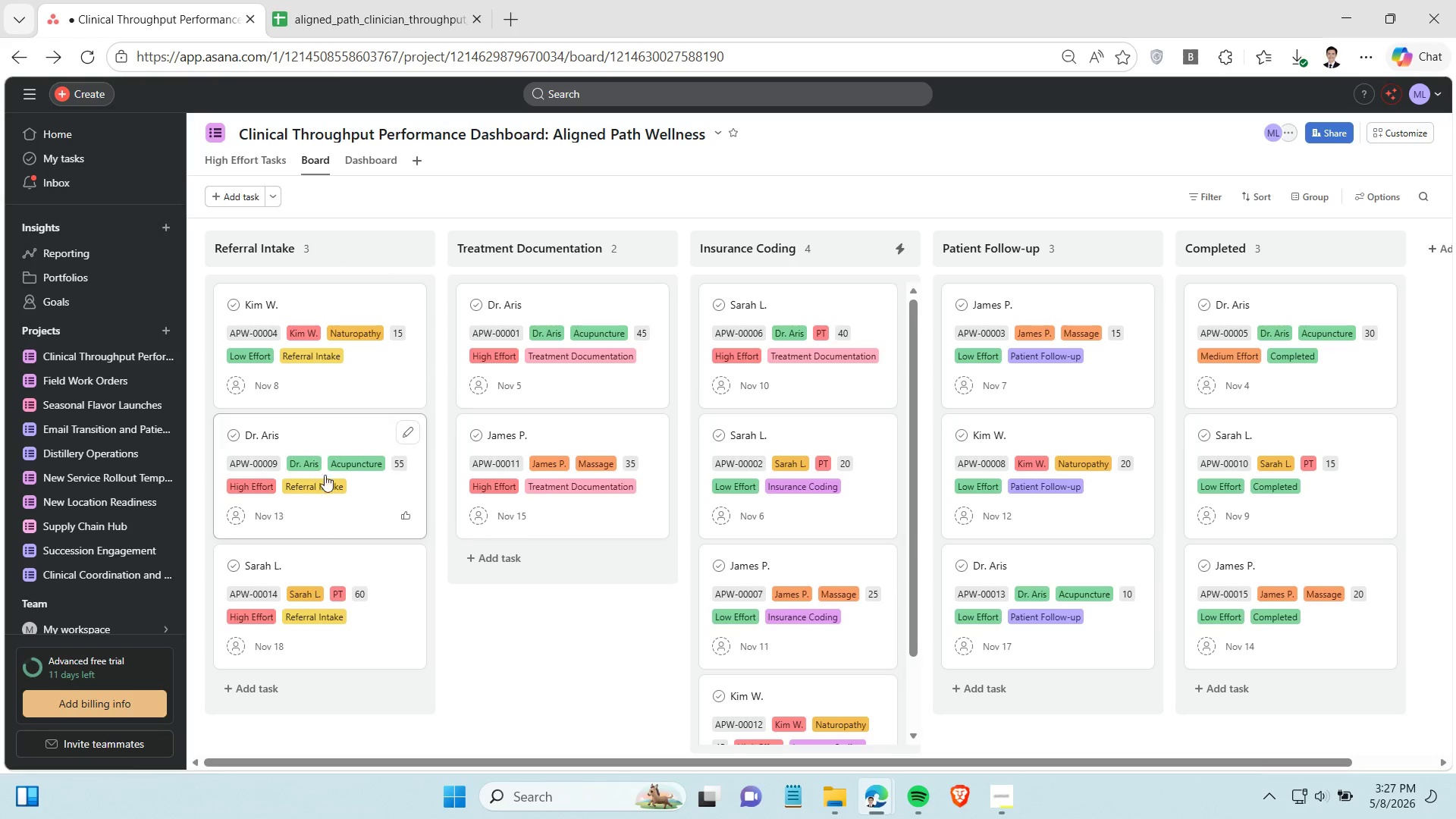 
left_click_drag(start_coordinate=[325, 566], to_coordinate=[809, 303])
 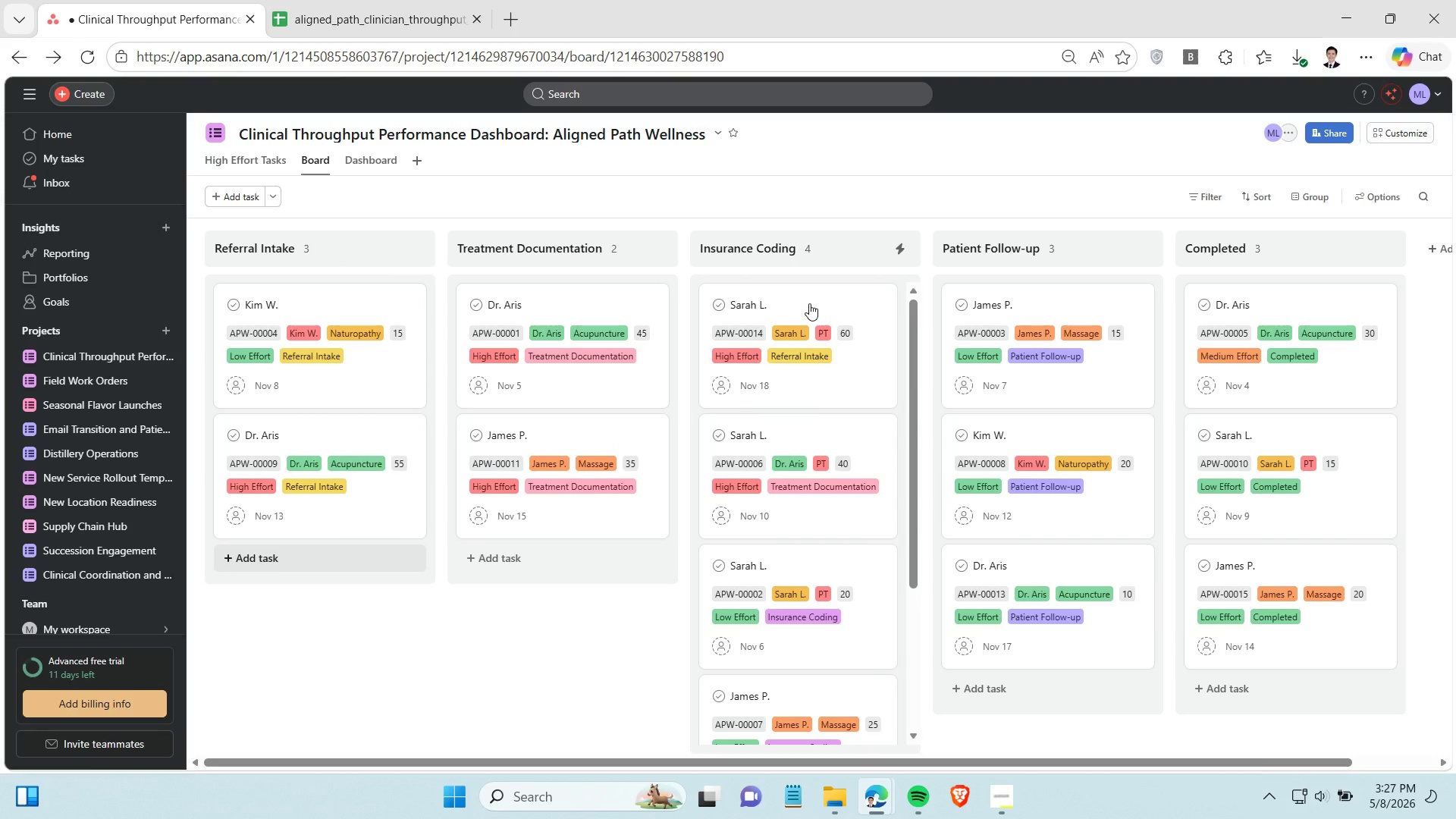 
wait(9.06)
 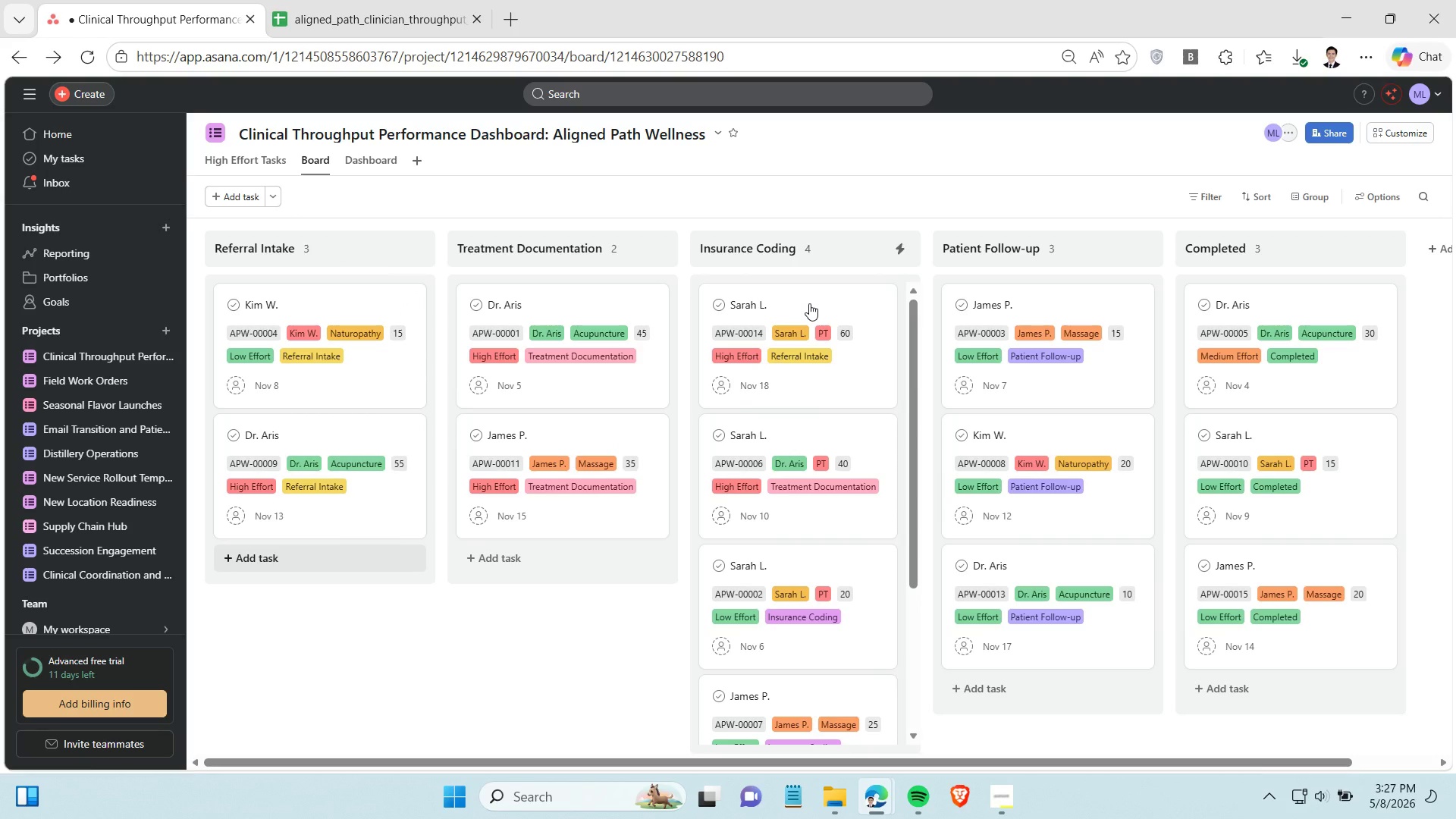 
left_click([1239, 113])
 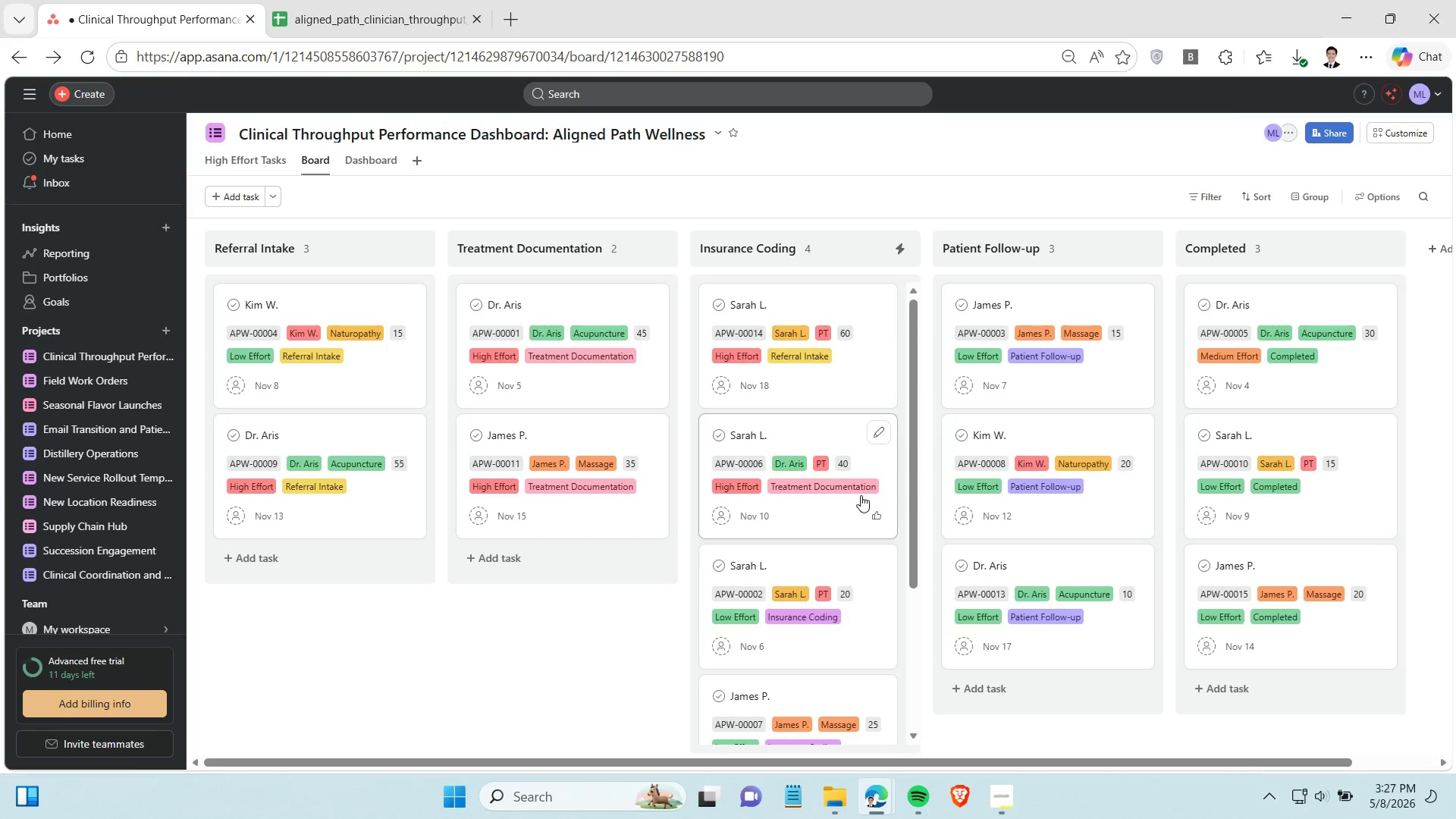 
left_click([830, 805])
 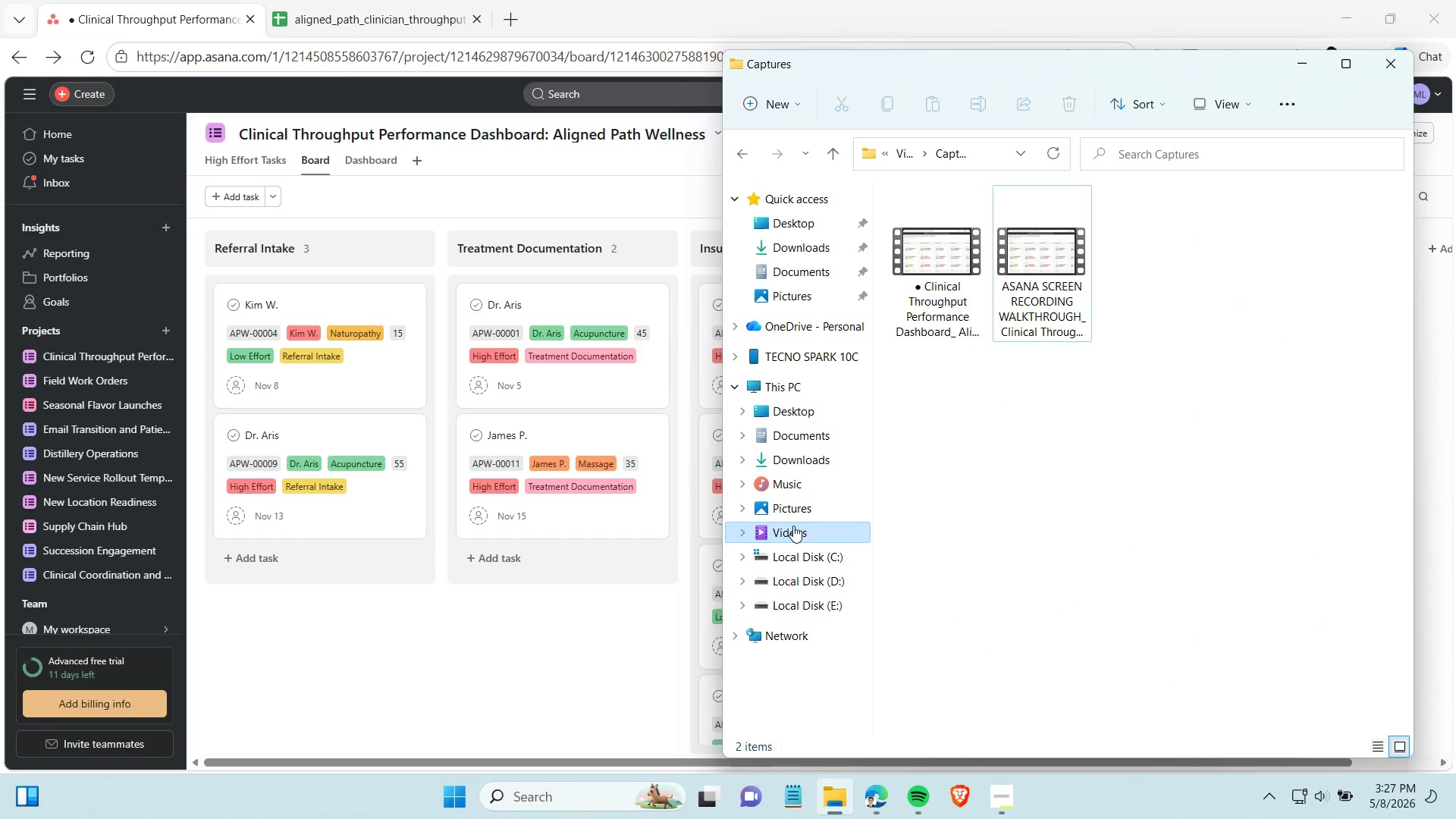 
left_click([792, 527])
 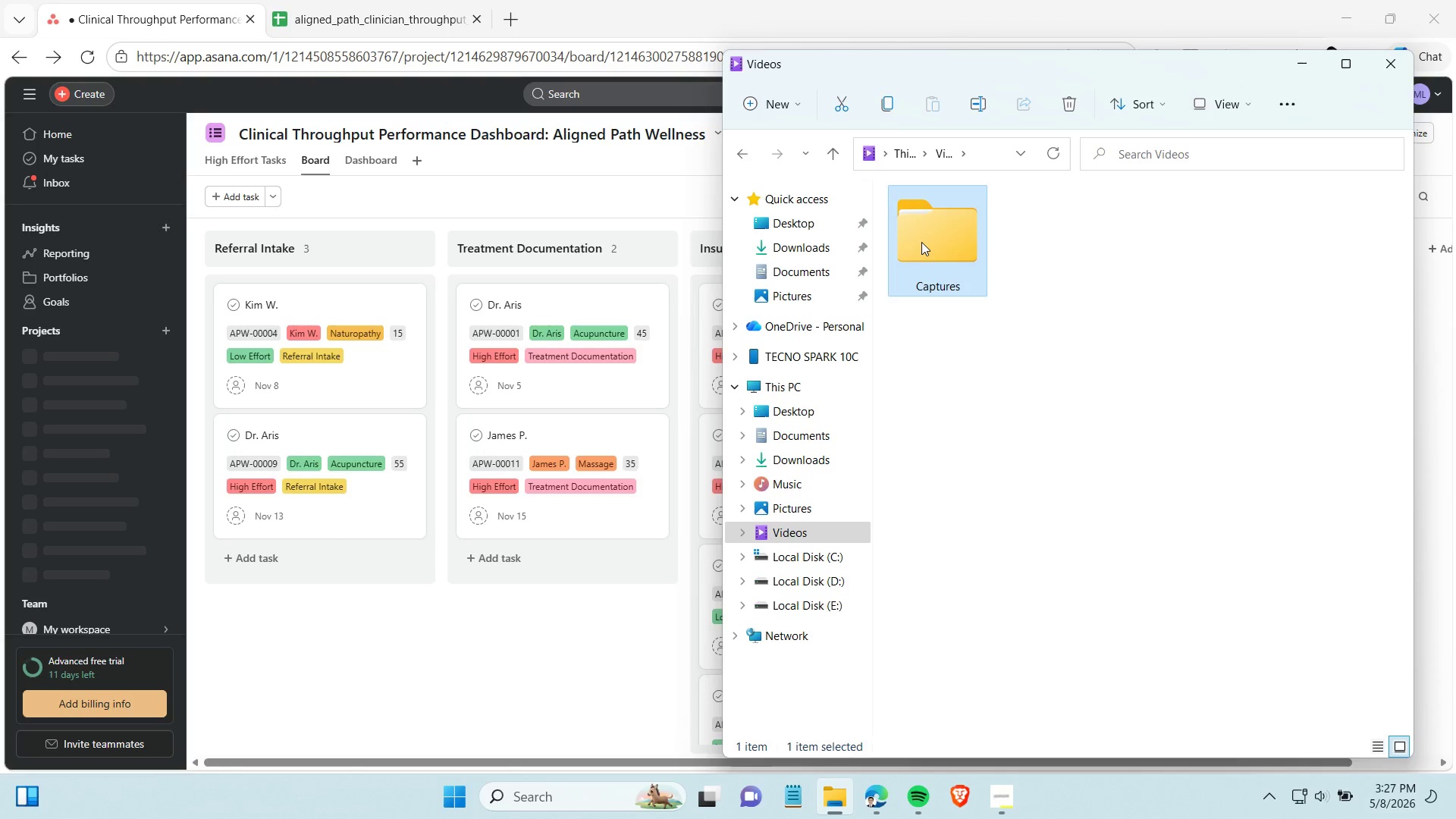 
double_click([921, 242])
 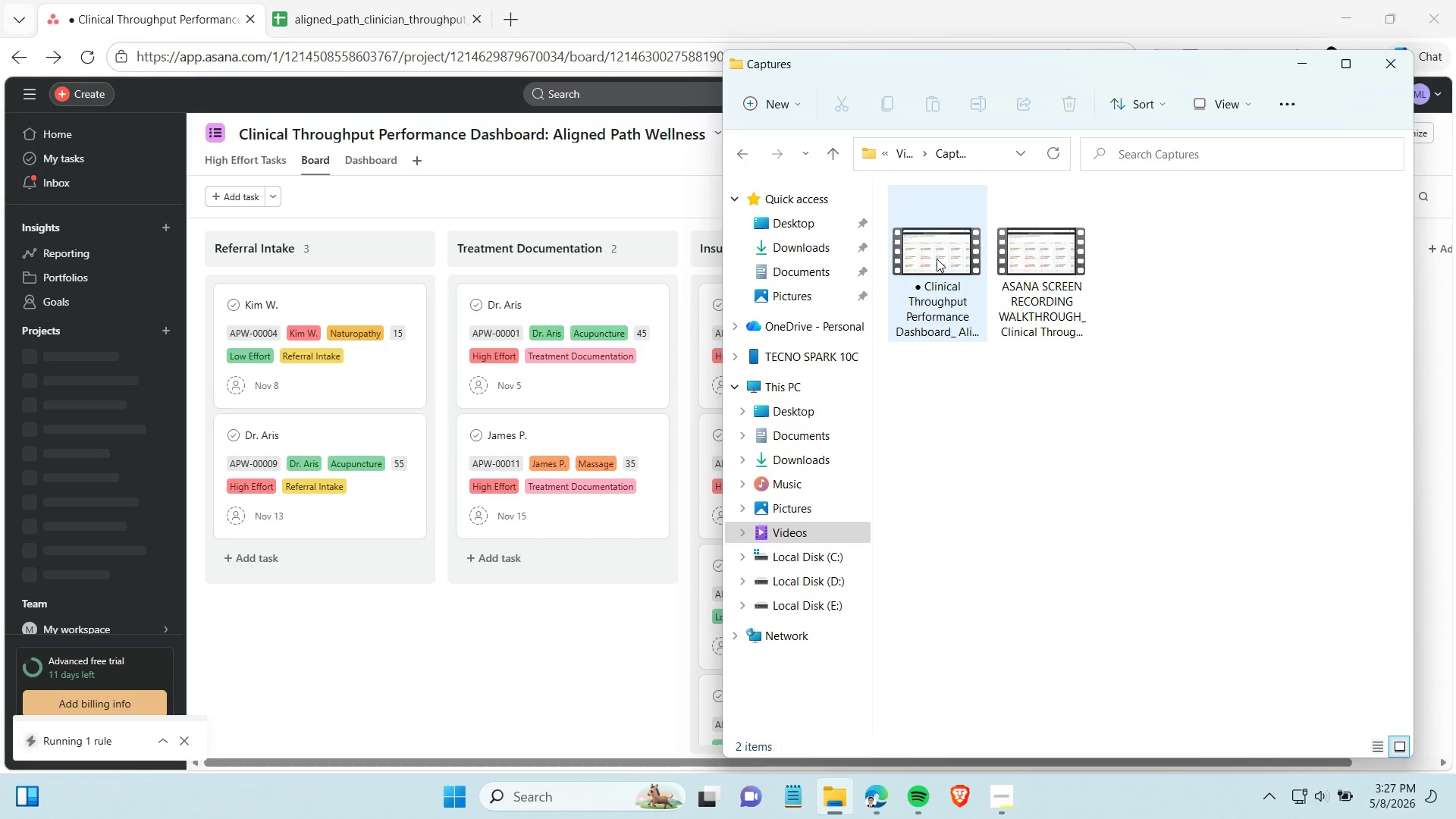 
left_click([937, 259])
 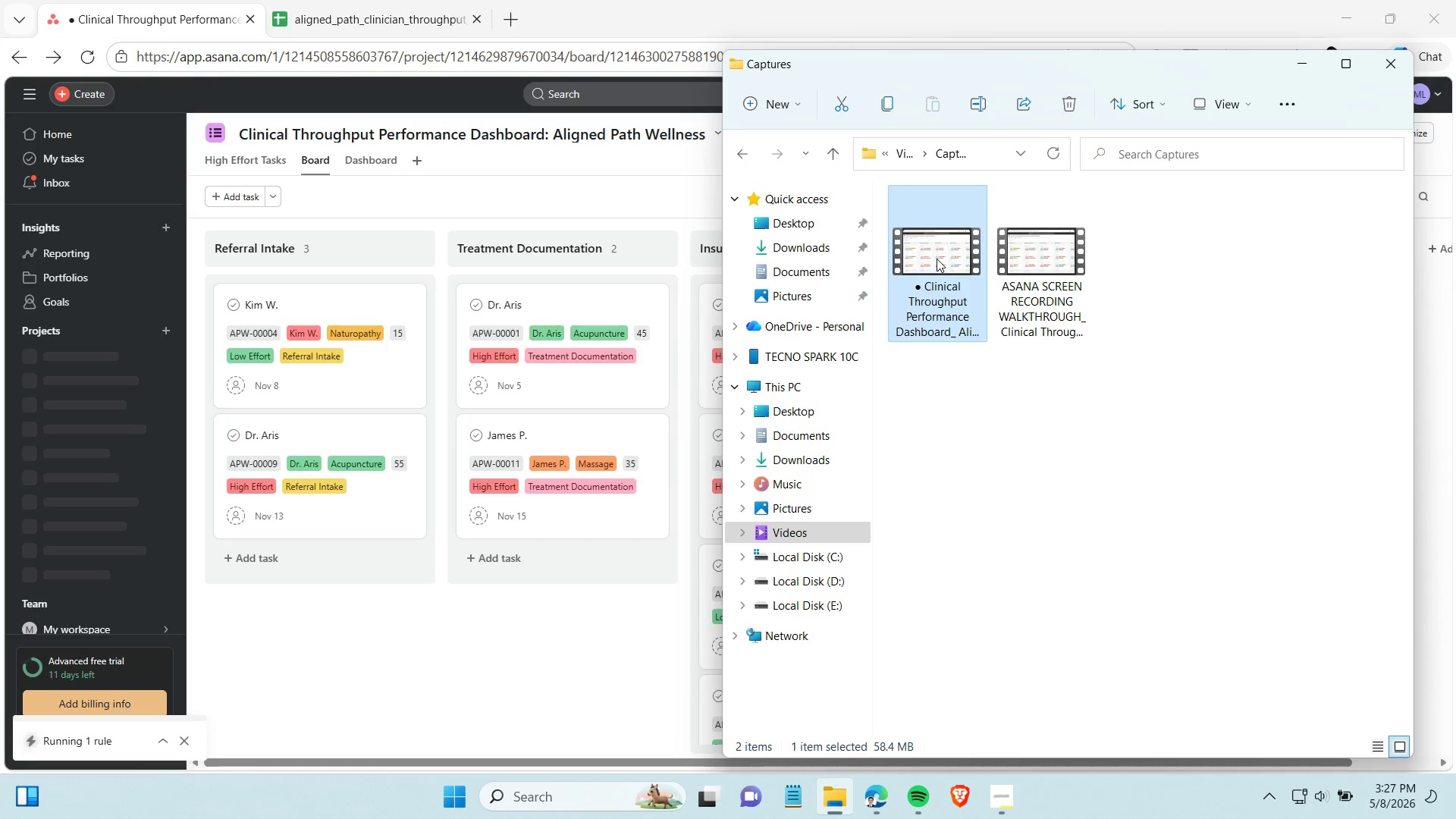 
key(Delete)
 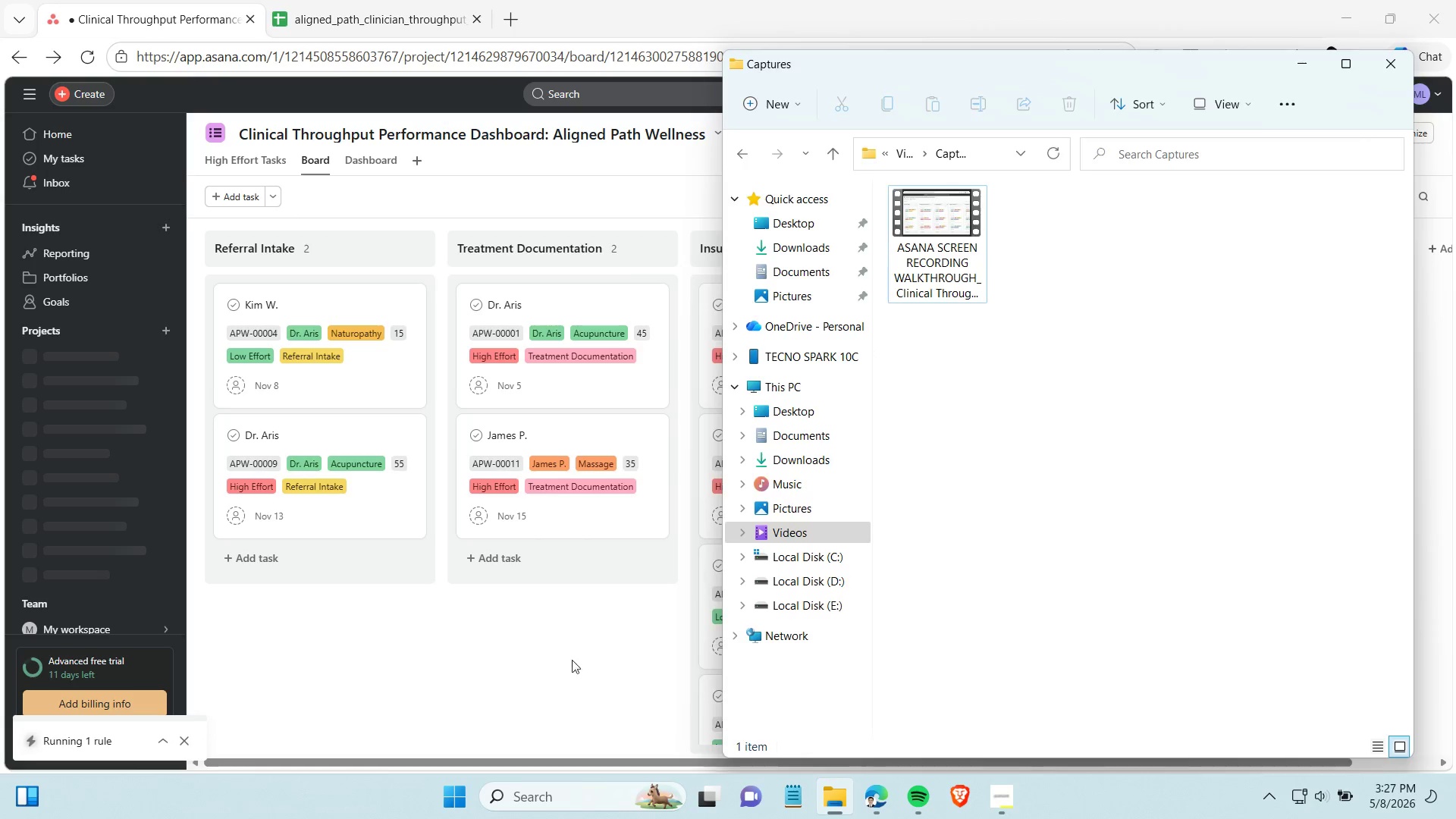 
left_click([570, 661])
 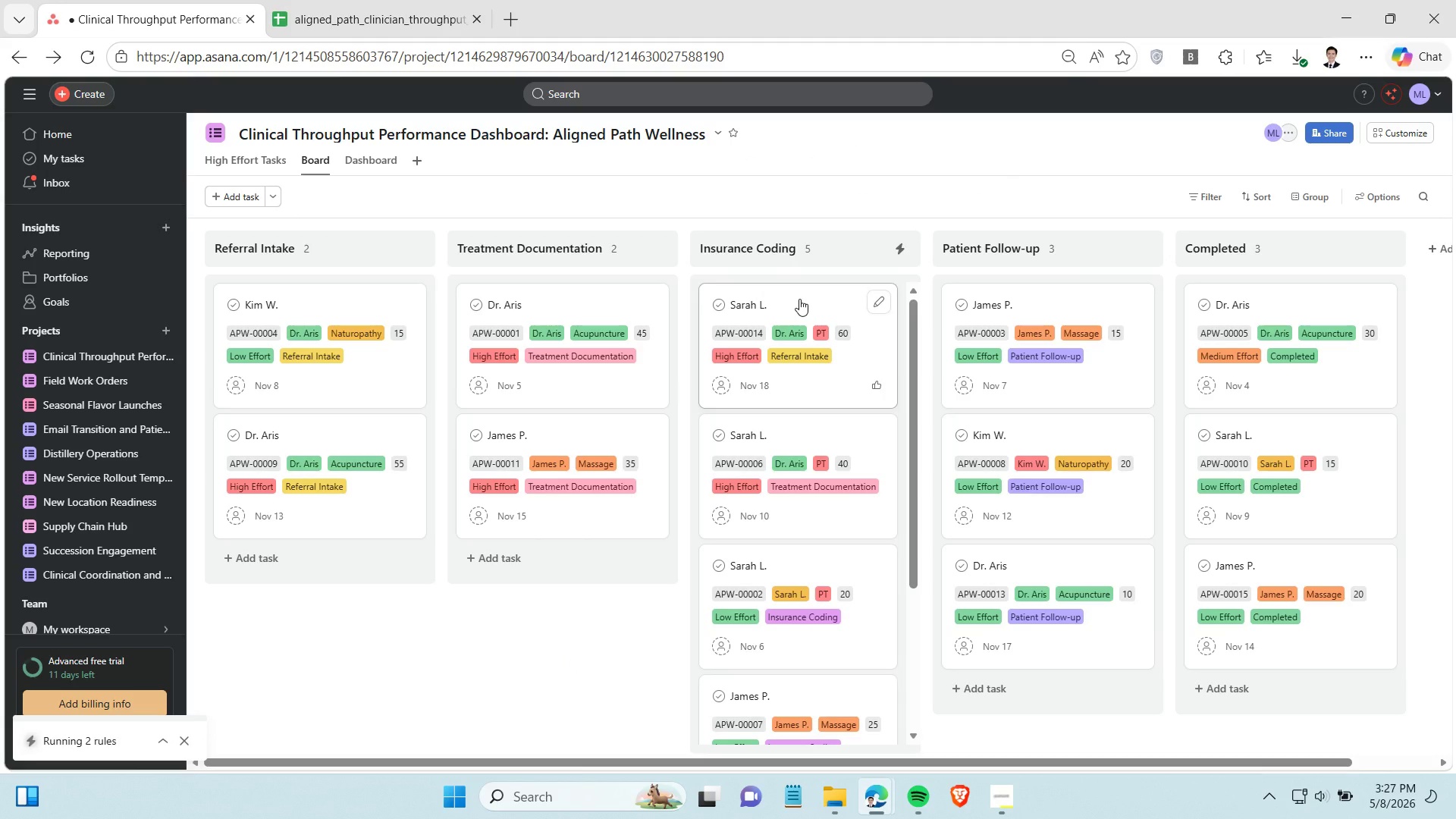 
wait(6.11)
 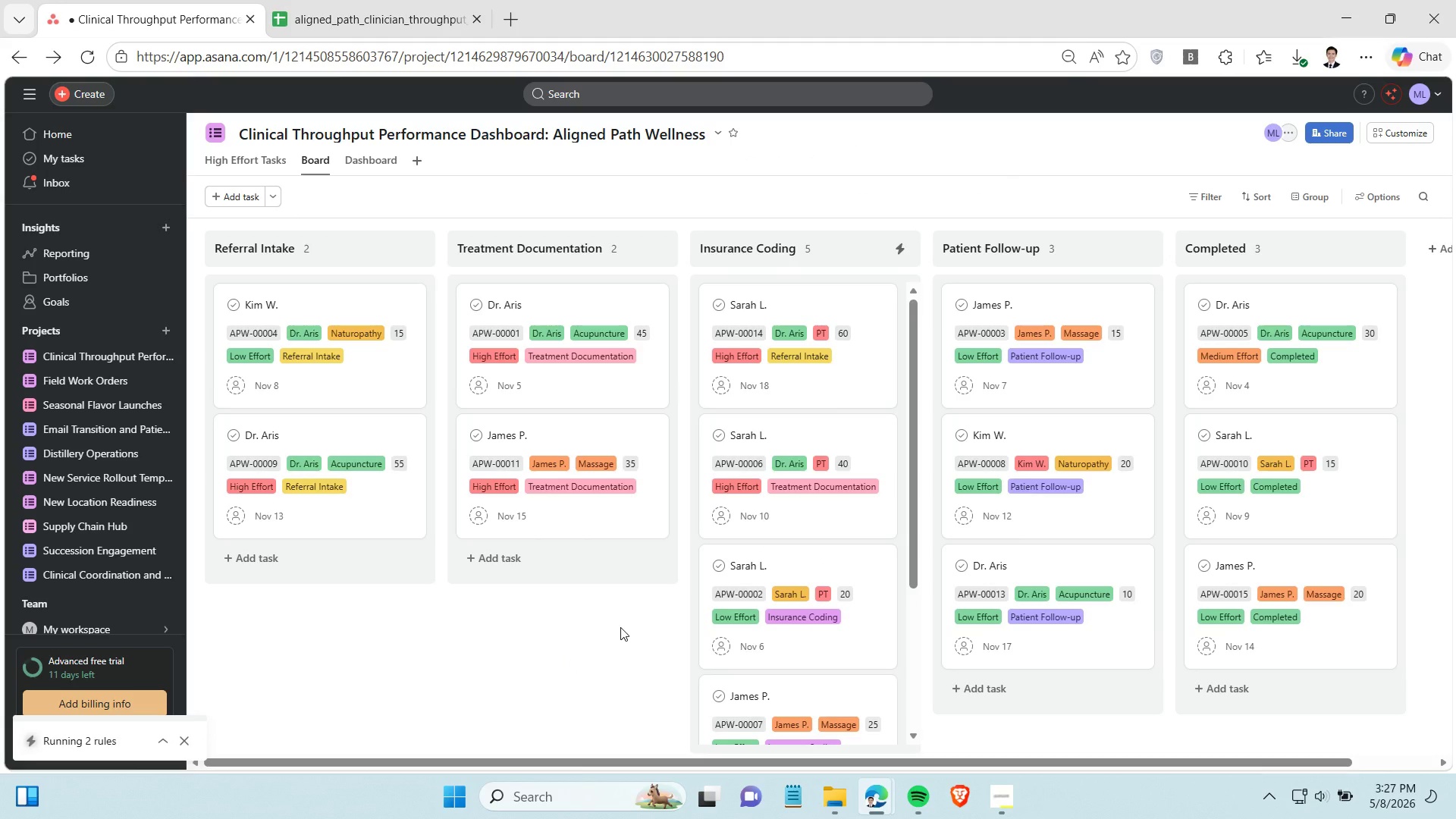 
scroll: coordinate [799, 526], scroll_direction: up, amount: 2.0
 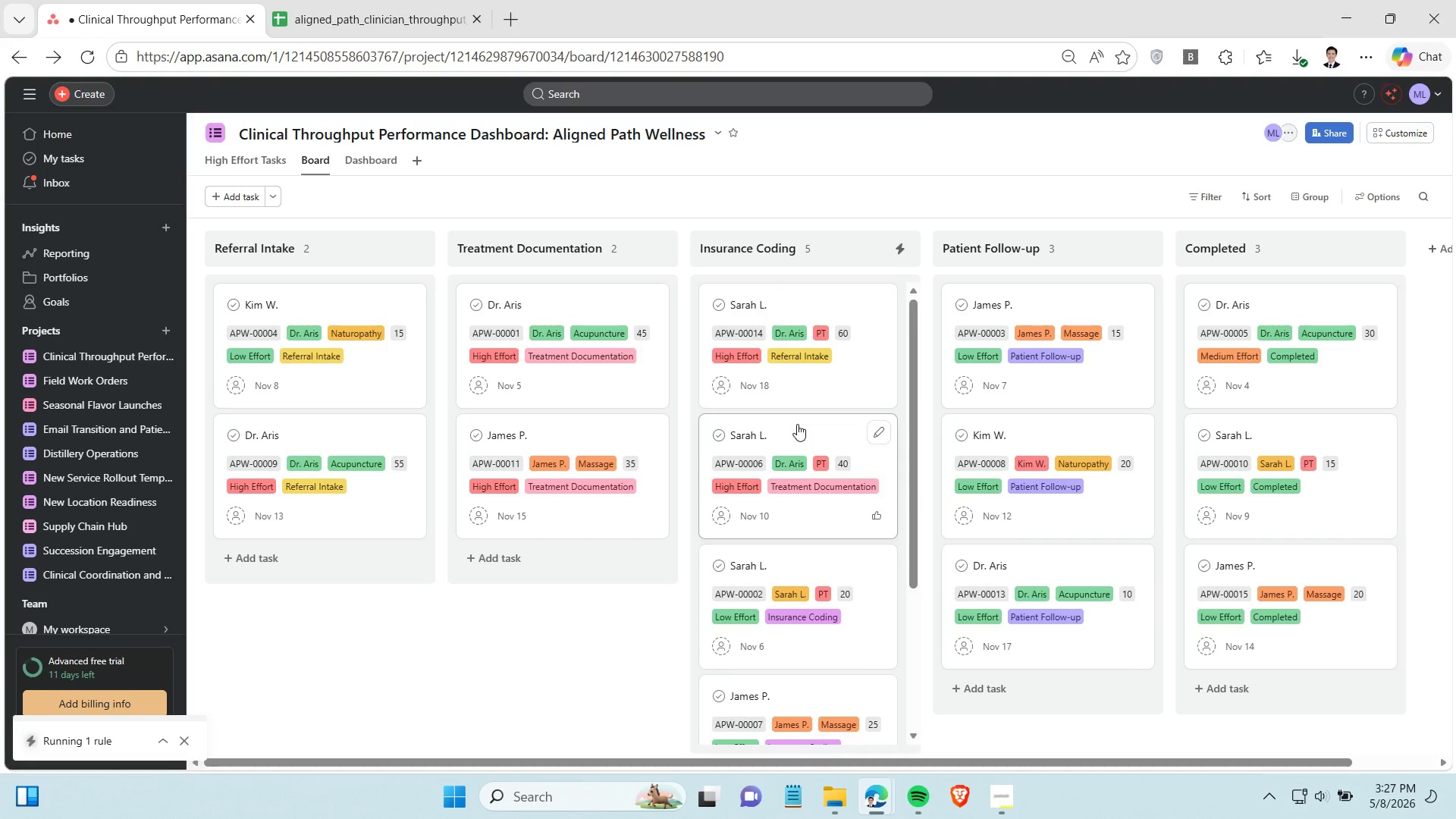 
wait(11.81)
 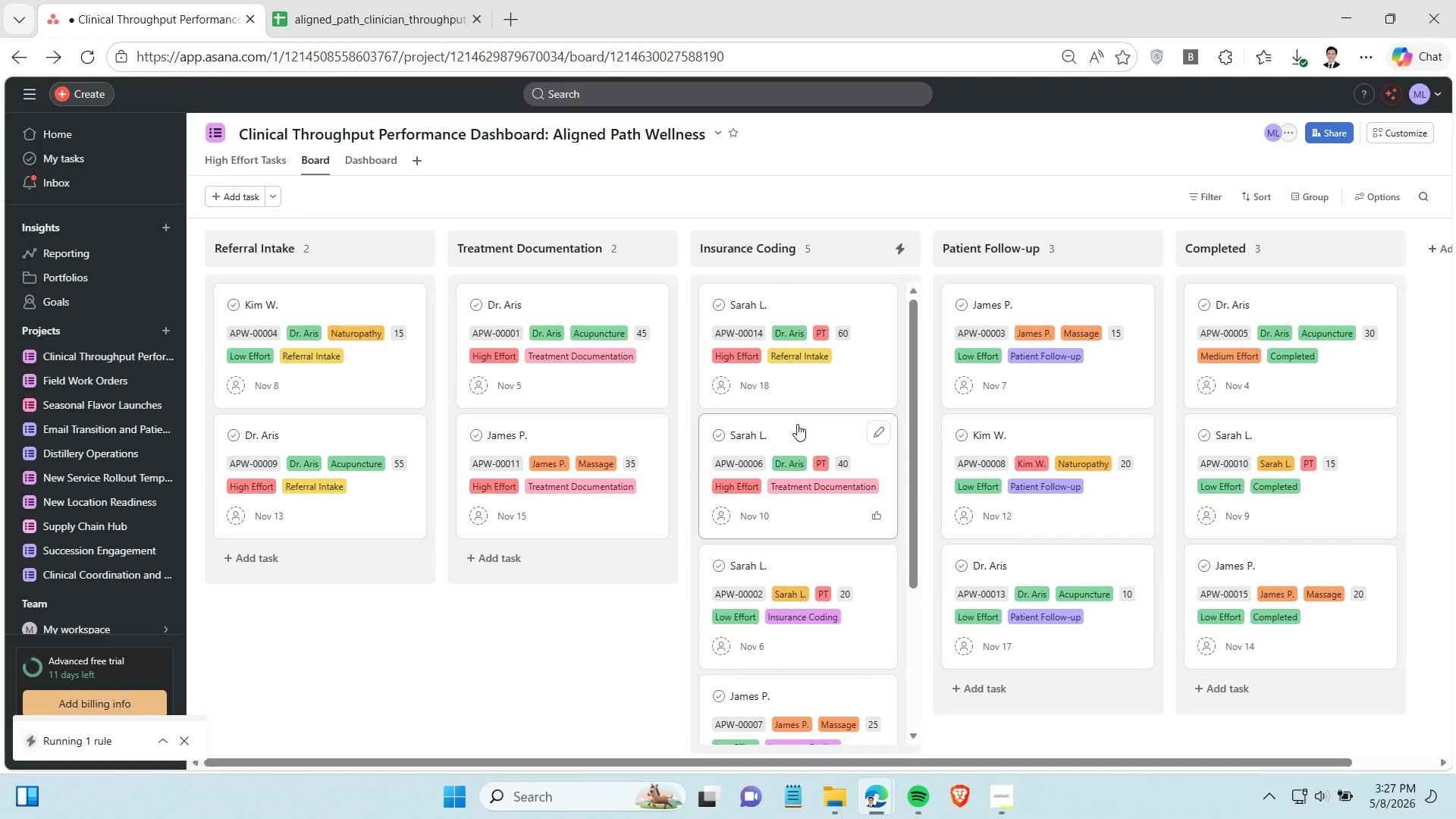 
left_click([797, 424])
 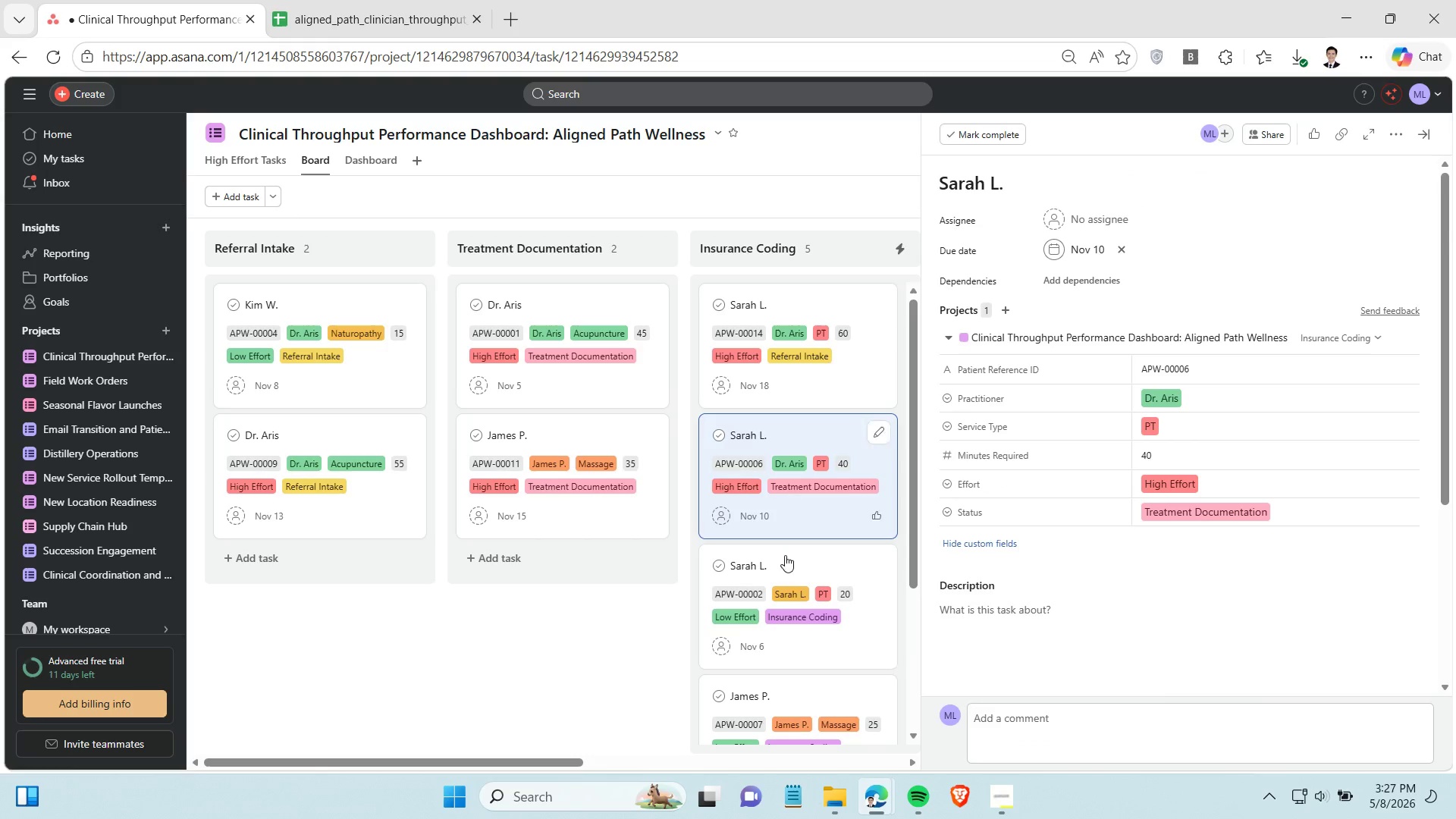 
left_click_drag(start_coordinate=[786, 562], to_coordinate=[546, 573])
 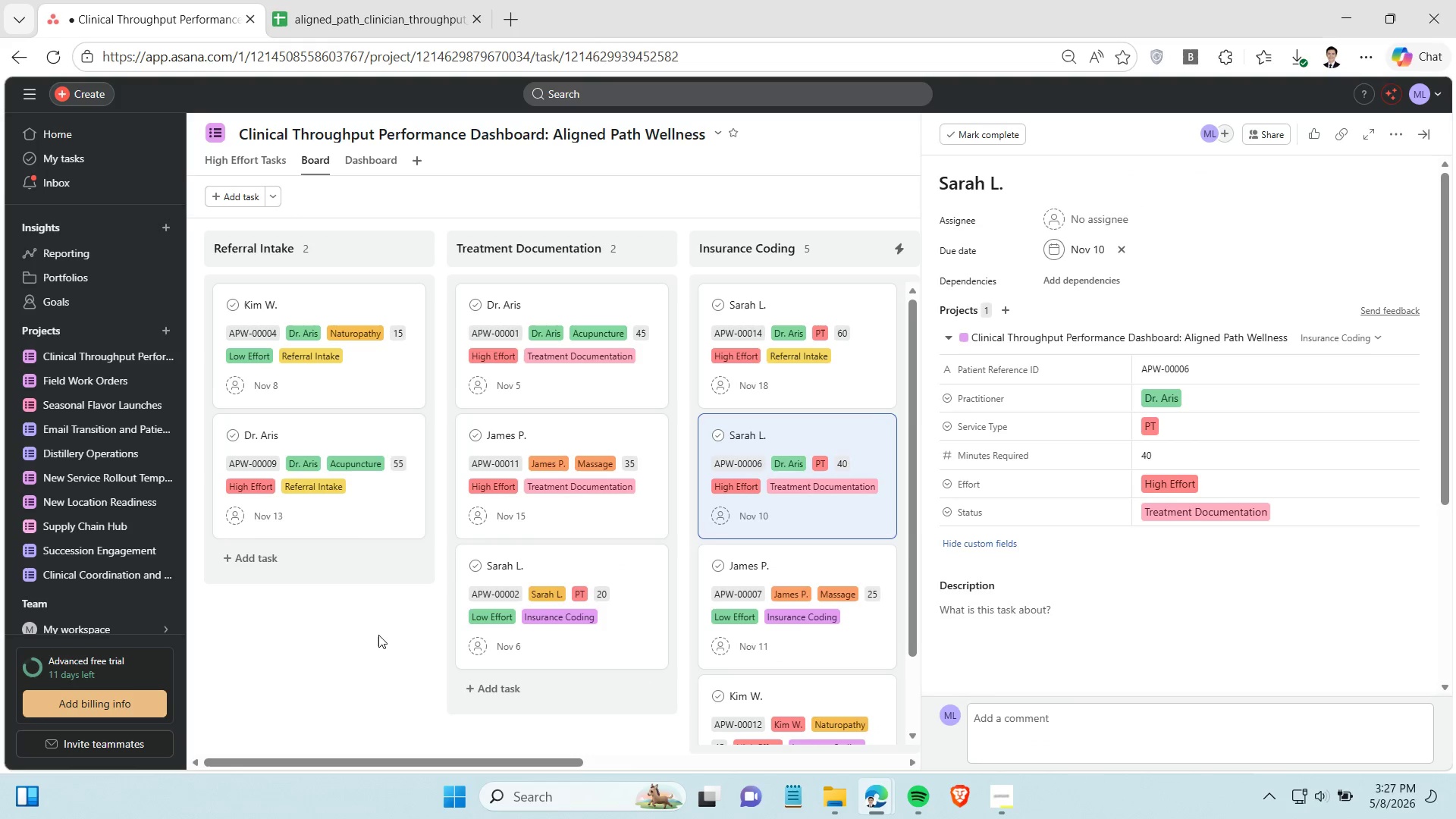 
left_click([378, 635])
 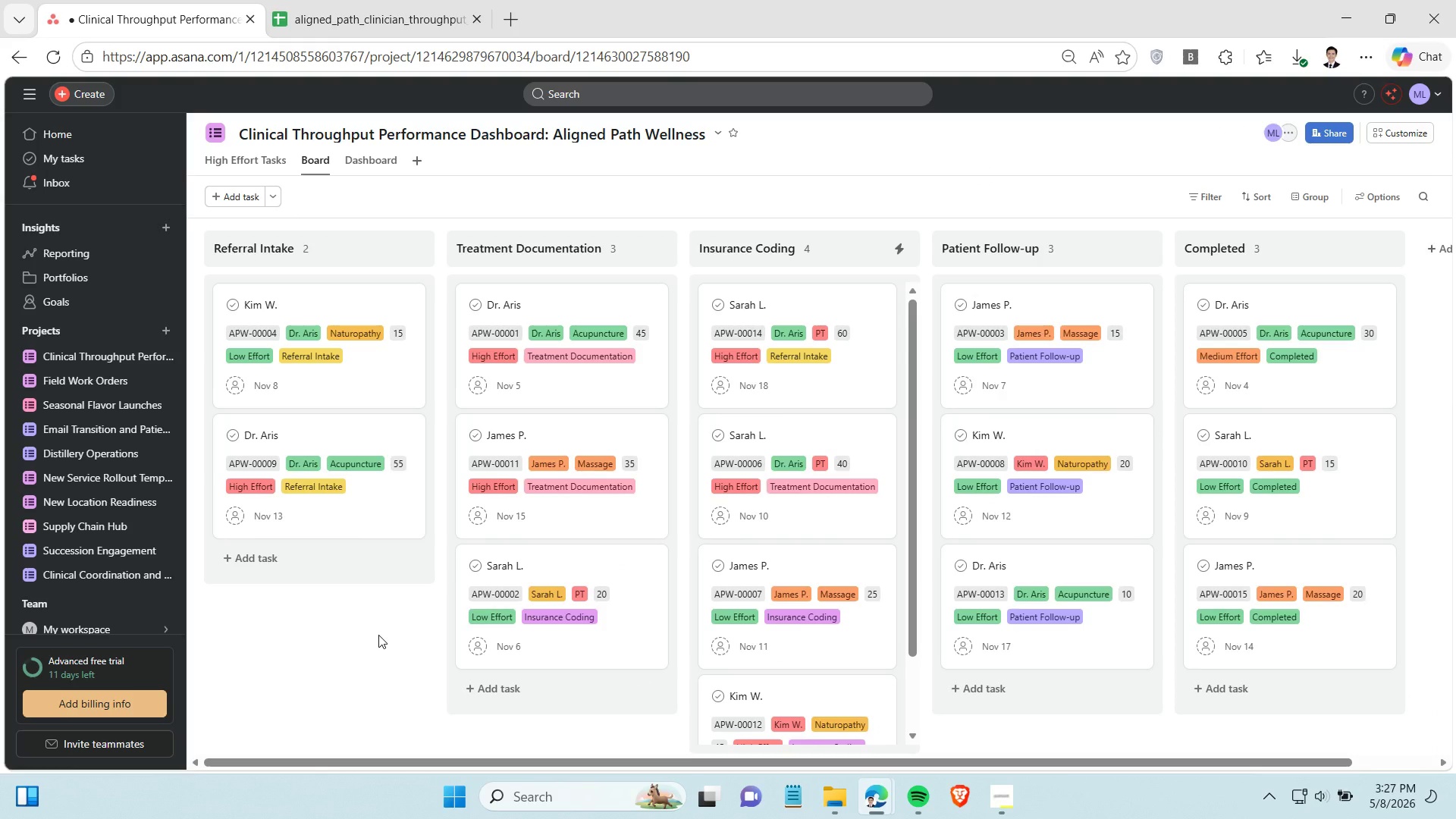 
wait(5.84)
 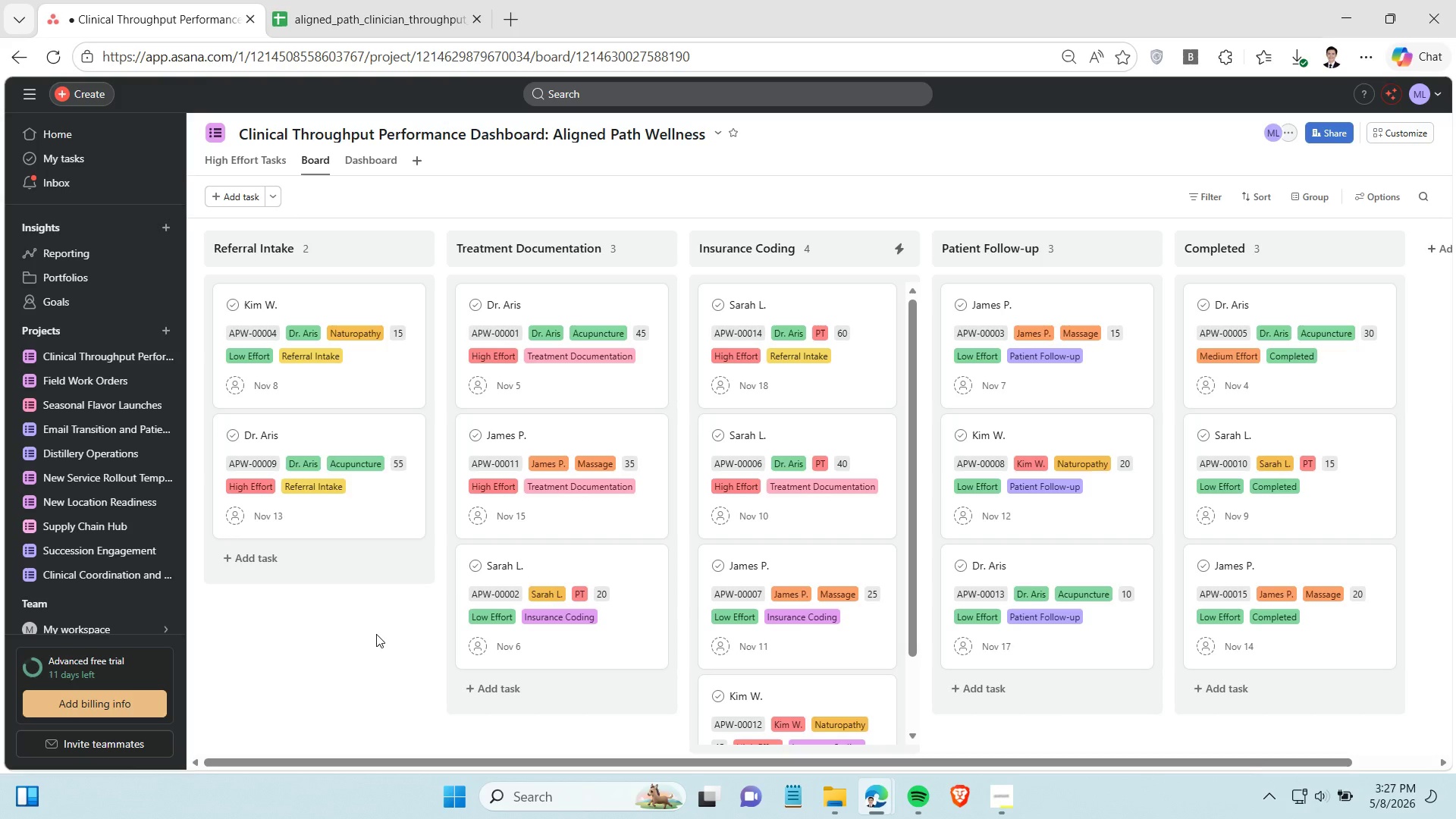 
key(Alt+Meta+R)
 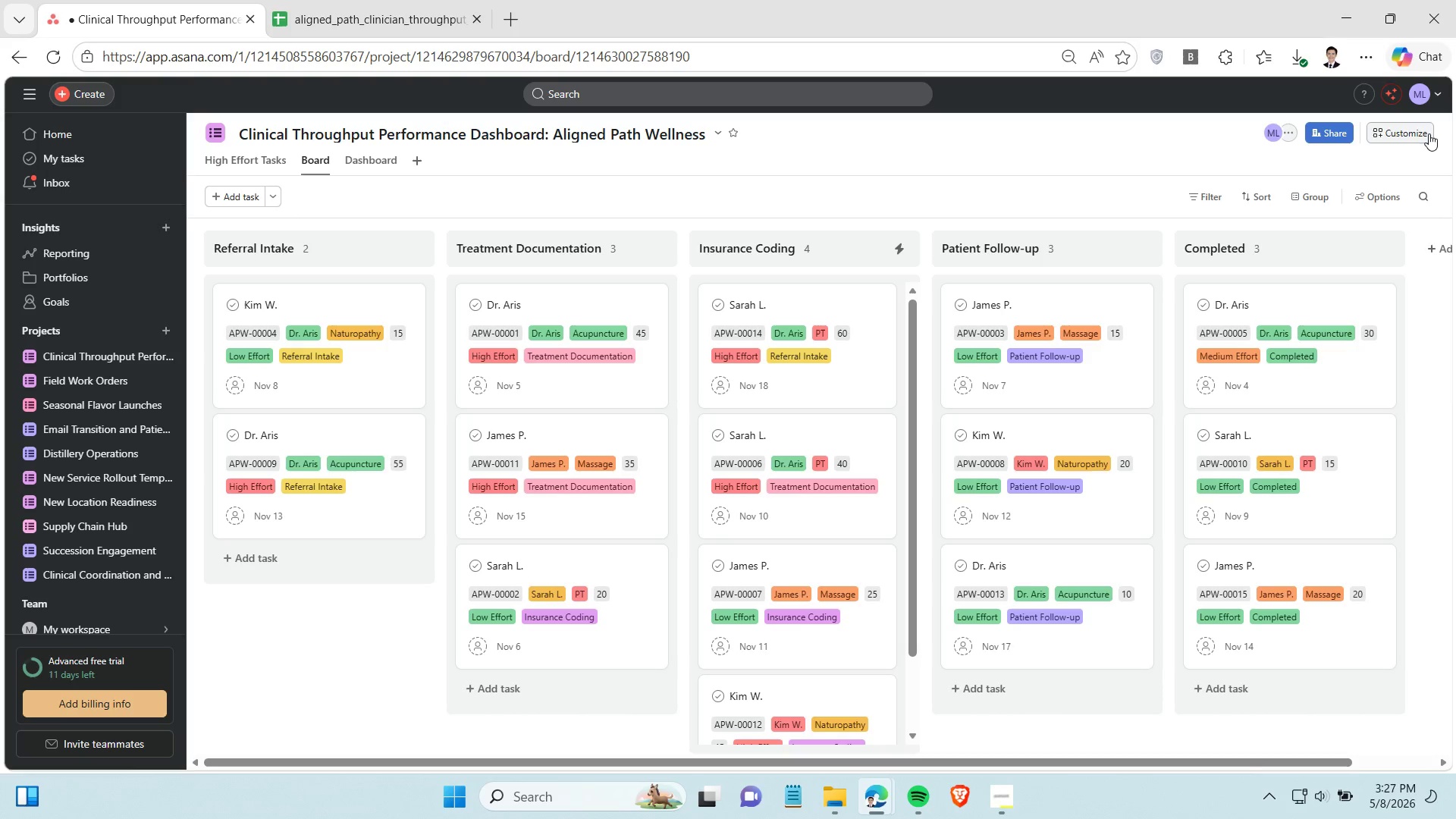 
left_click([1431, 136])
 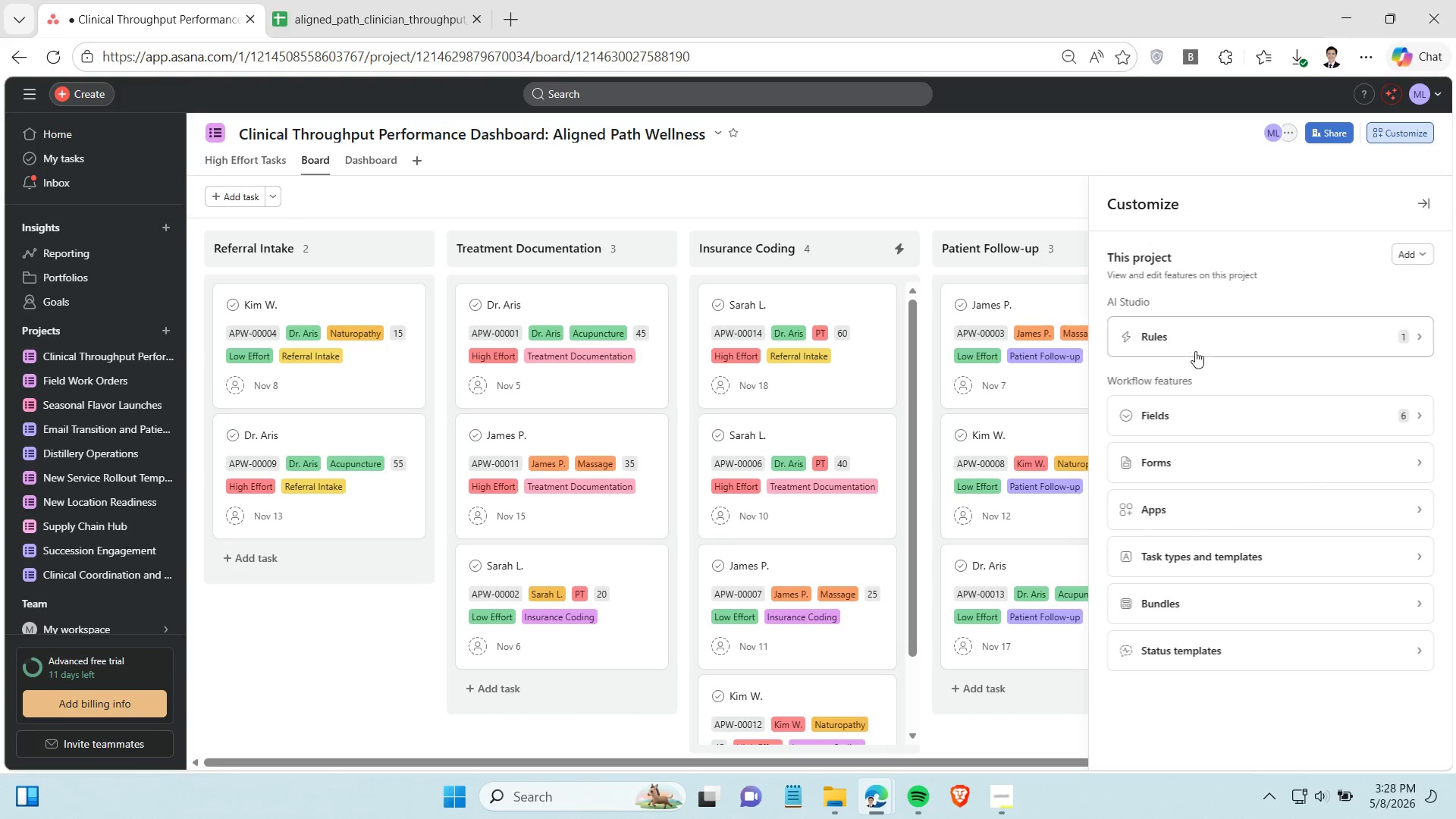 
left_click([1195, 350])
 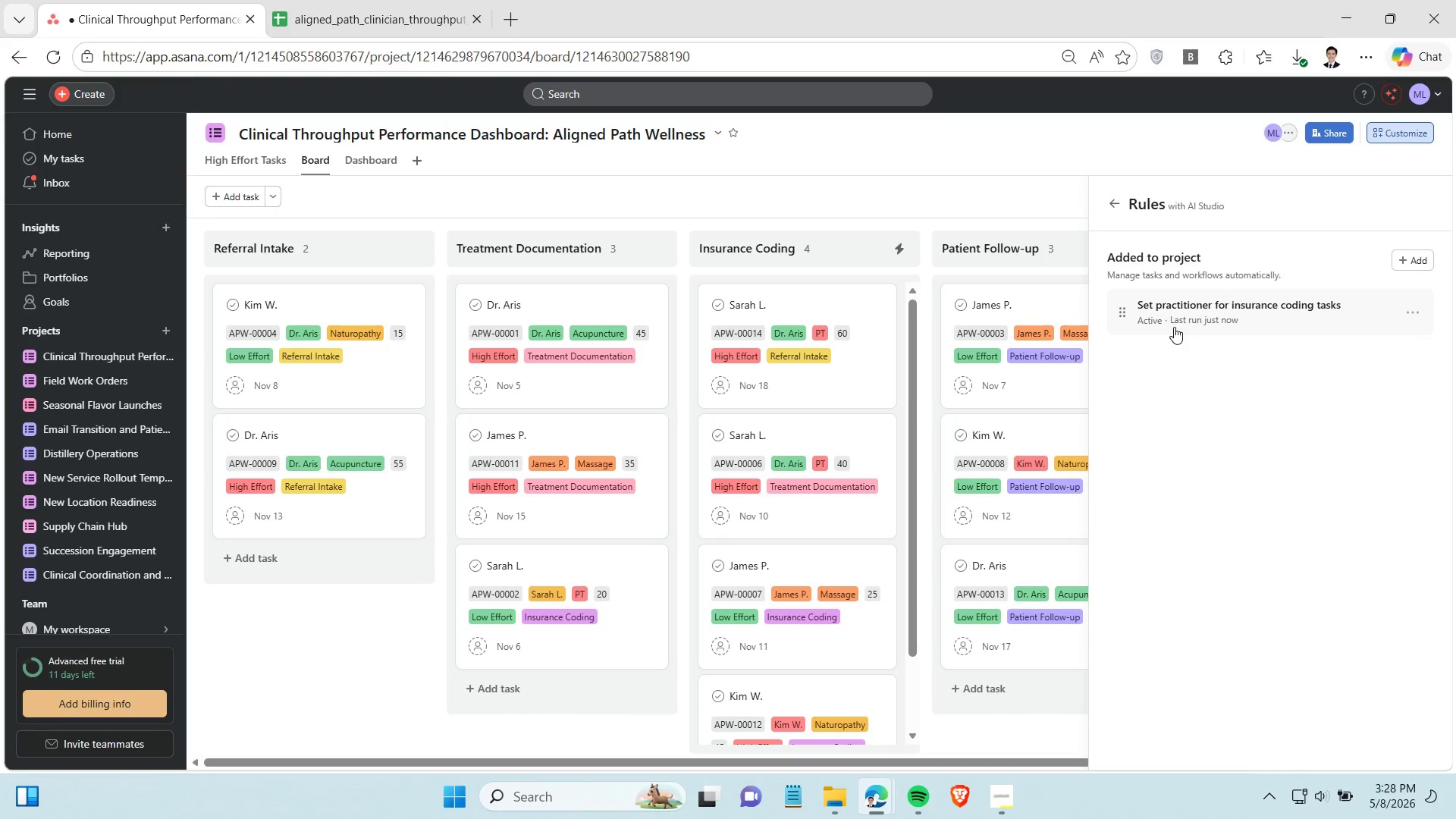 
left_click([1174, 327])
 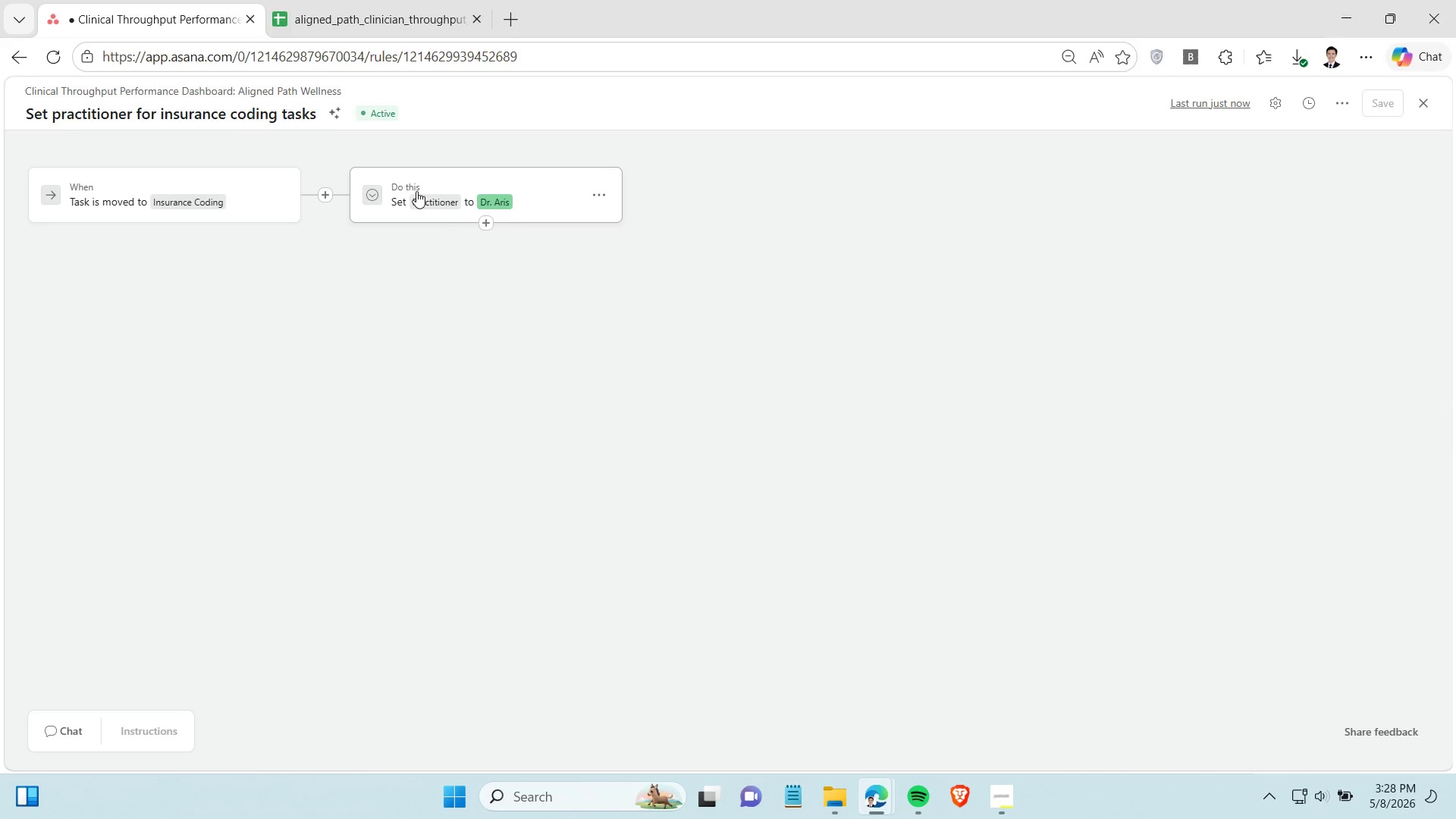 
wait(5.83)
 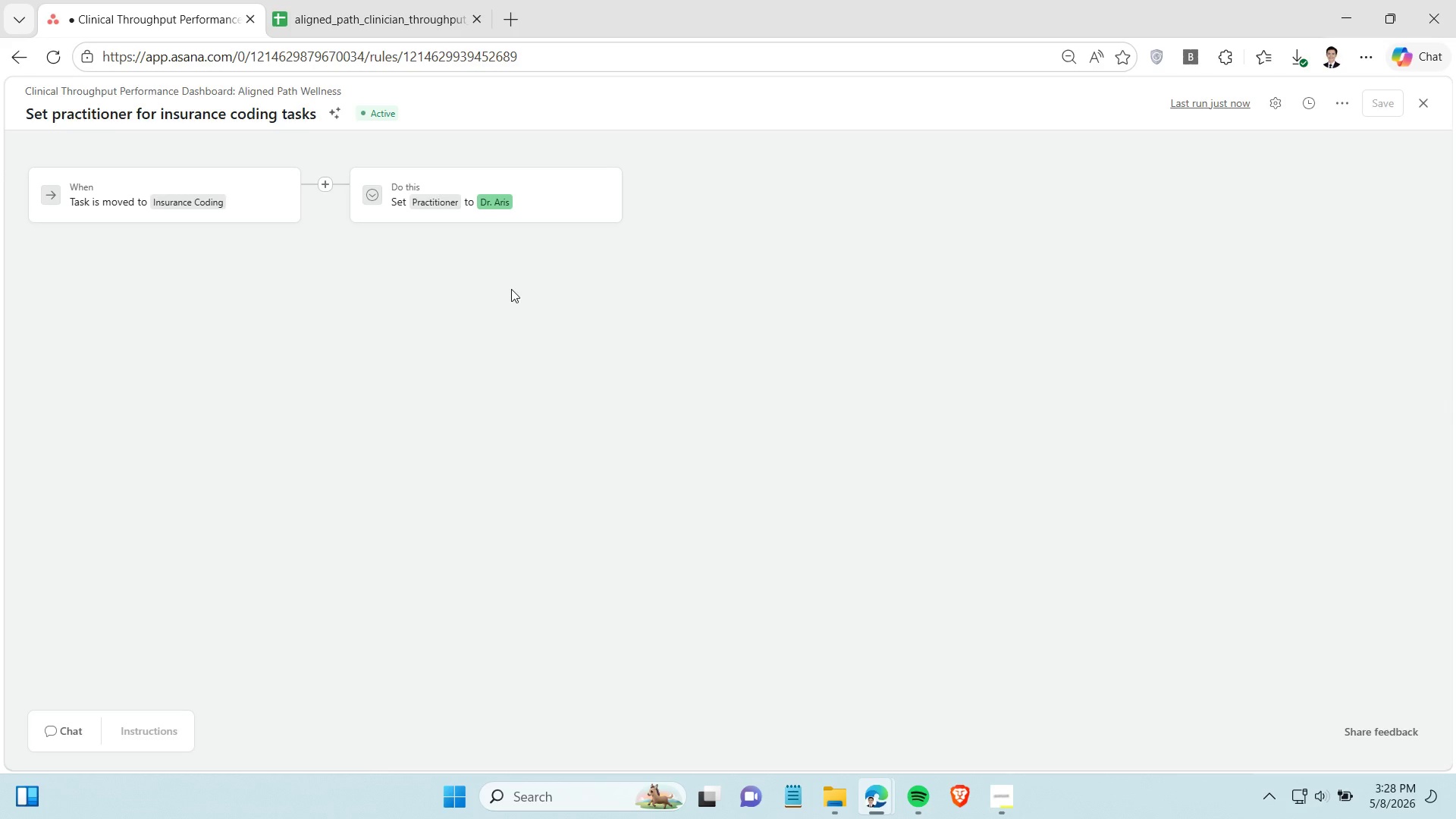 
left_click([13, 62])
 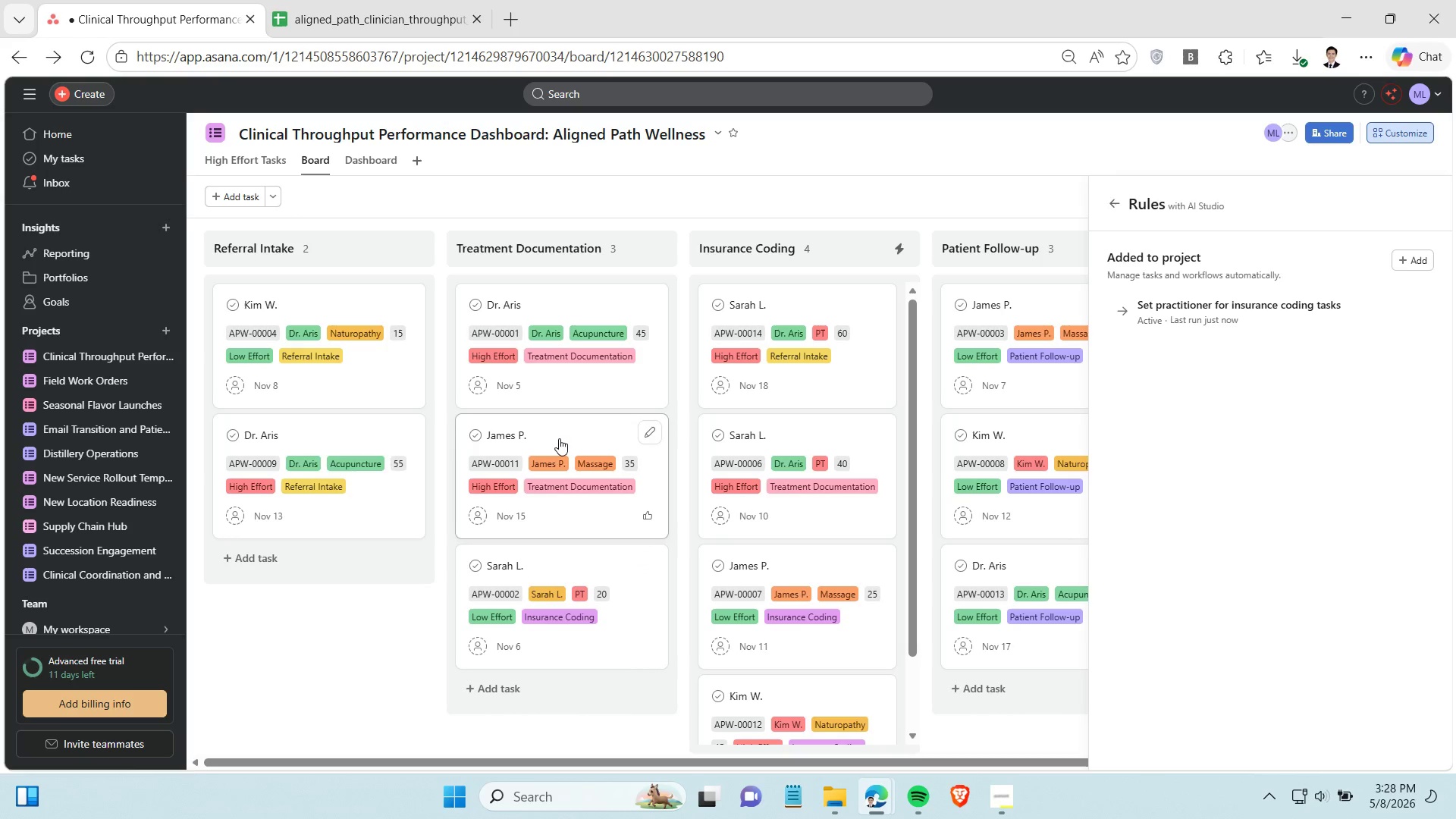 
left_click_drag(start_coordinate=[559, 436], to_coordinate=[807, 302])
 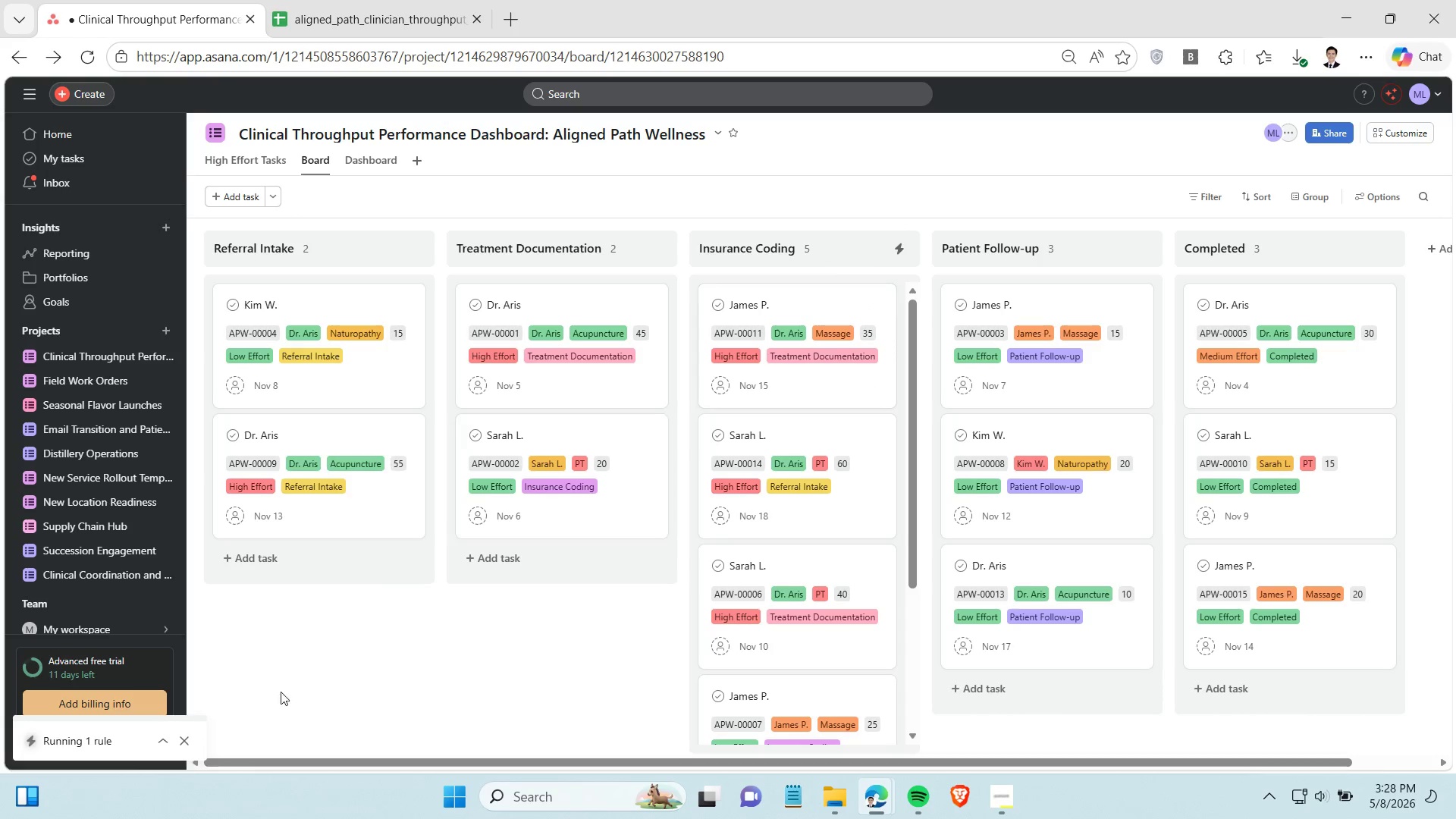 
wait(5.3)
 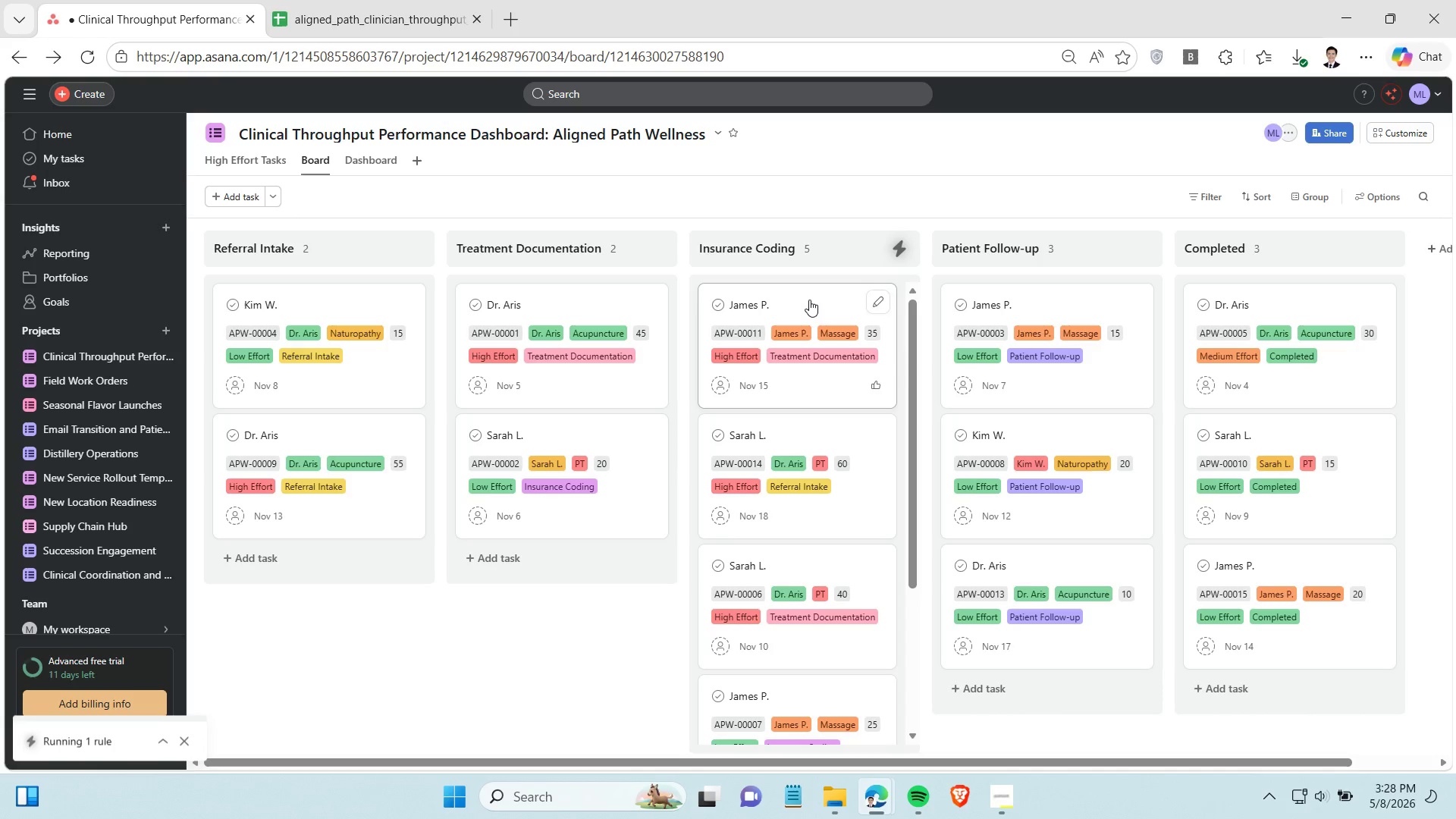 
left_click([185, 746])
 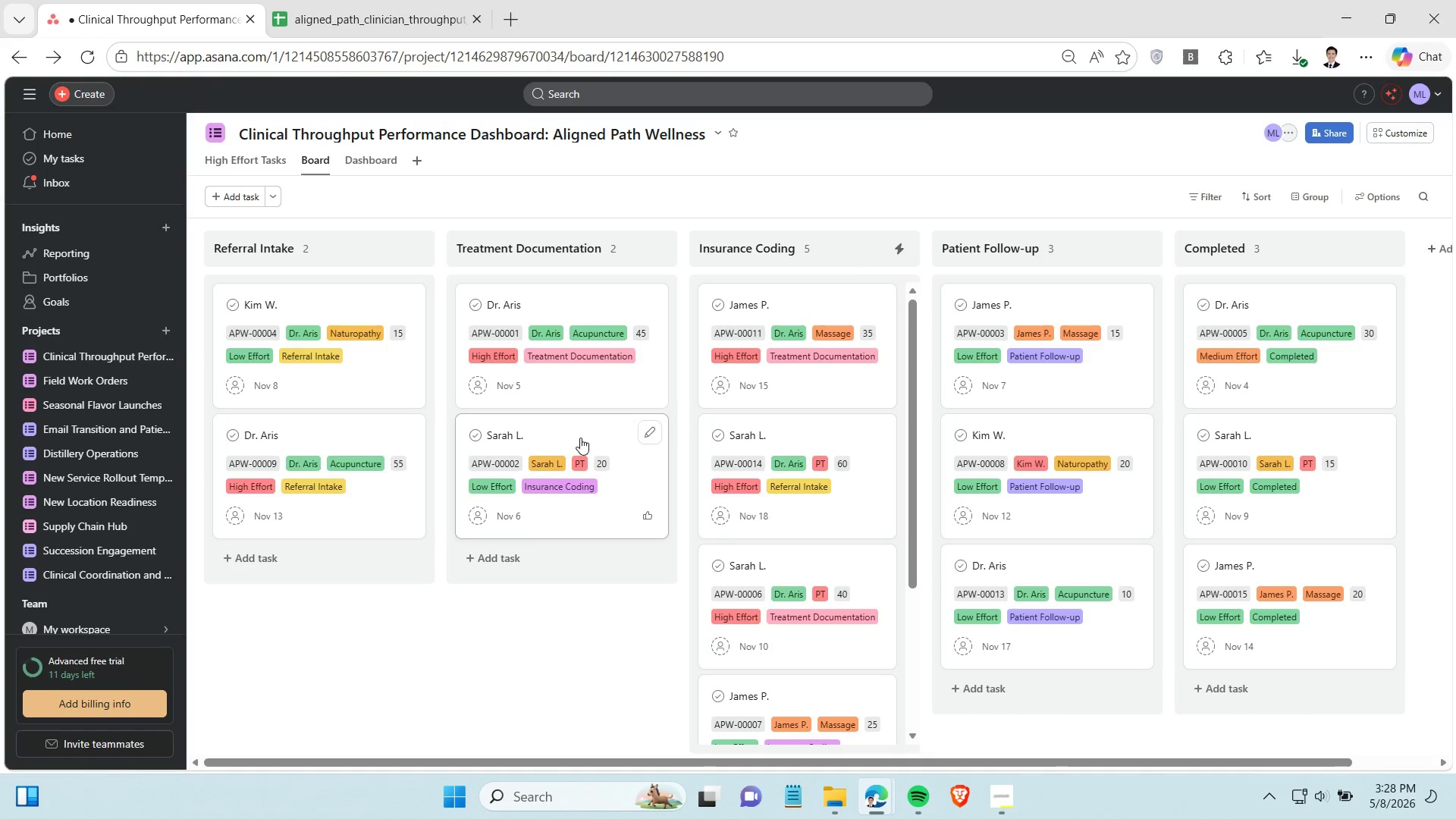 
left_click_drag(start_coordinate=[560, 434], to_coordinate=[566, 440])
 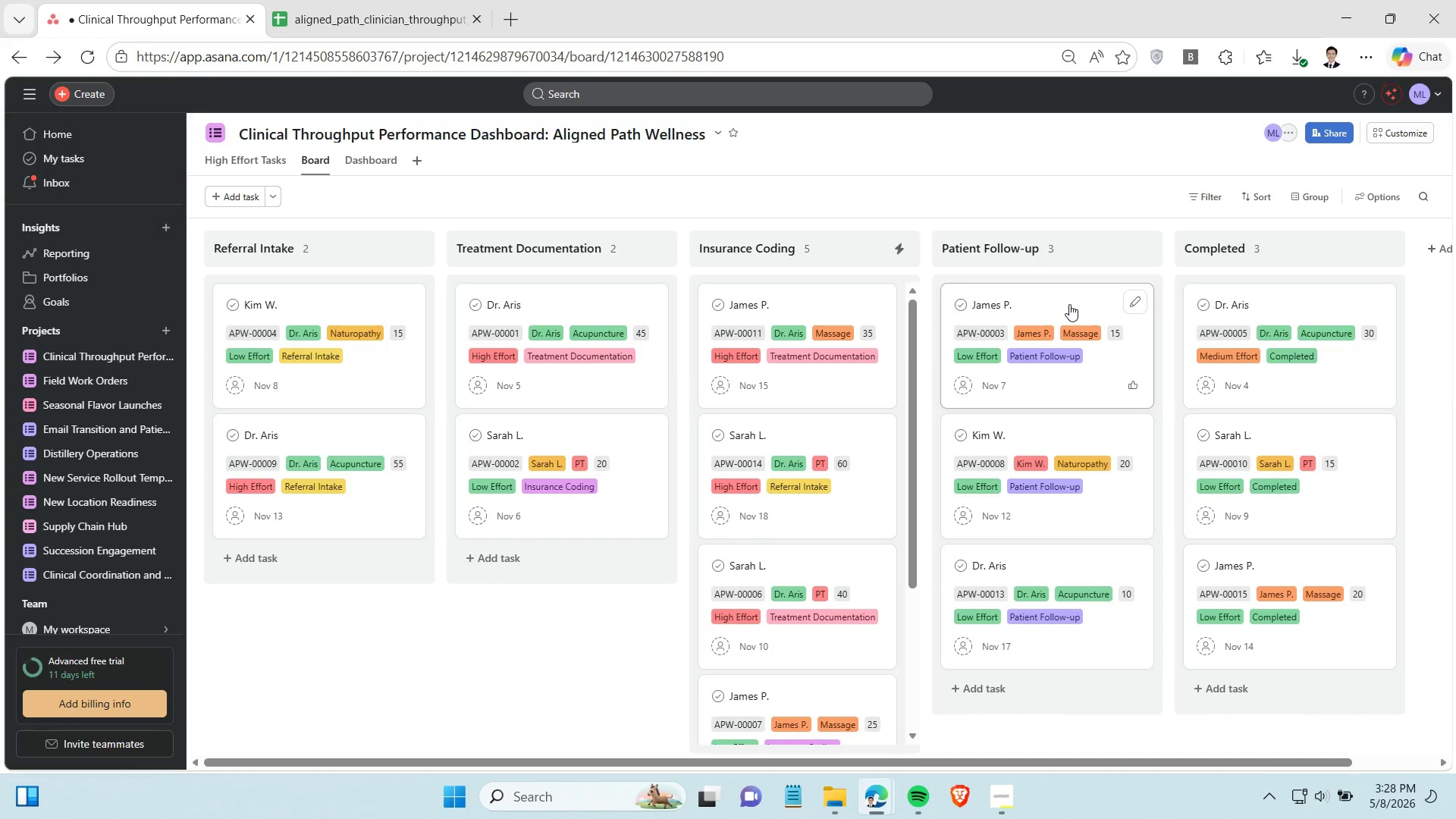 
left_click_drag(start_coordinate=[1069, 304], to_coordinate=[830, 306])
 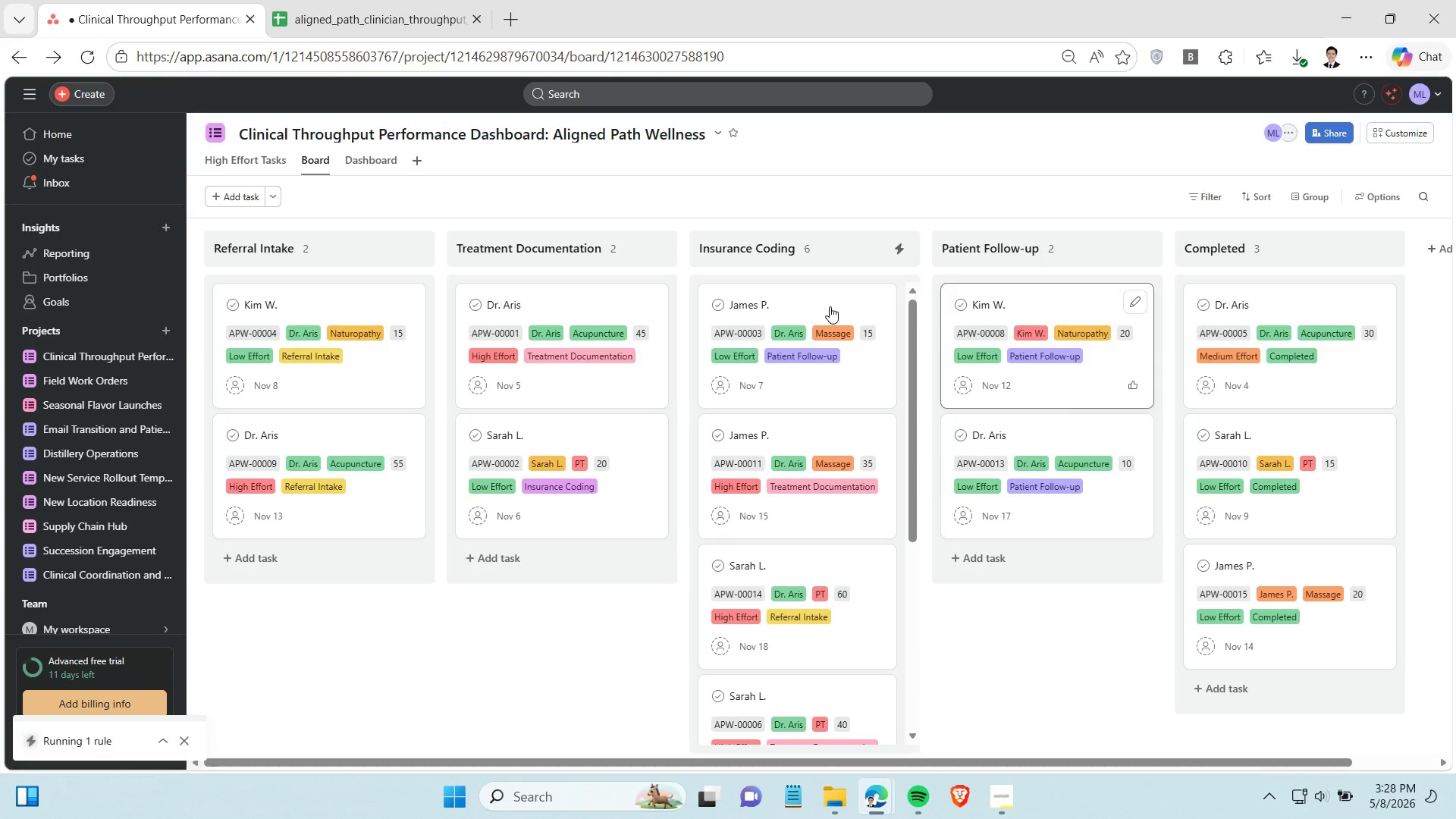 
wait(9.5)
 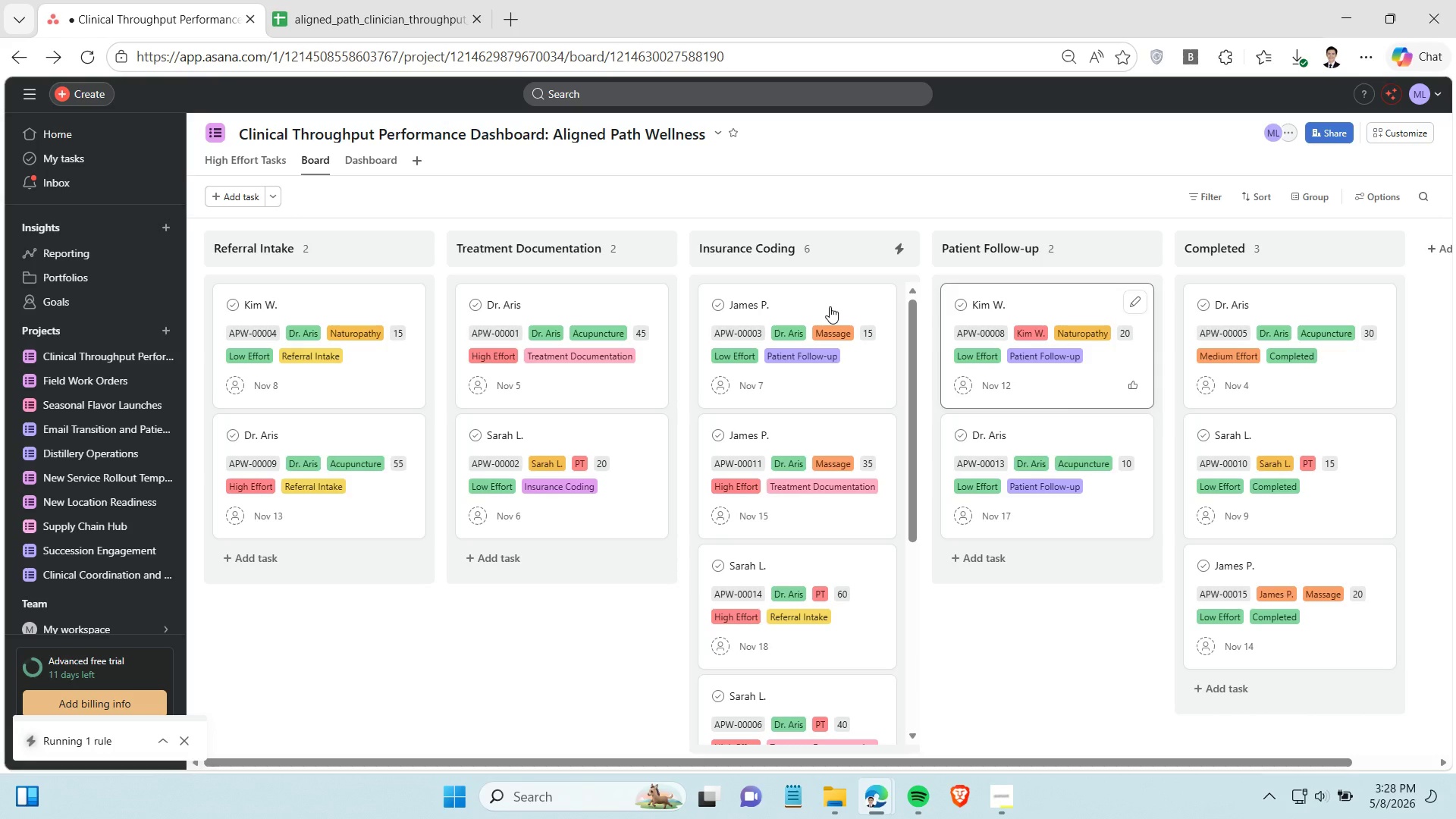 
left_click([1244, 106])
 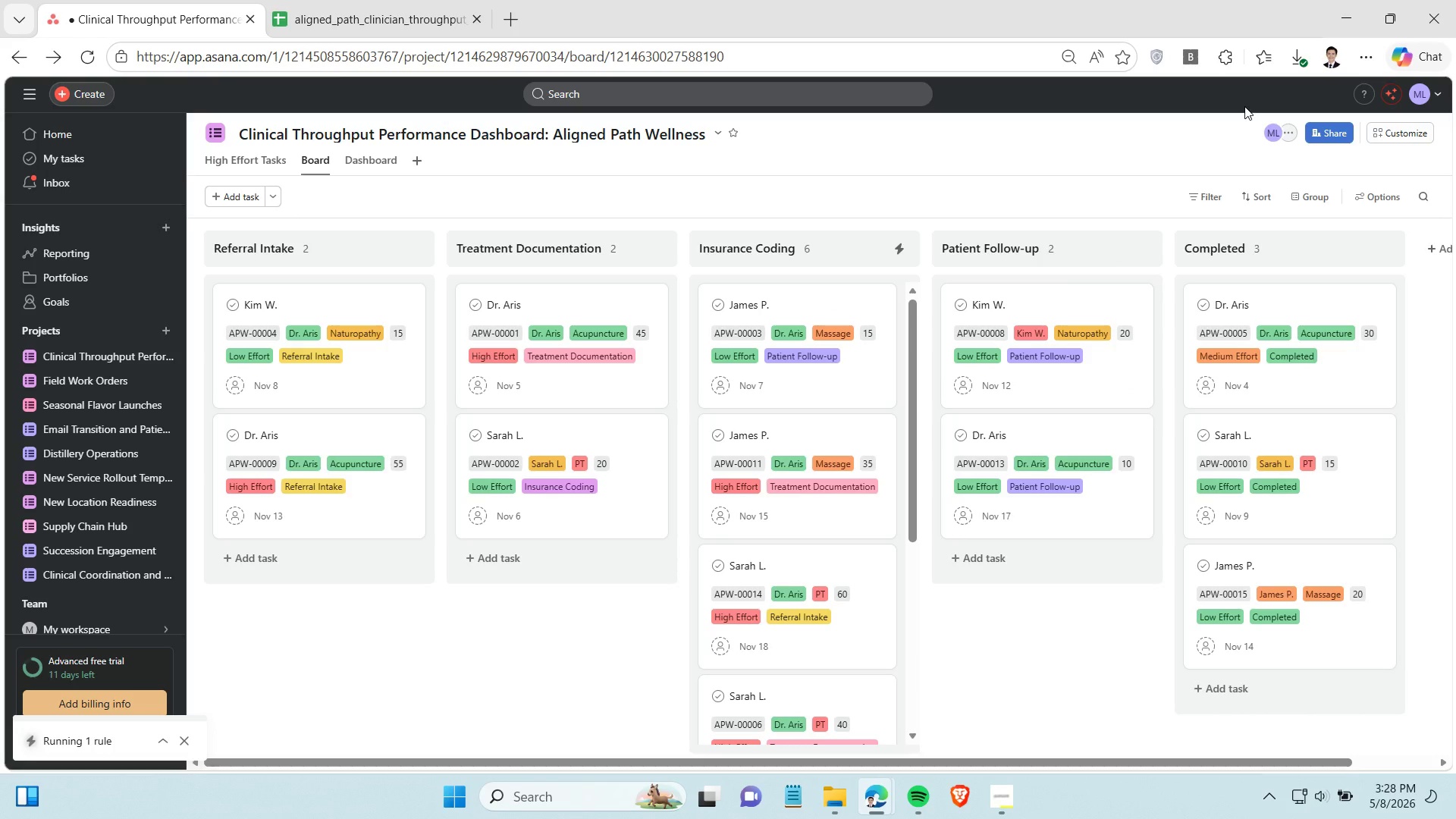 
wait(8.59)
 